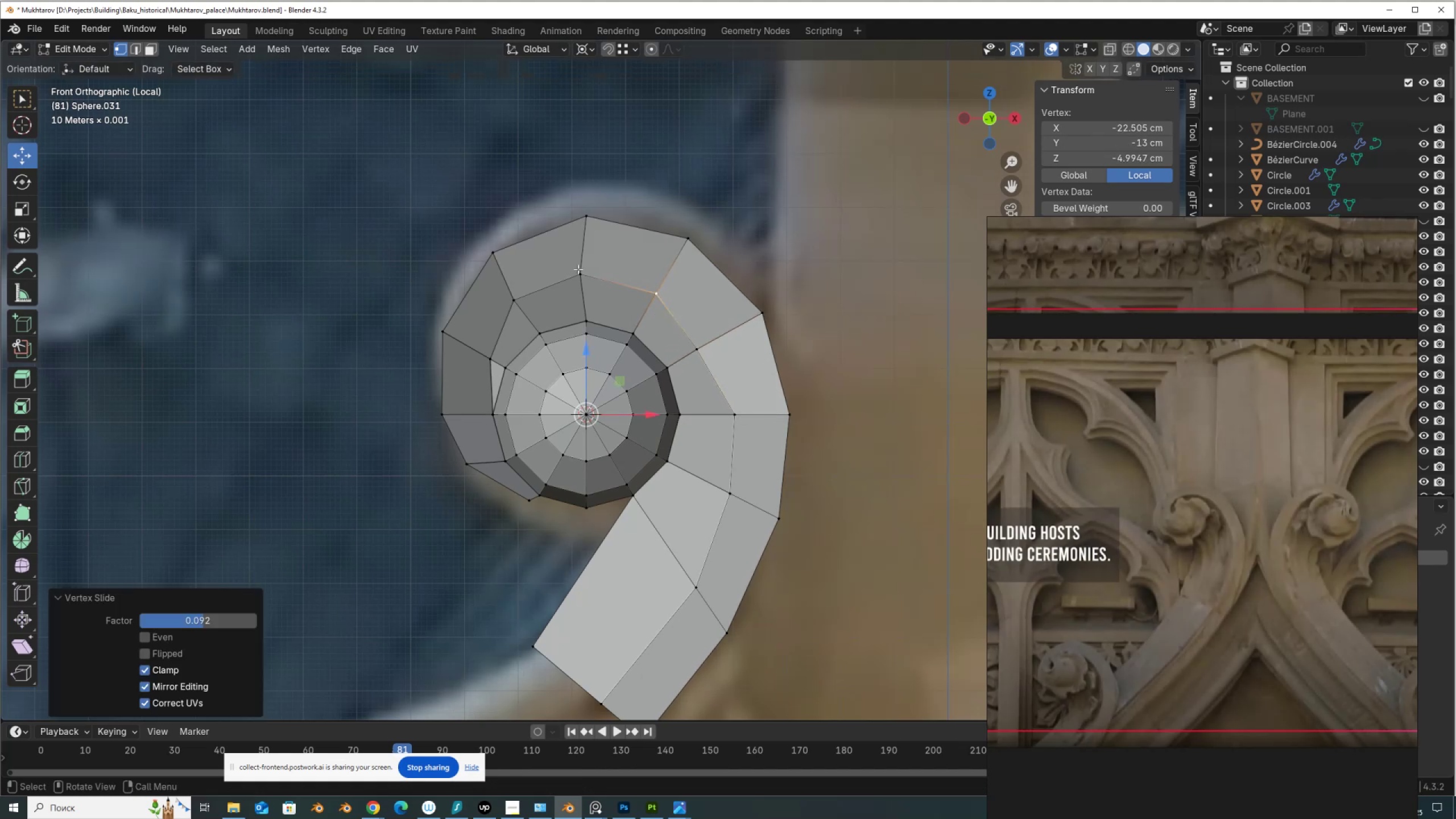 
left_click([578, 269])
 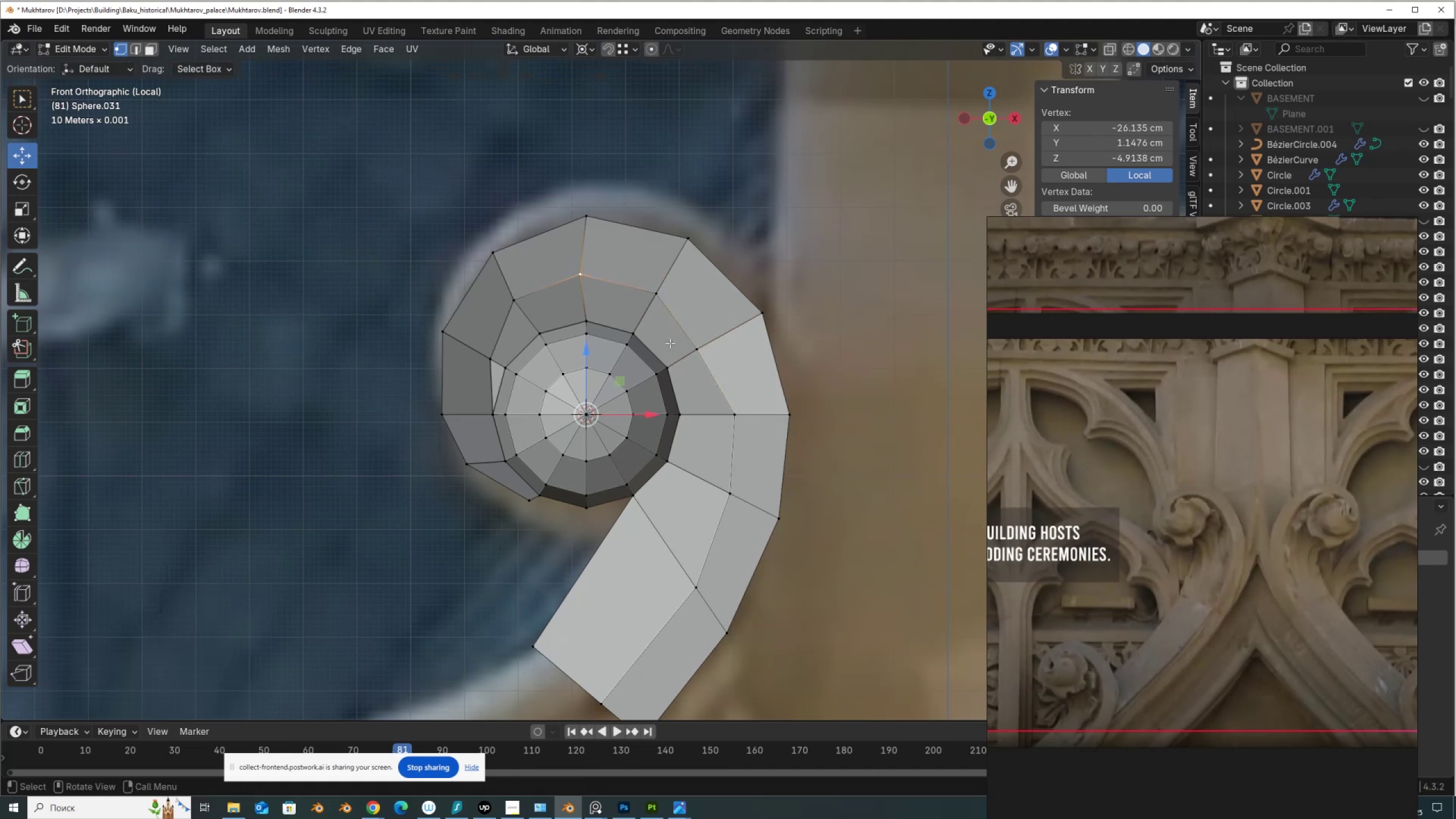 
type(gg)
 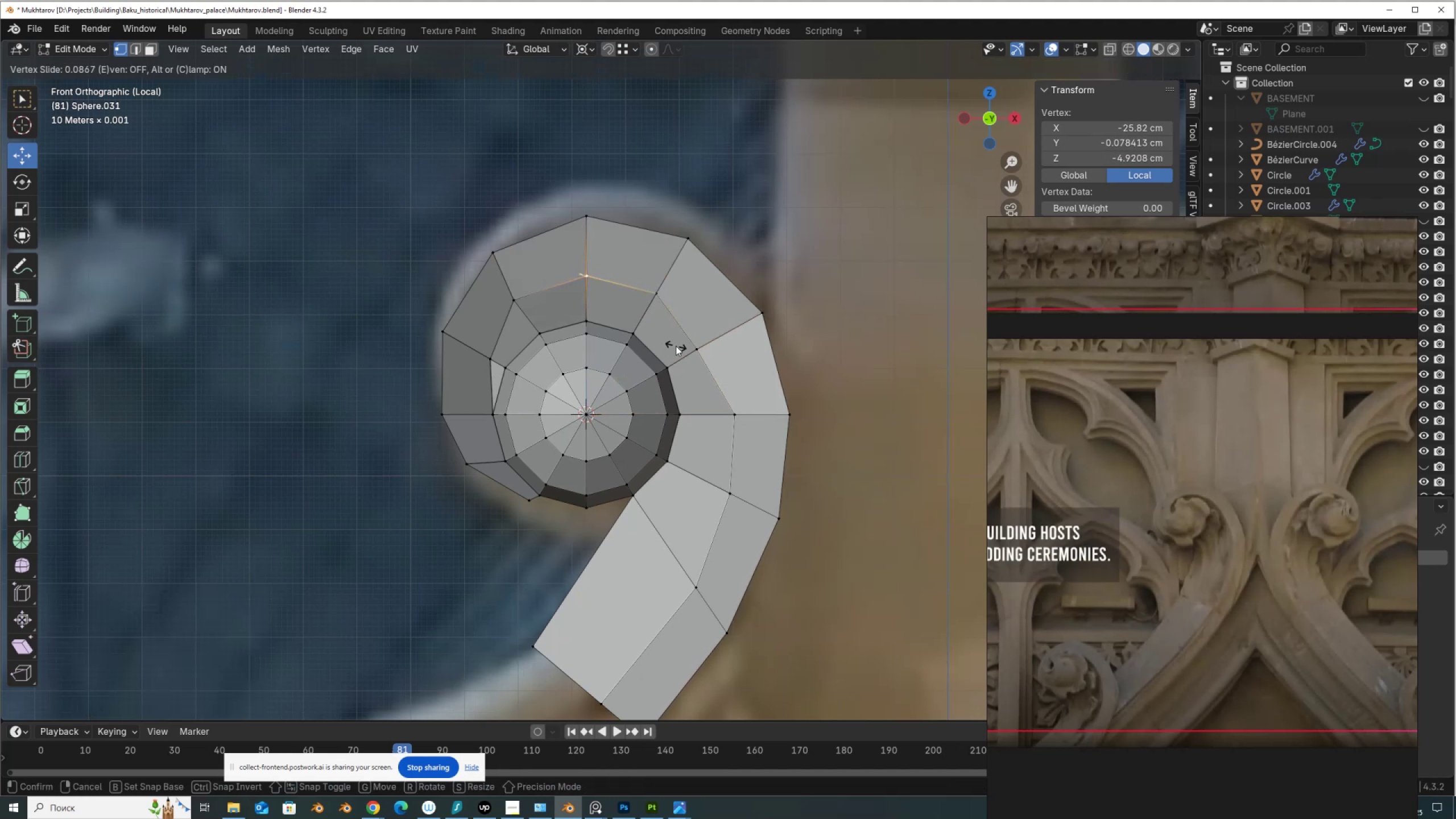 
left_click([676, 346])
 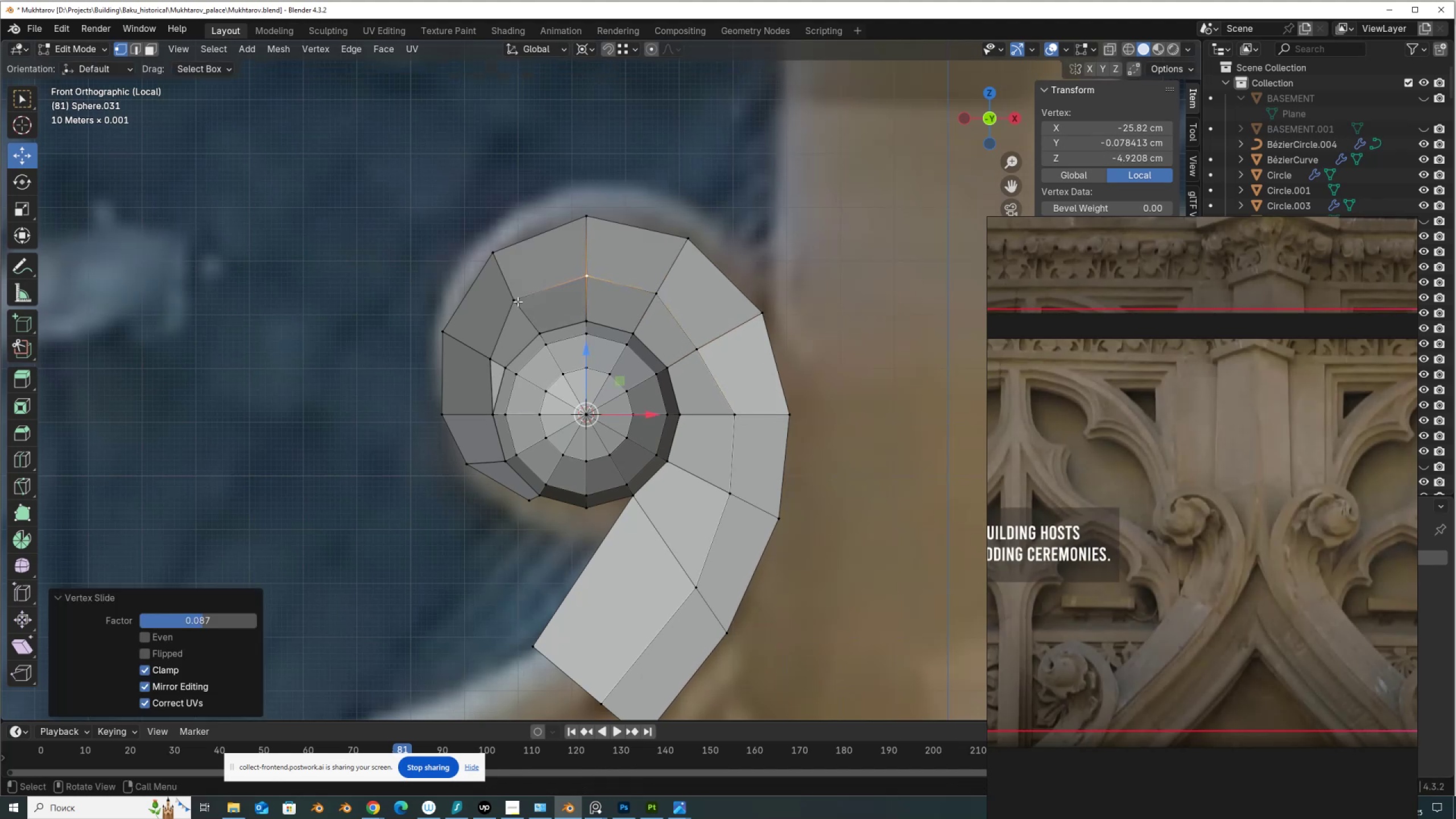 
left_click([518, 301])
 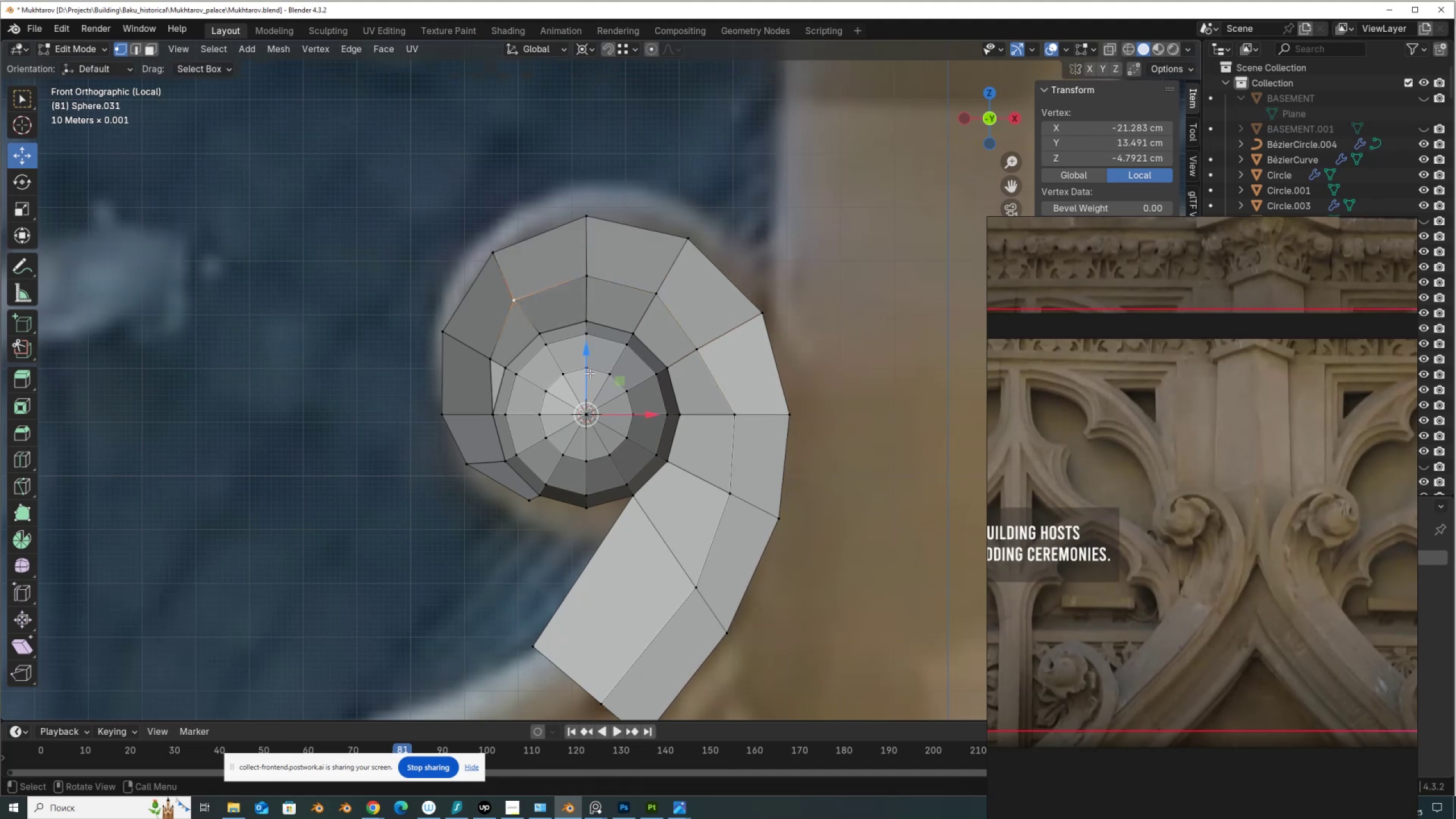 
type(gg)
 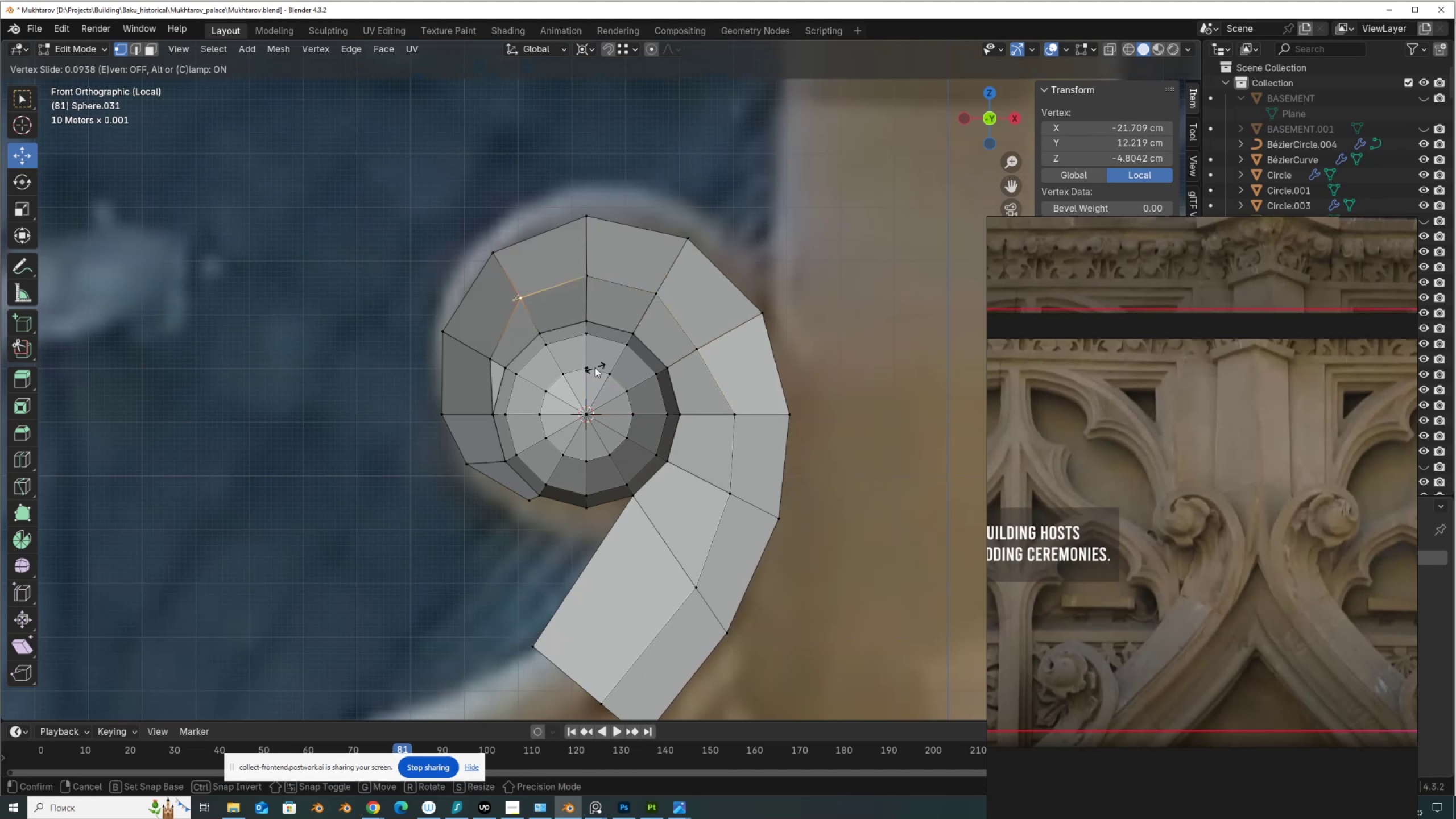 
left_click([595, 367])
 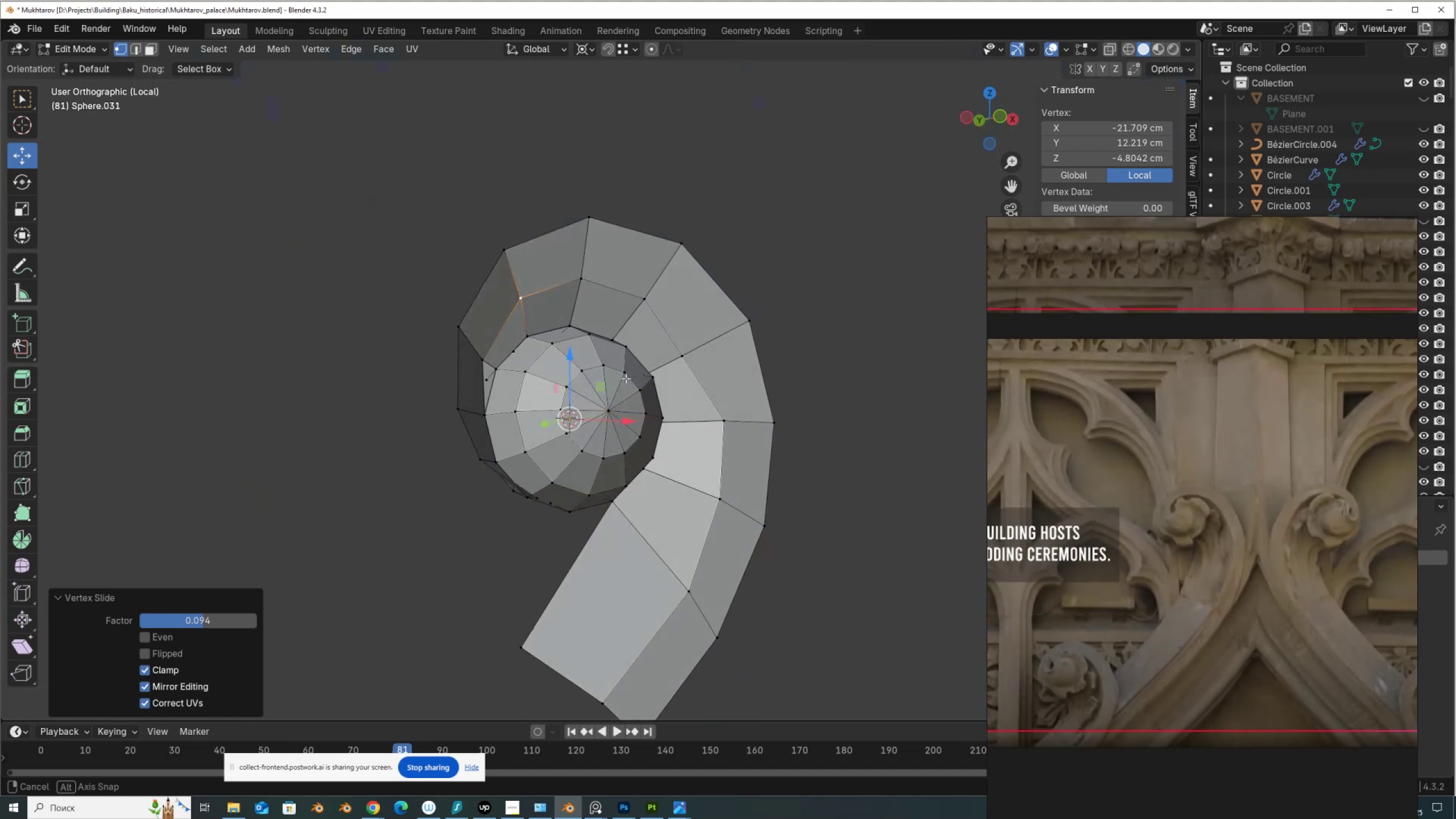 
hold_key(key=AltLeft, duration=1.06)
left_click([716, 252])
 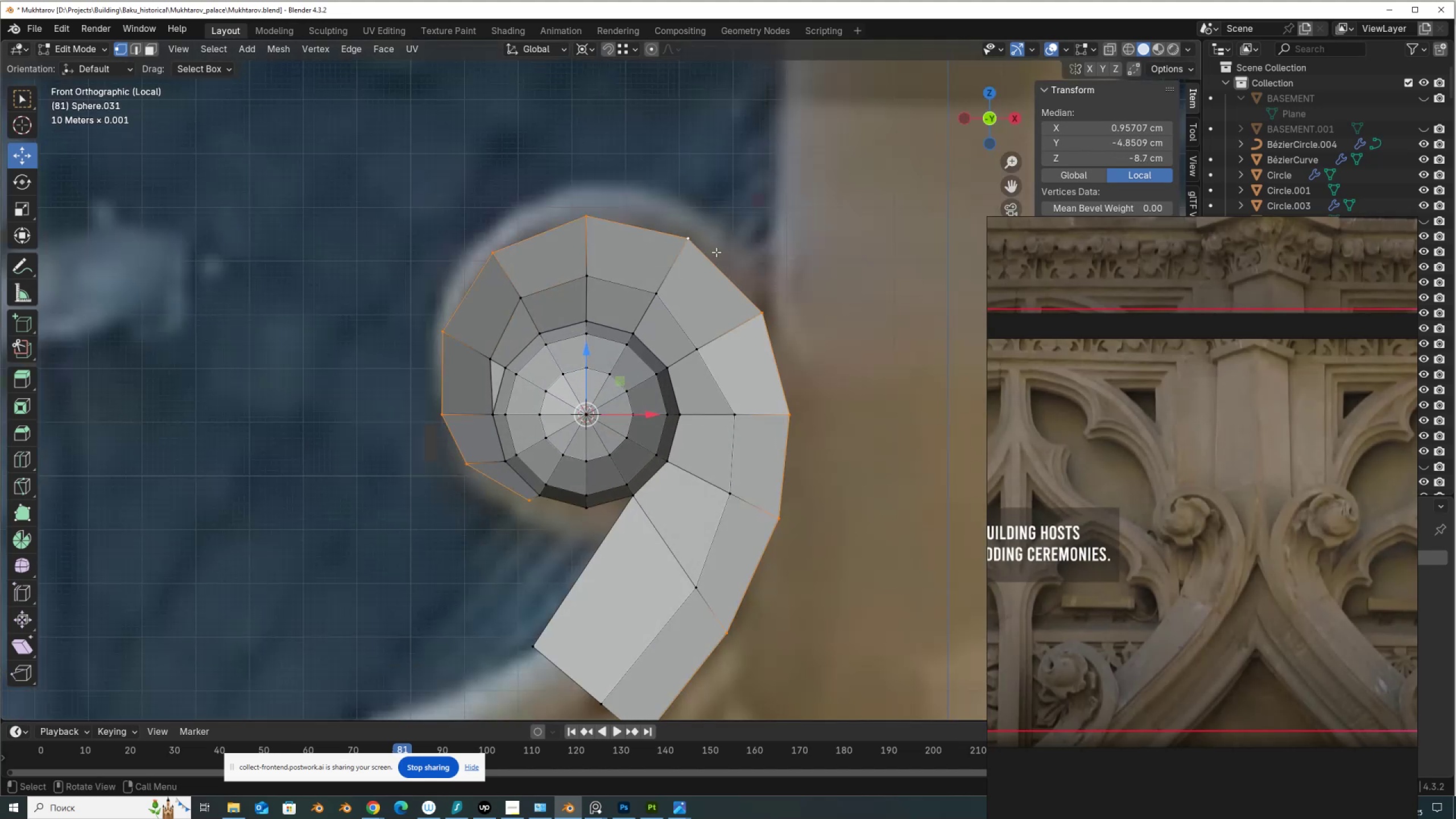 
scroll: coordinate [706, 354], scroll_direction: down, amount: 2.0
 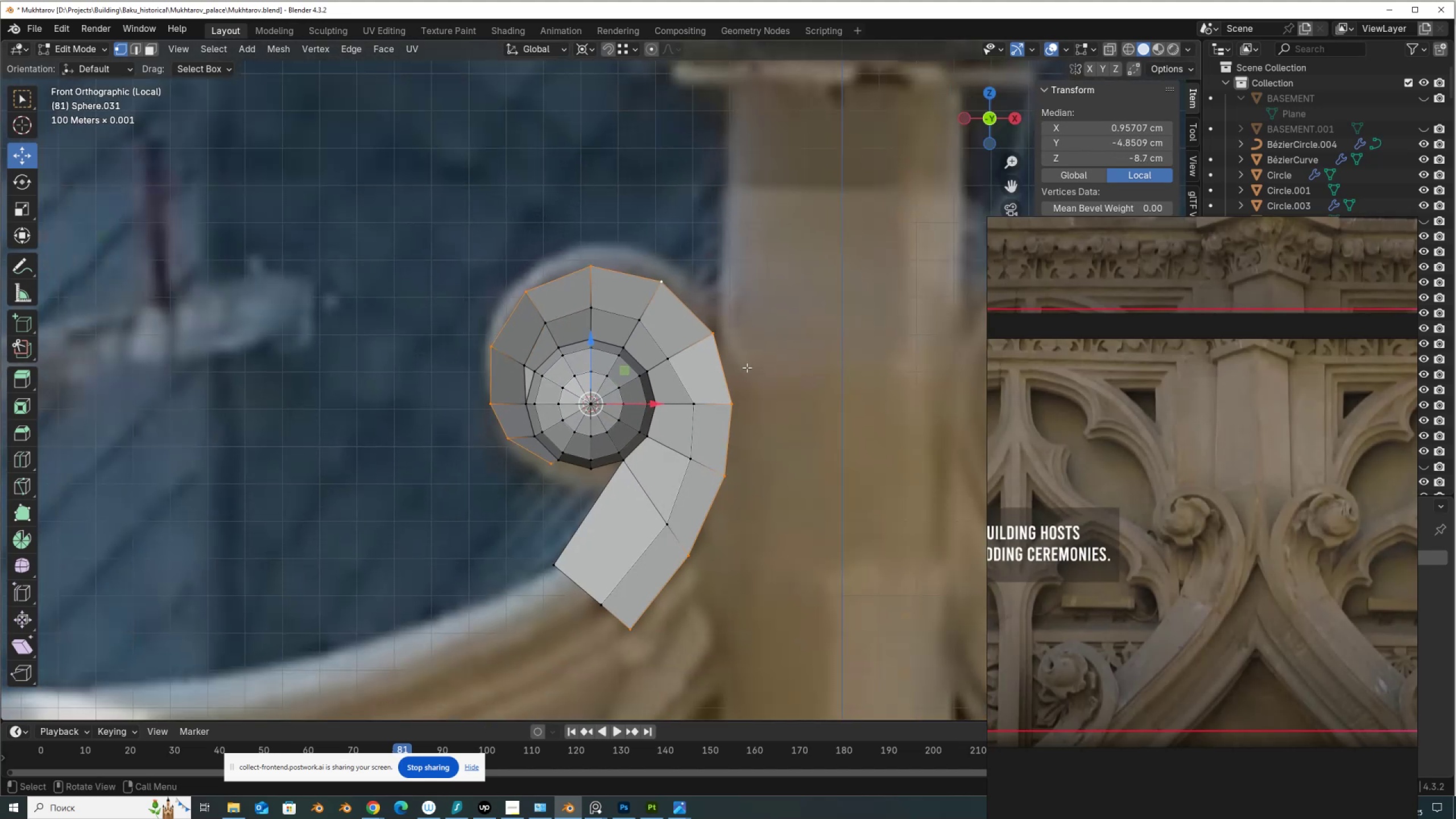 
key(E)
 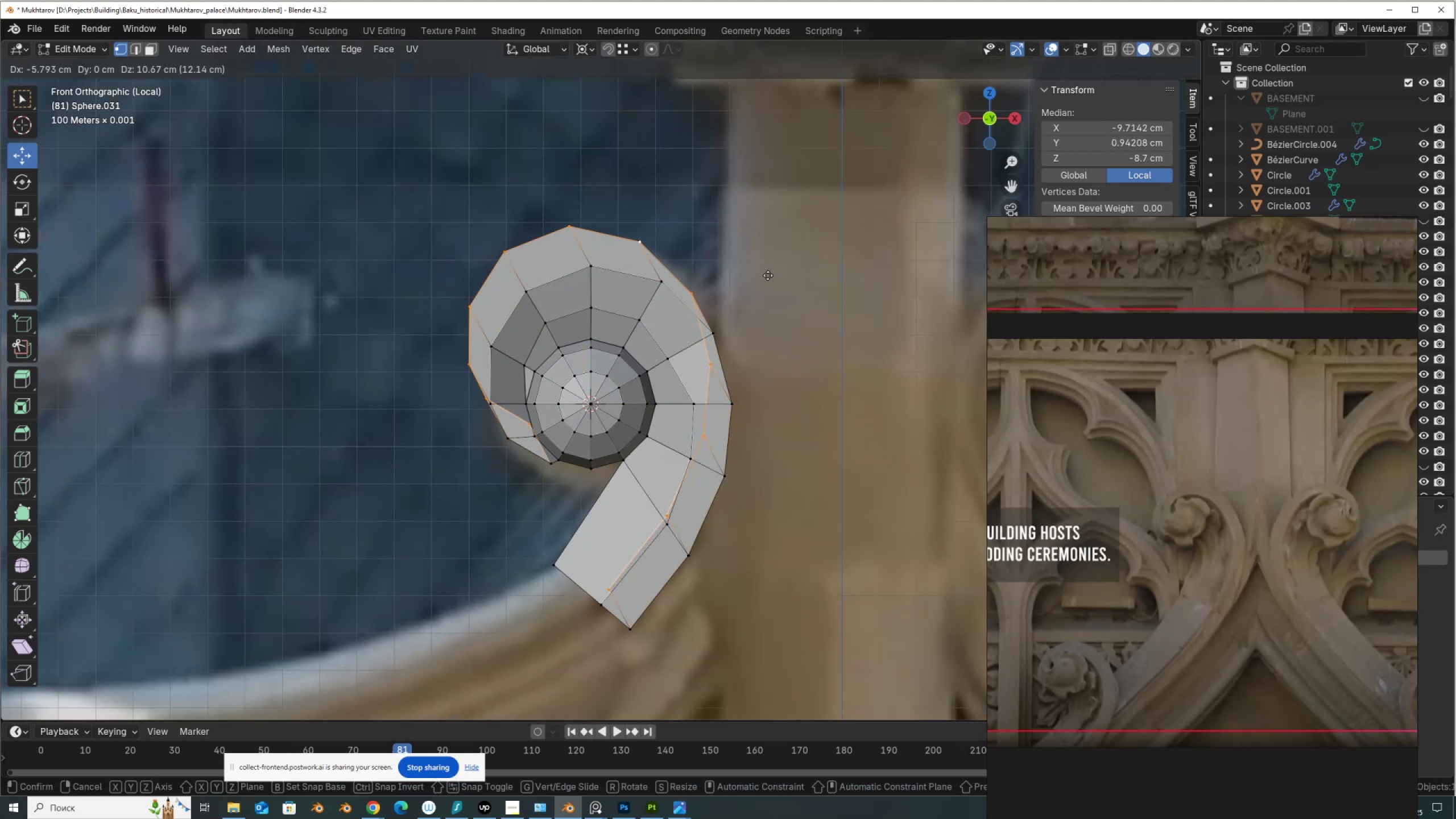 
right_click([768, 275])
 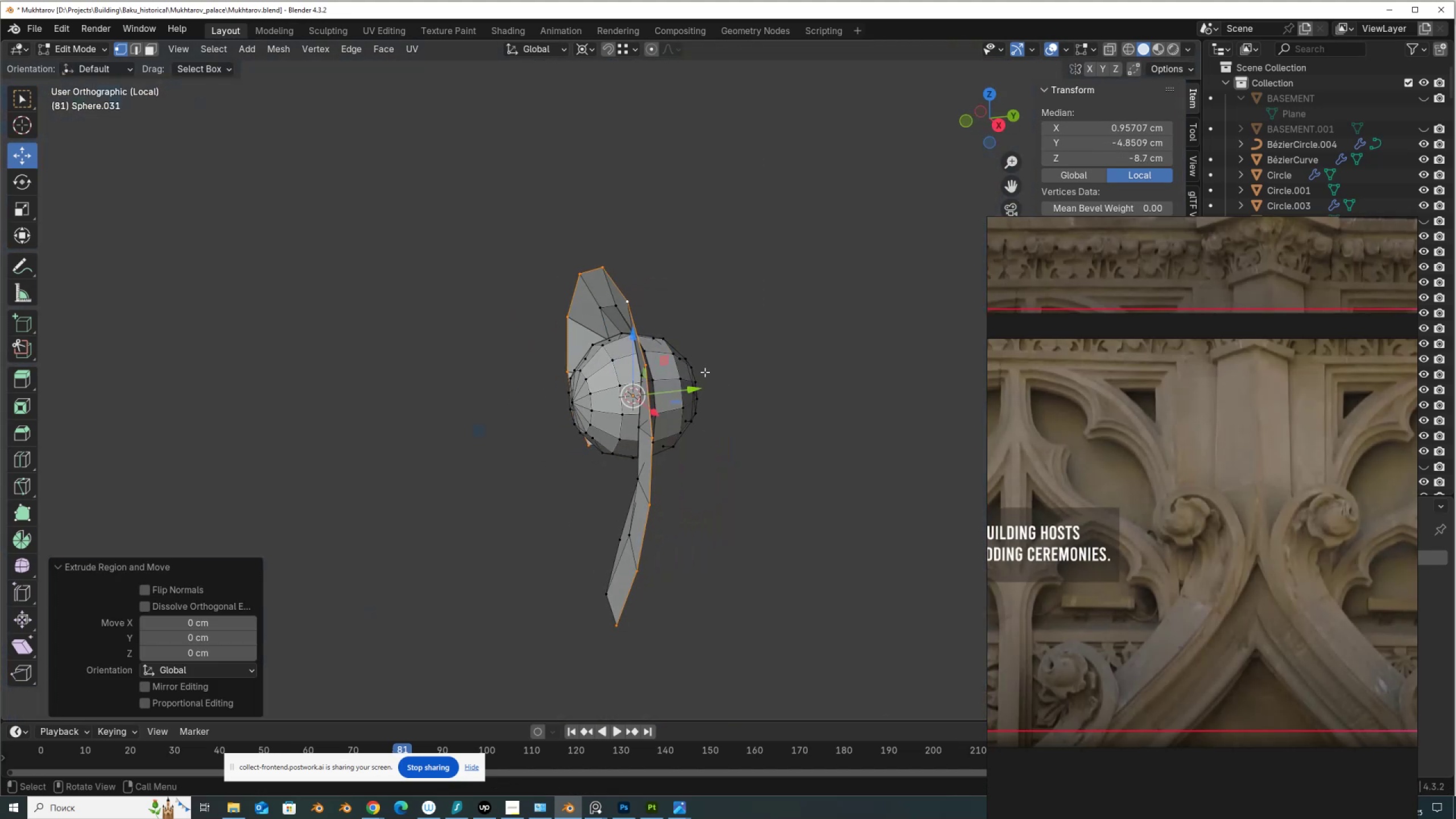 
left_click_drag(start_coordinate=[695, 387], to_coordinate=[688, 404])
 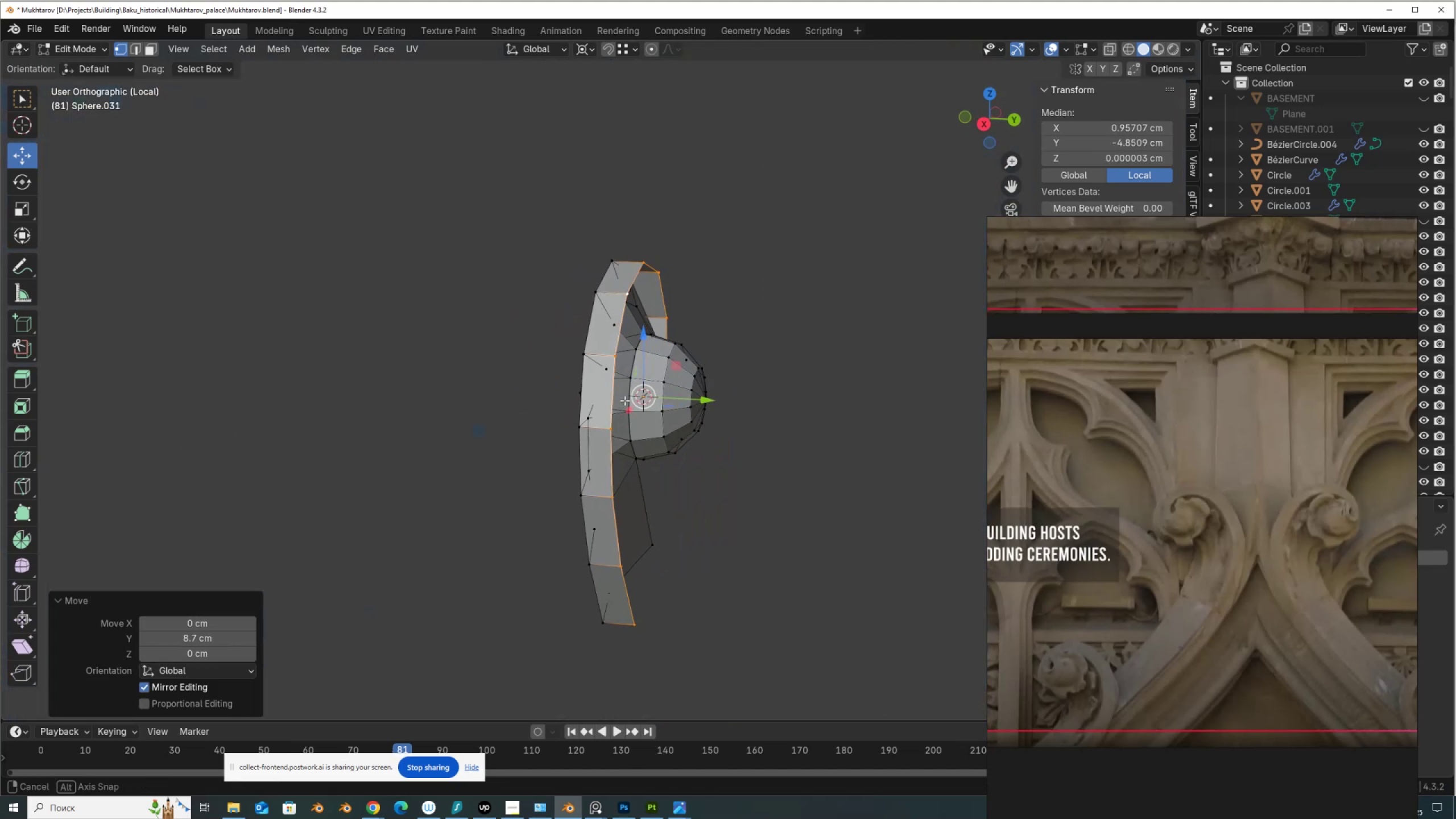 
hold_key(key=ControlLeft, duration=0.77)
 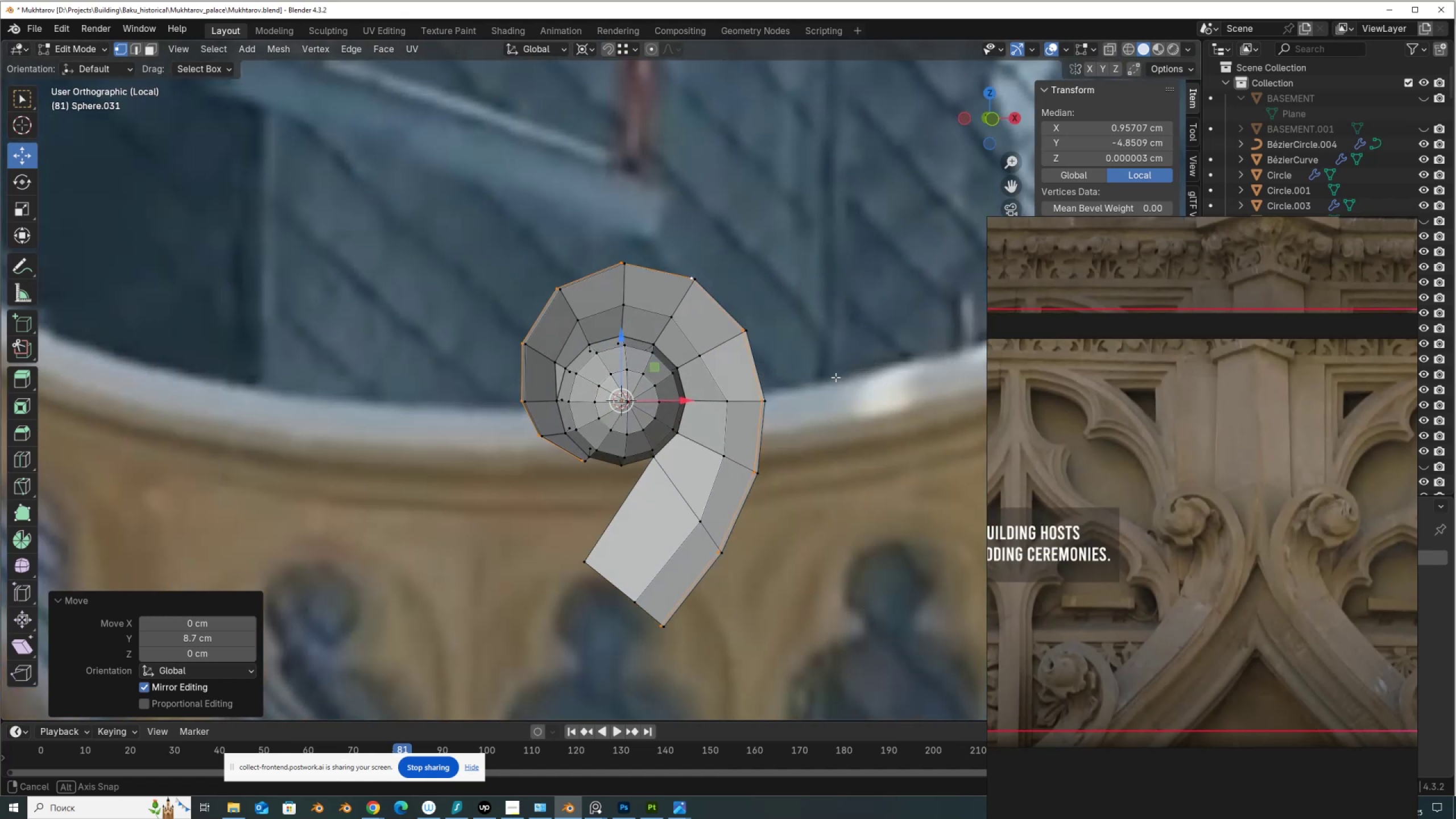 
scroll: coordinate [628, 497], scroll_direction: up, amount: 3.0
 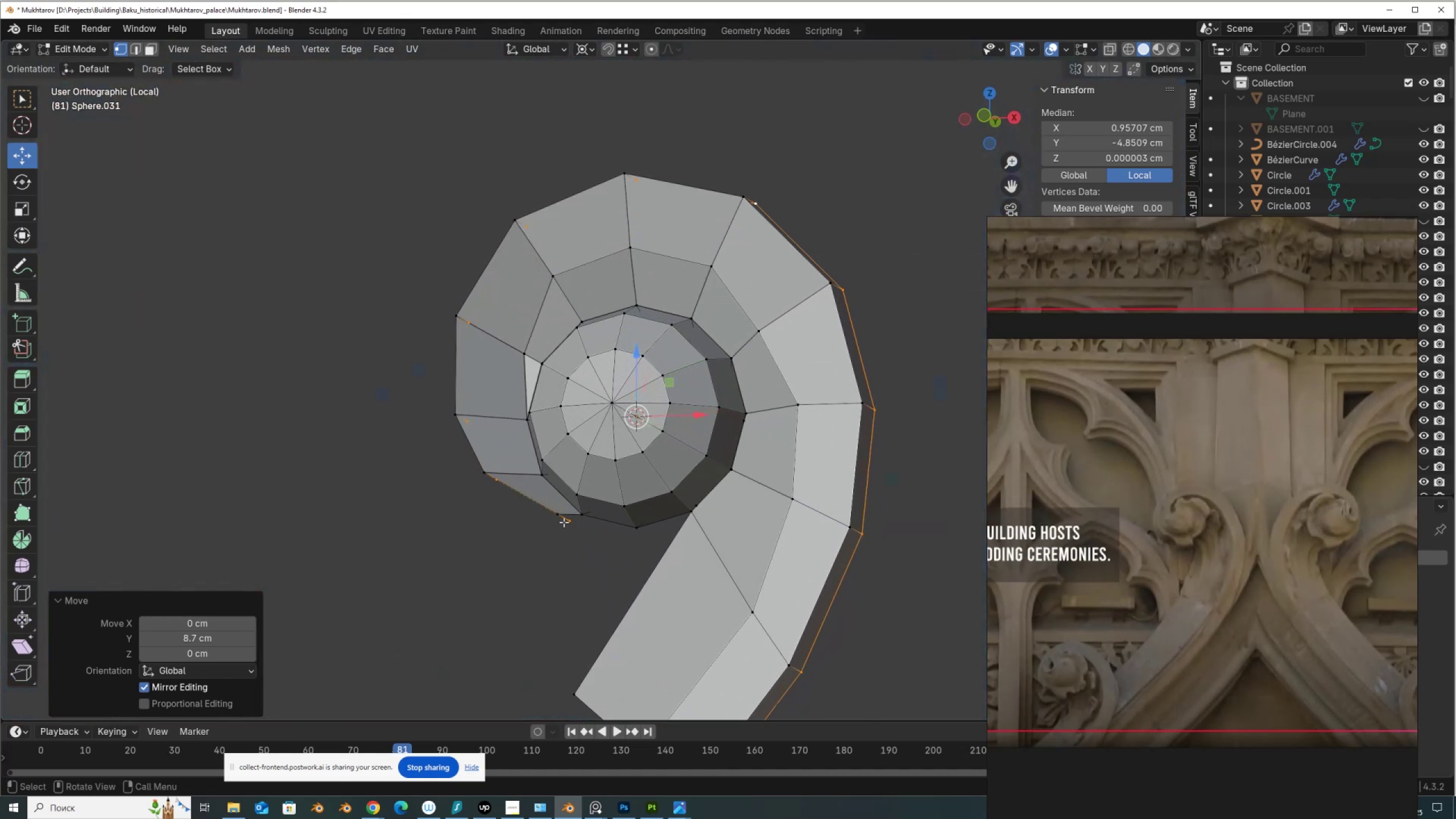 
hold_key(key=ShiftLeft, duration=0.65)
triple_click([579, 514])
 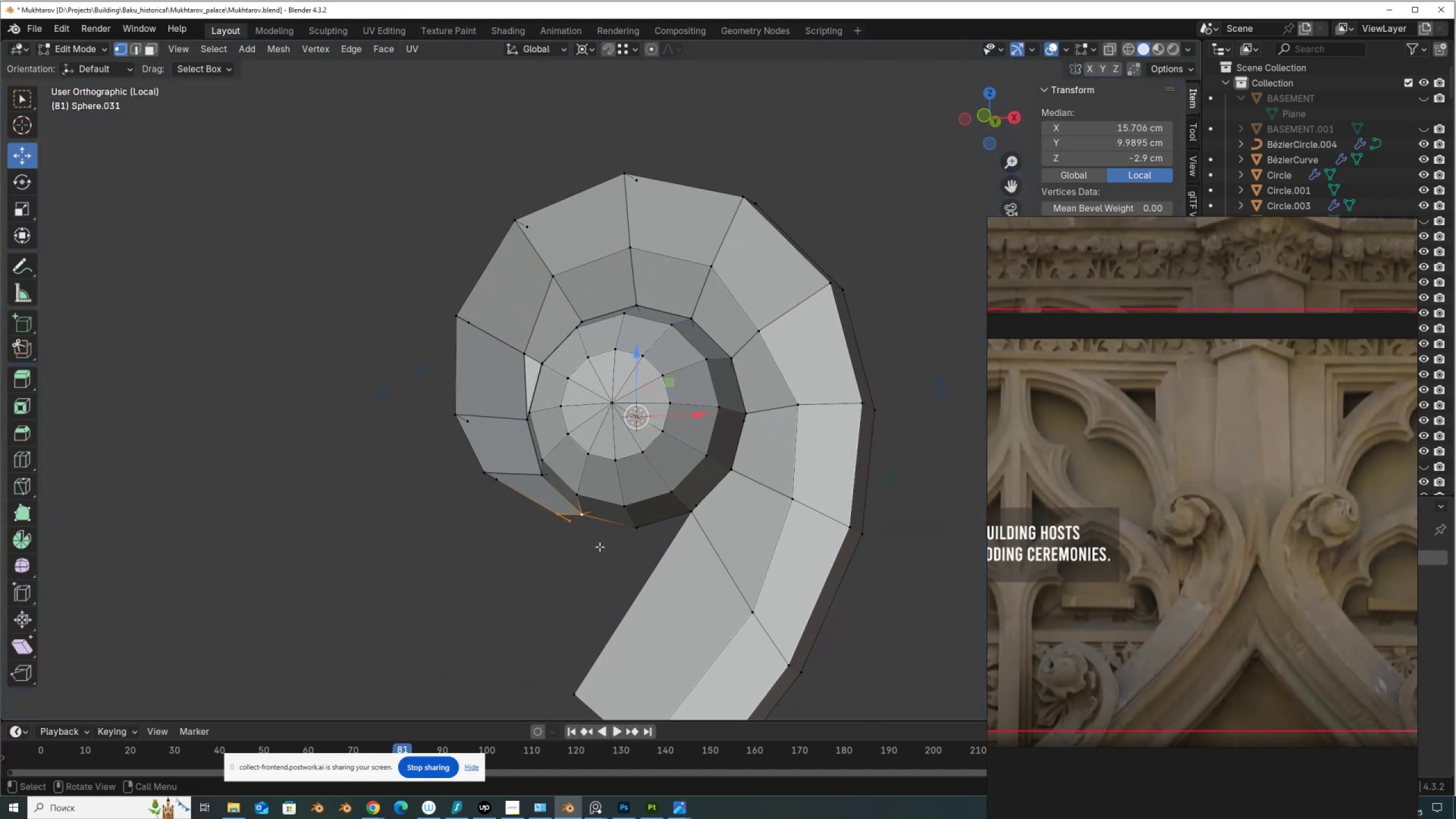 
key(F)
 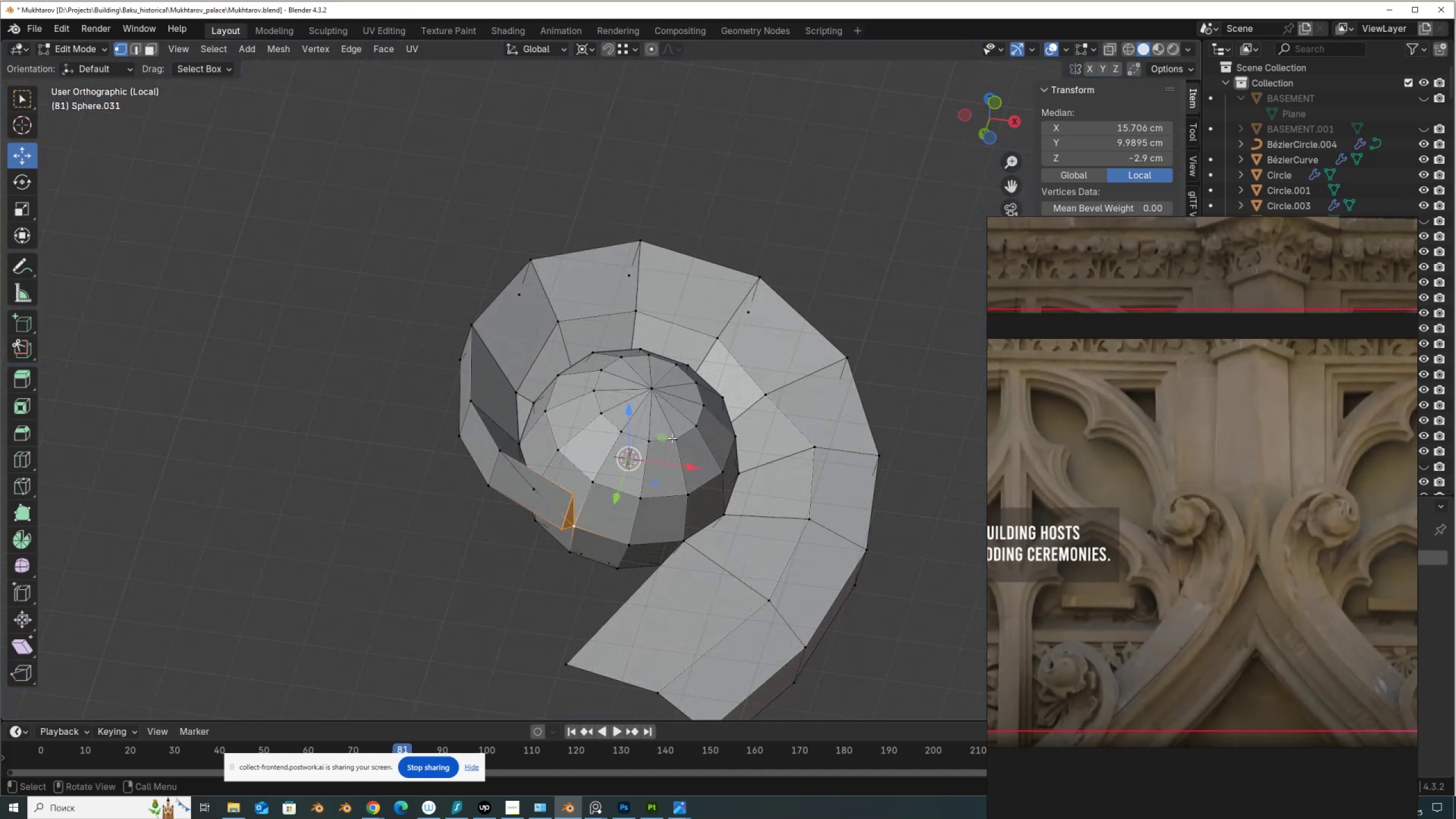 
left_click([580, 497])
 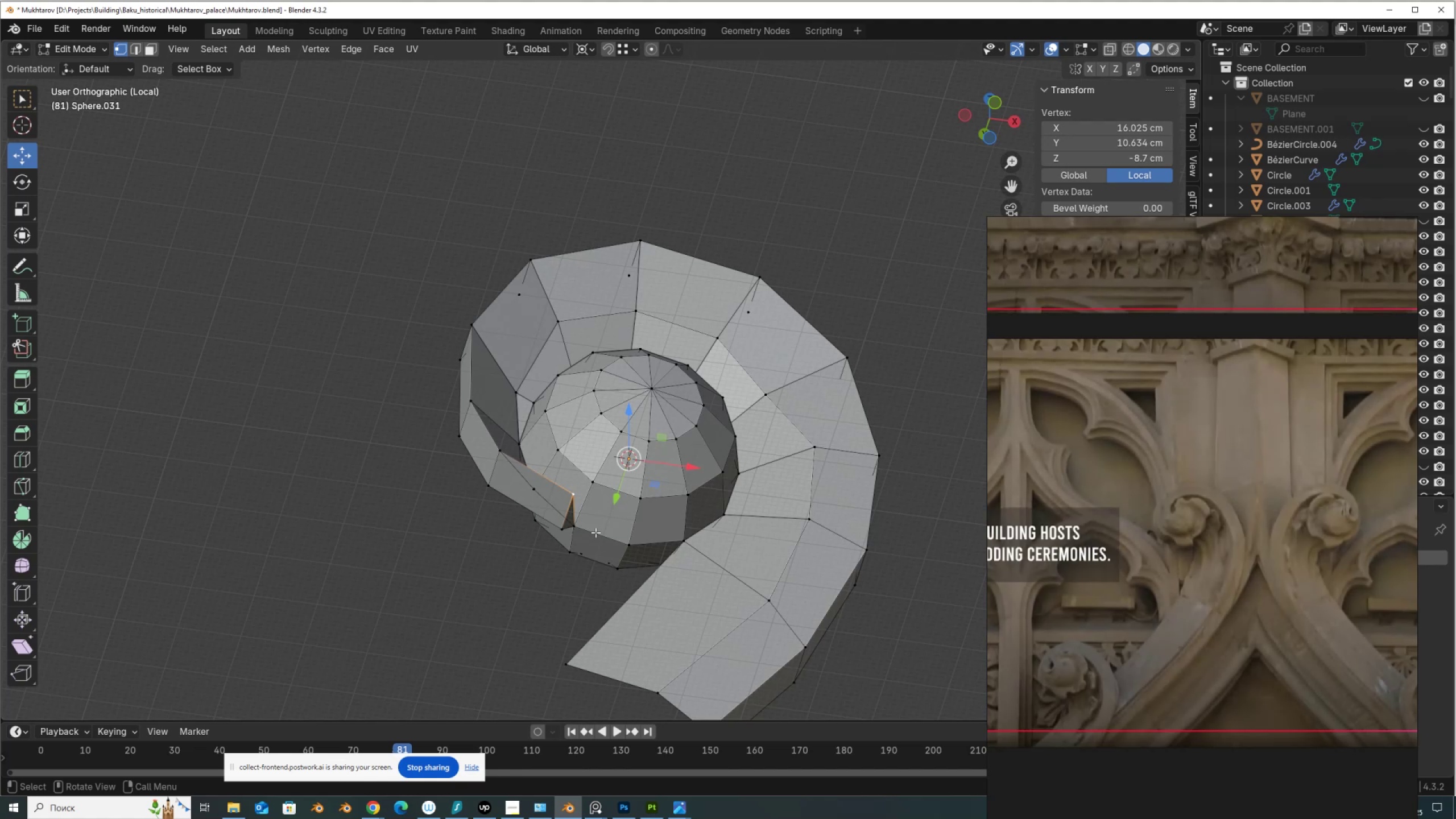 
type(gggg)
 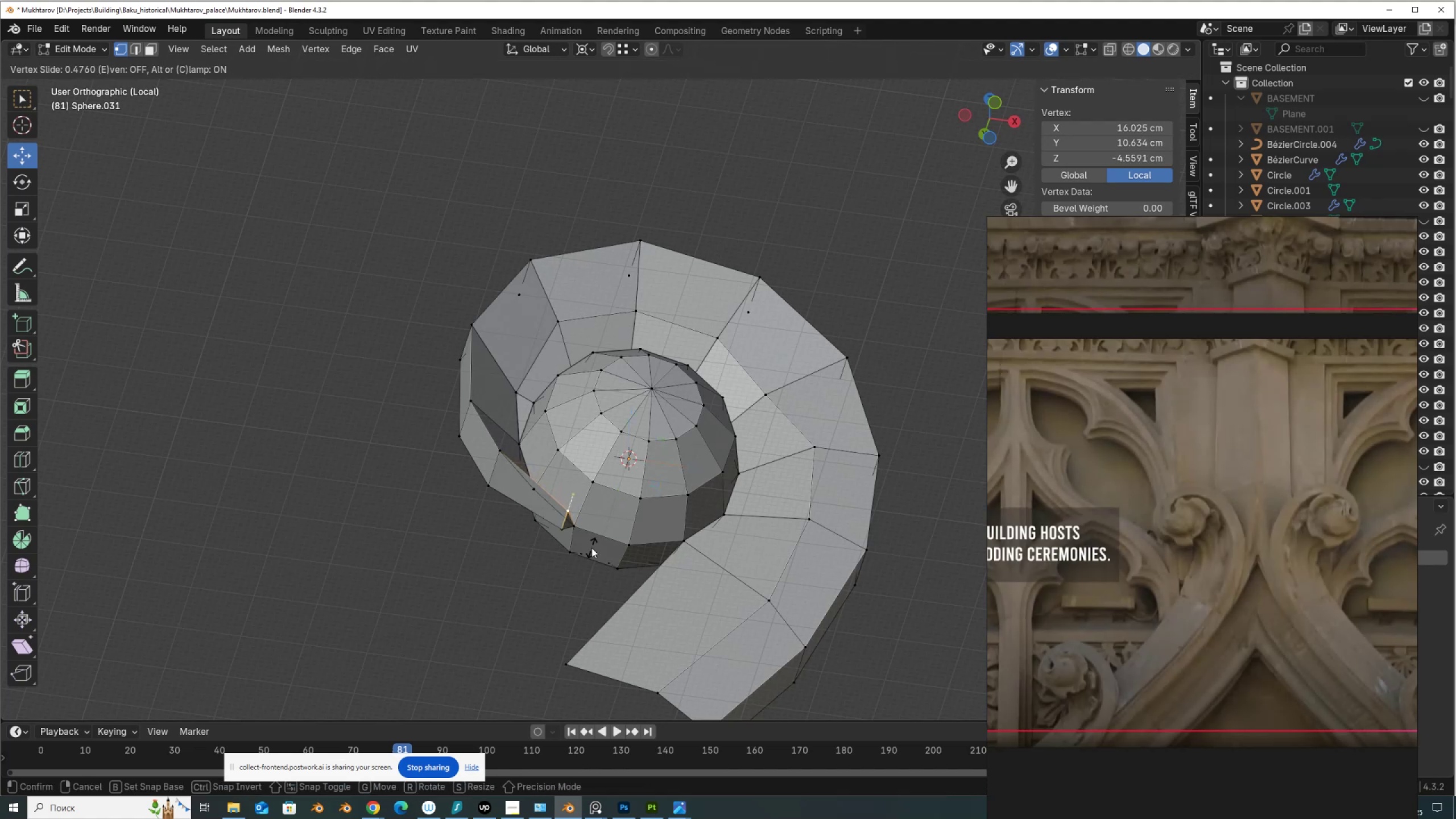 
left_click([592, 548])
 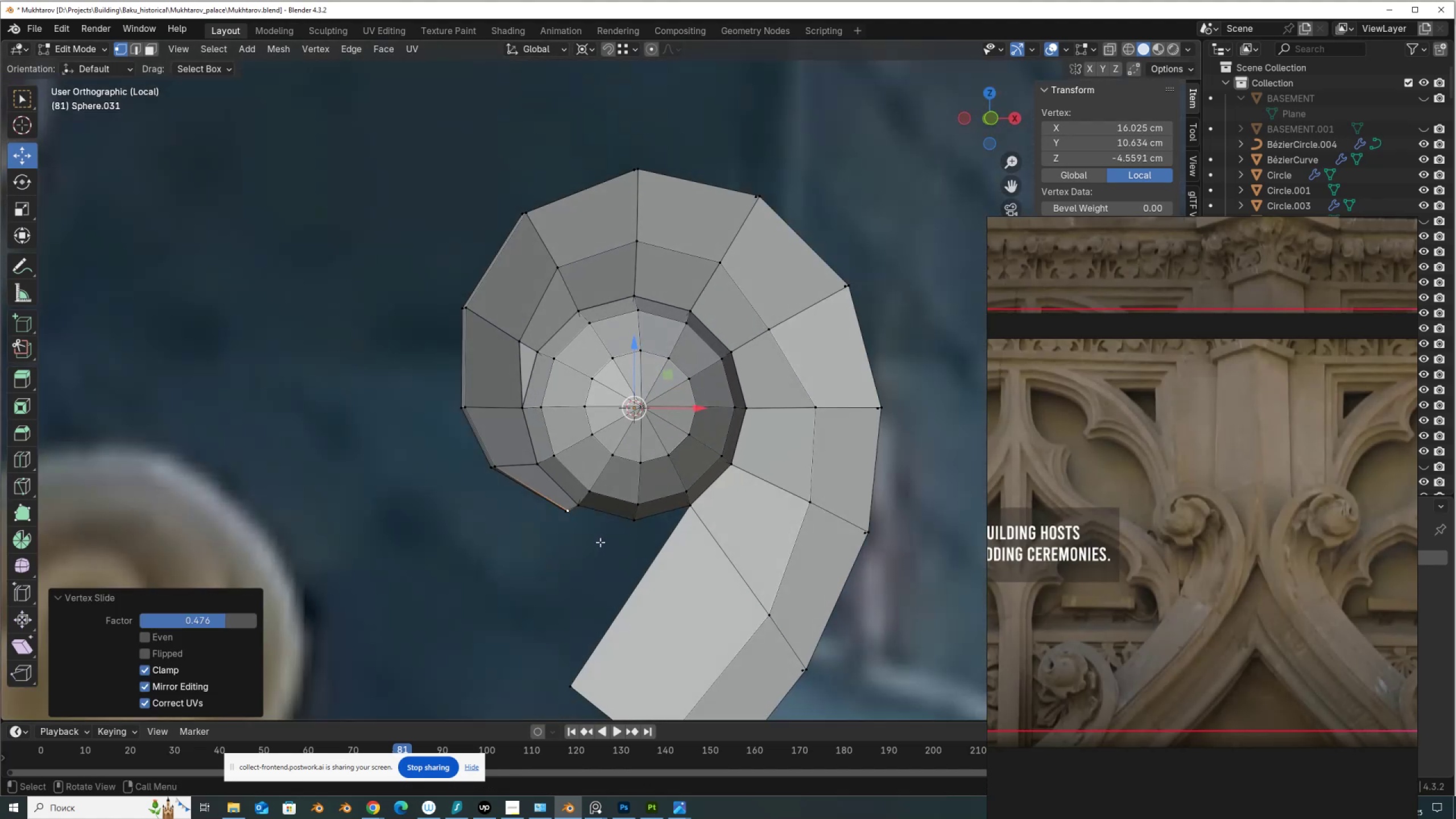 
scroll: coordinate [657, 446], scroll_direction: down, amount: 2.0
 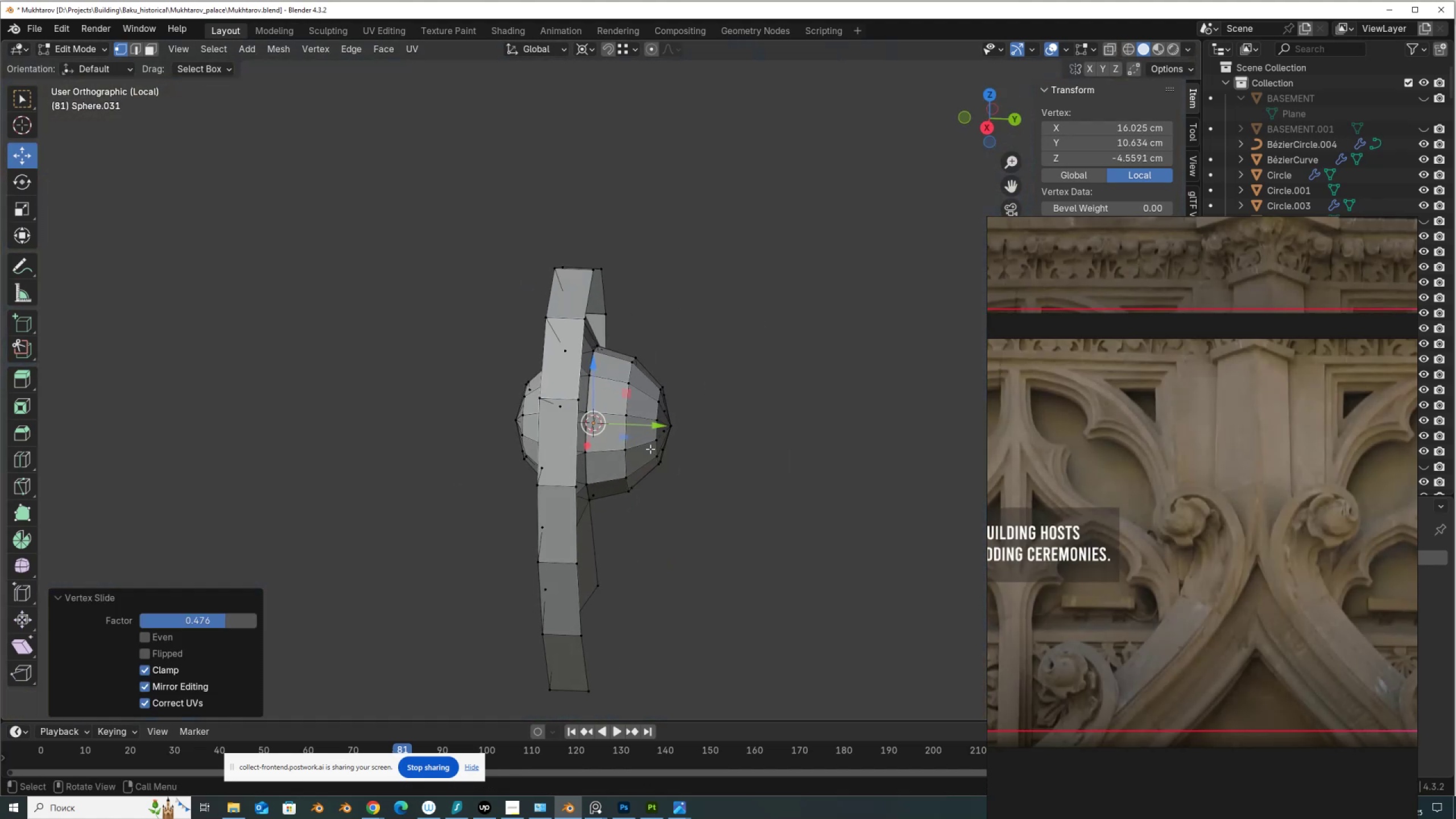 
left_click([676, 429])
 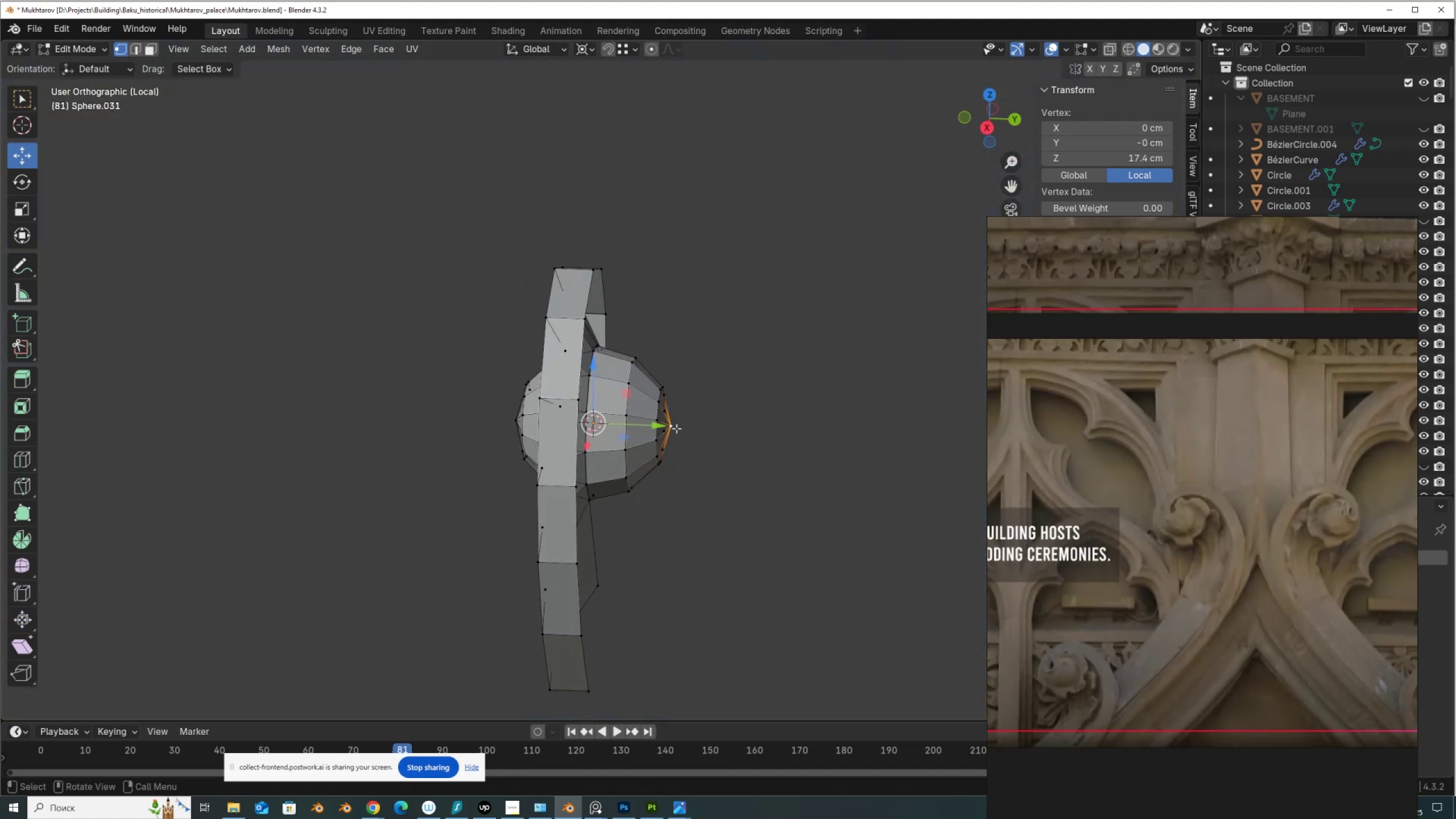 
key(Control+NumpadAdd)
 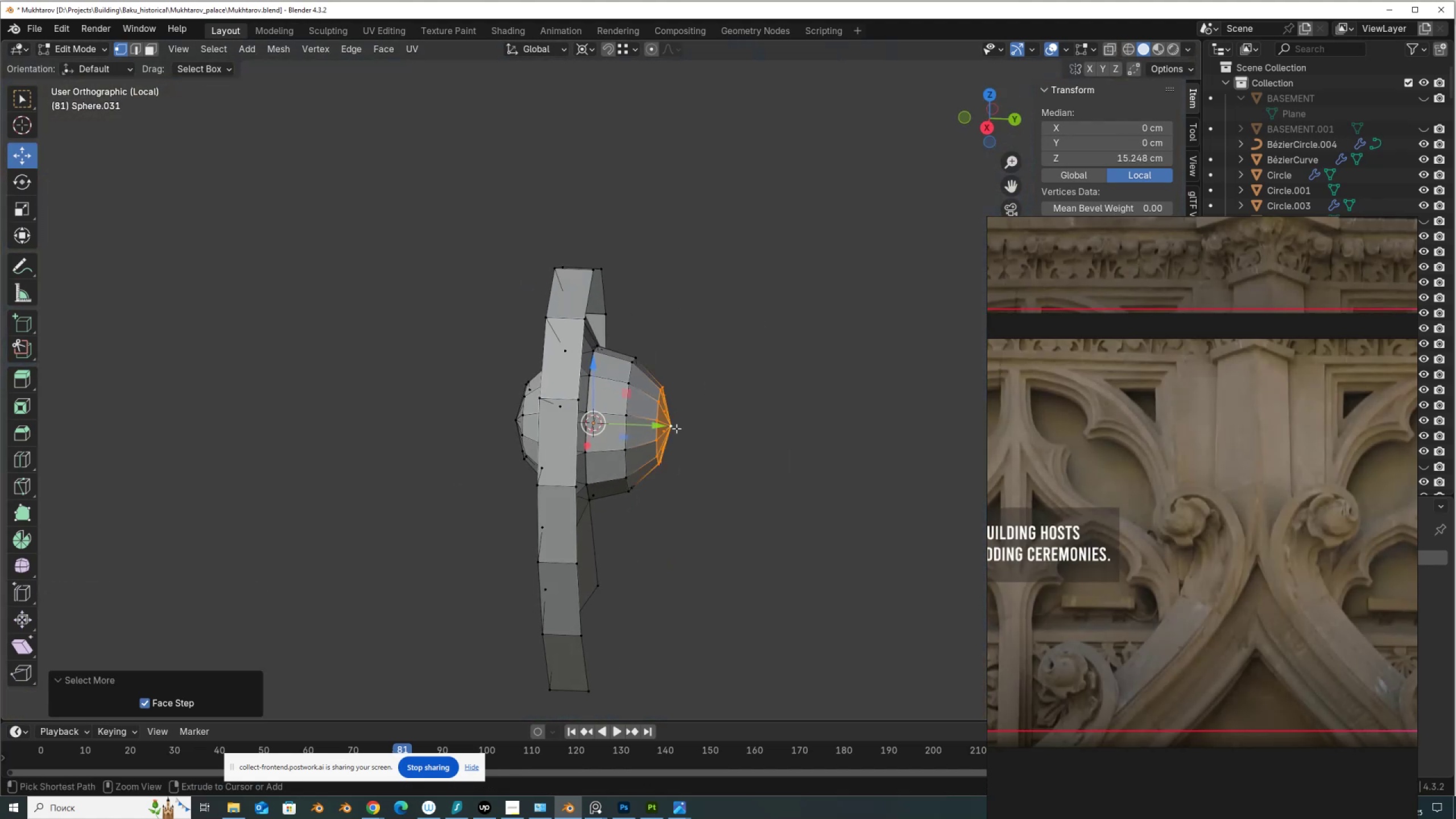 
key(Control+NumpadAdd)
 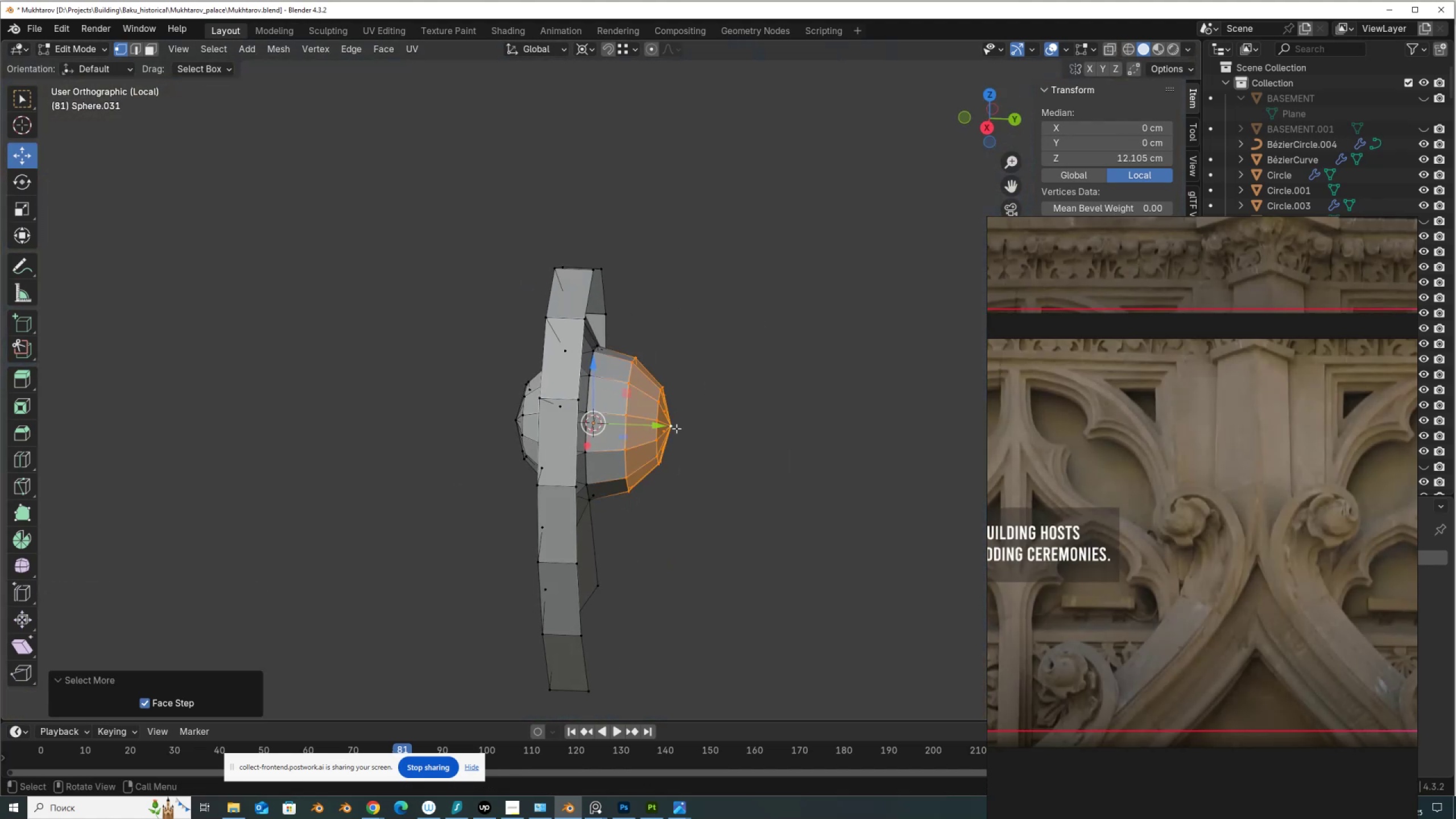 
key(X)
 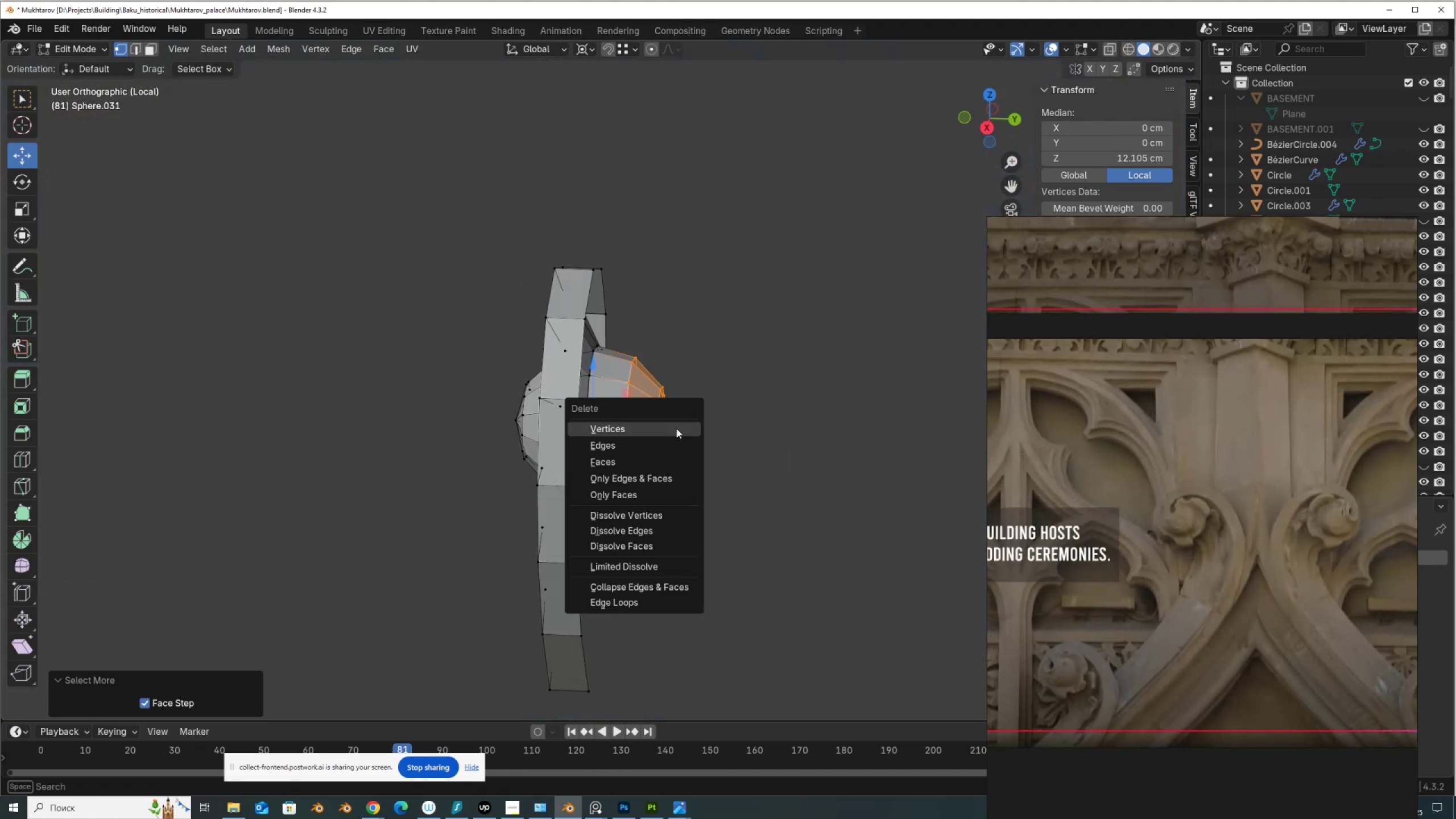 
left_click([676, 428])
 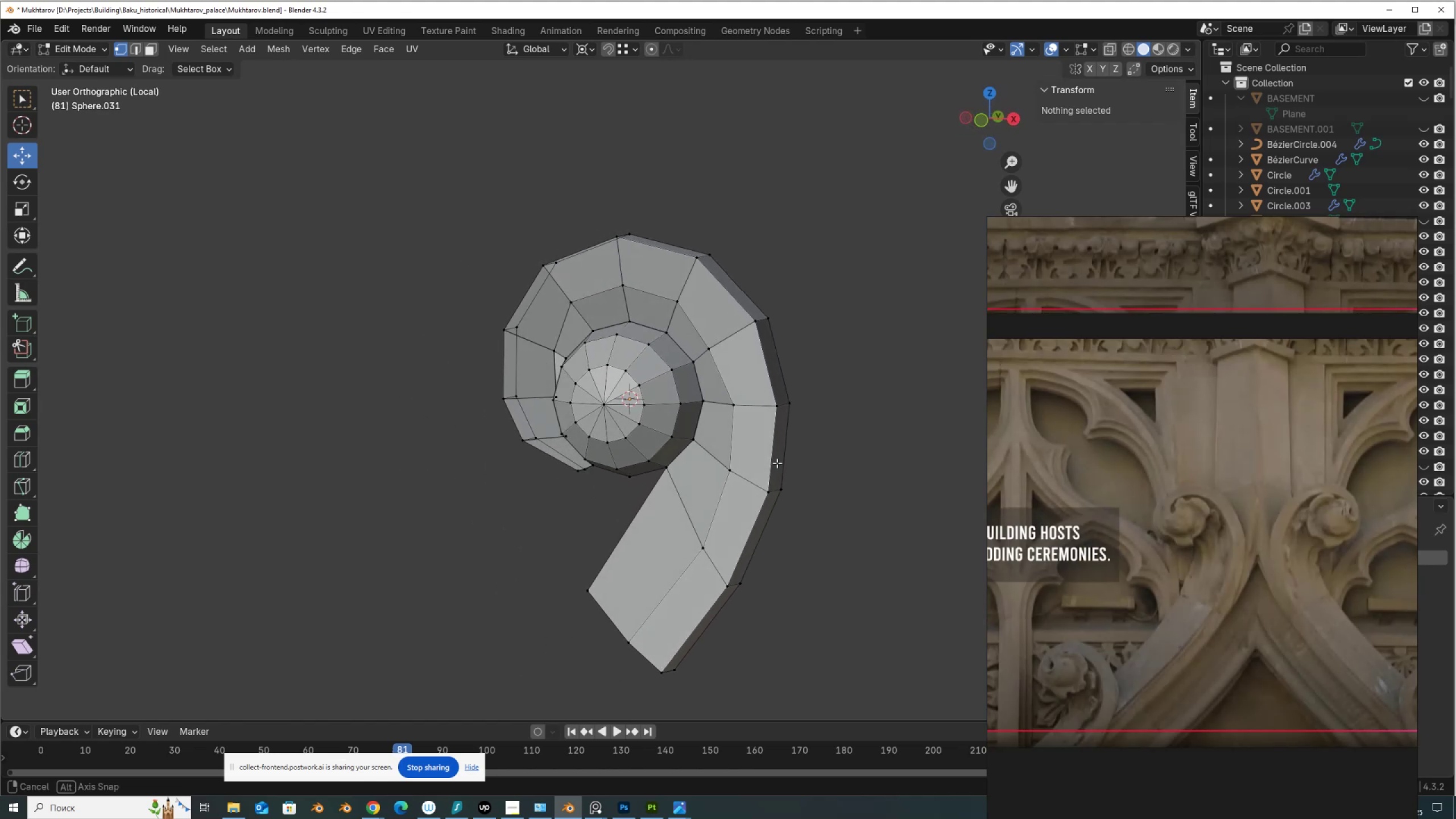 
type(am)
 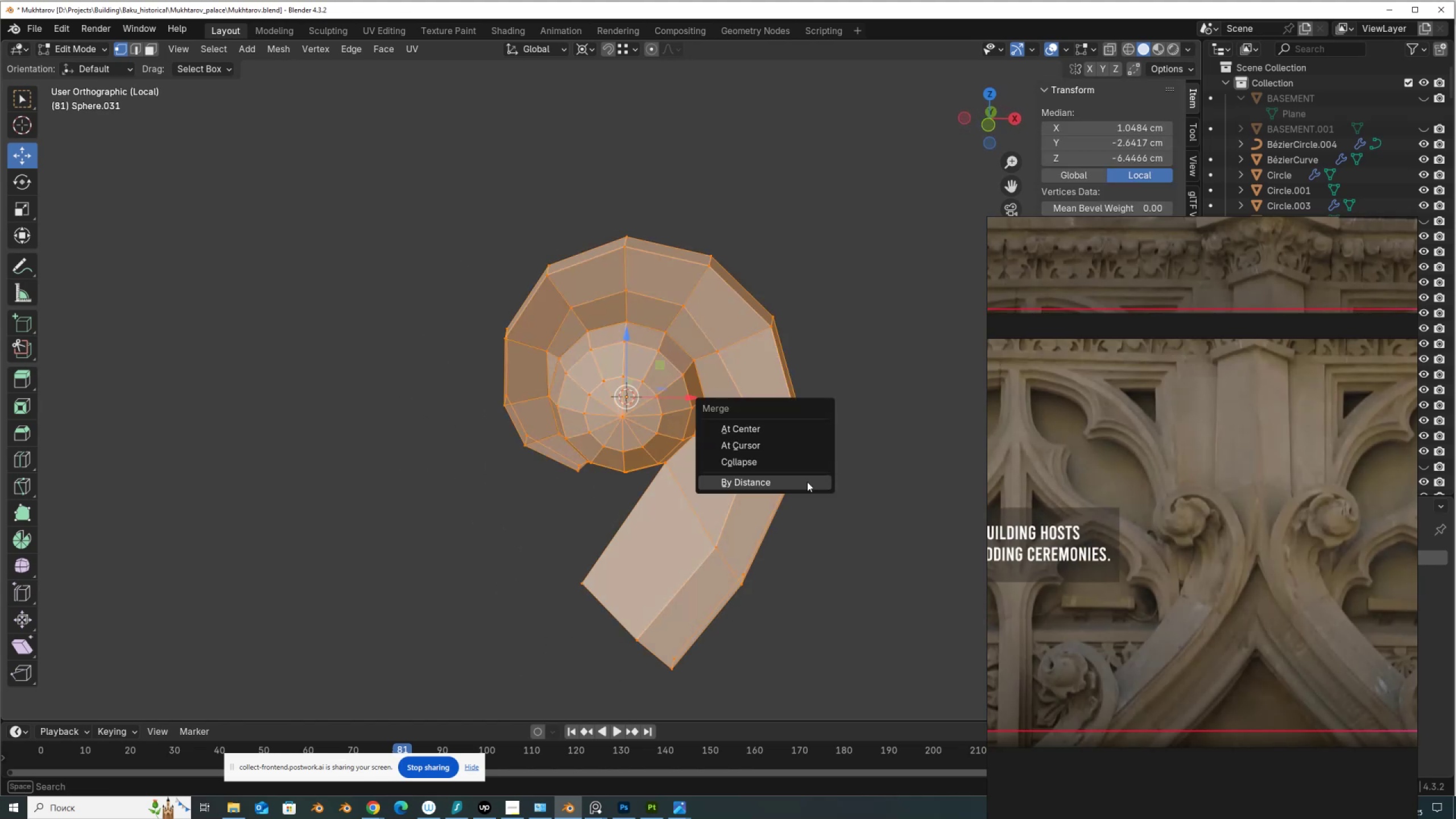 
left_click([807, 482])
 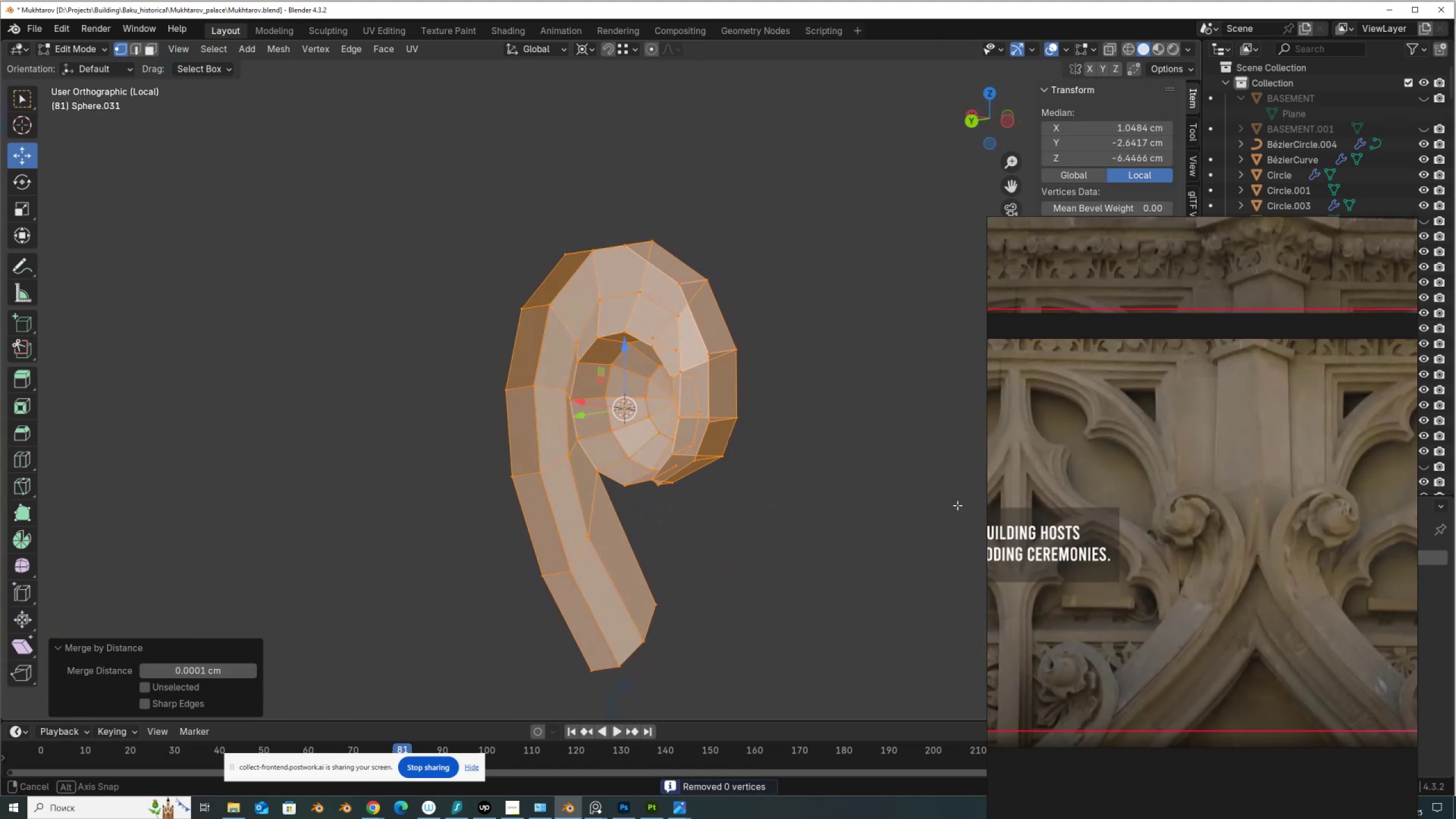 
hold_key(key=AltLeft, duration=0.7)
 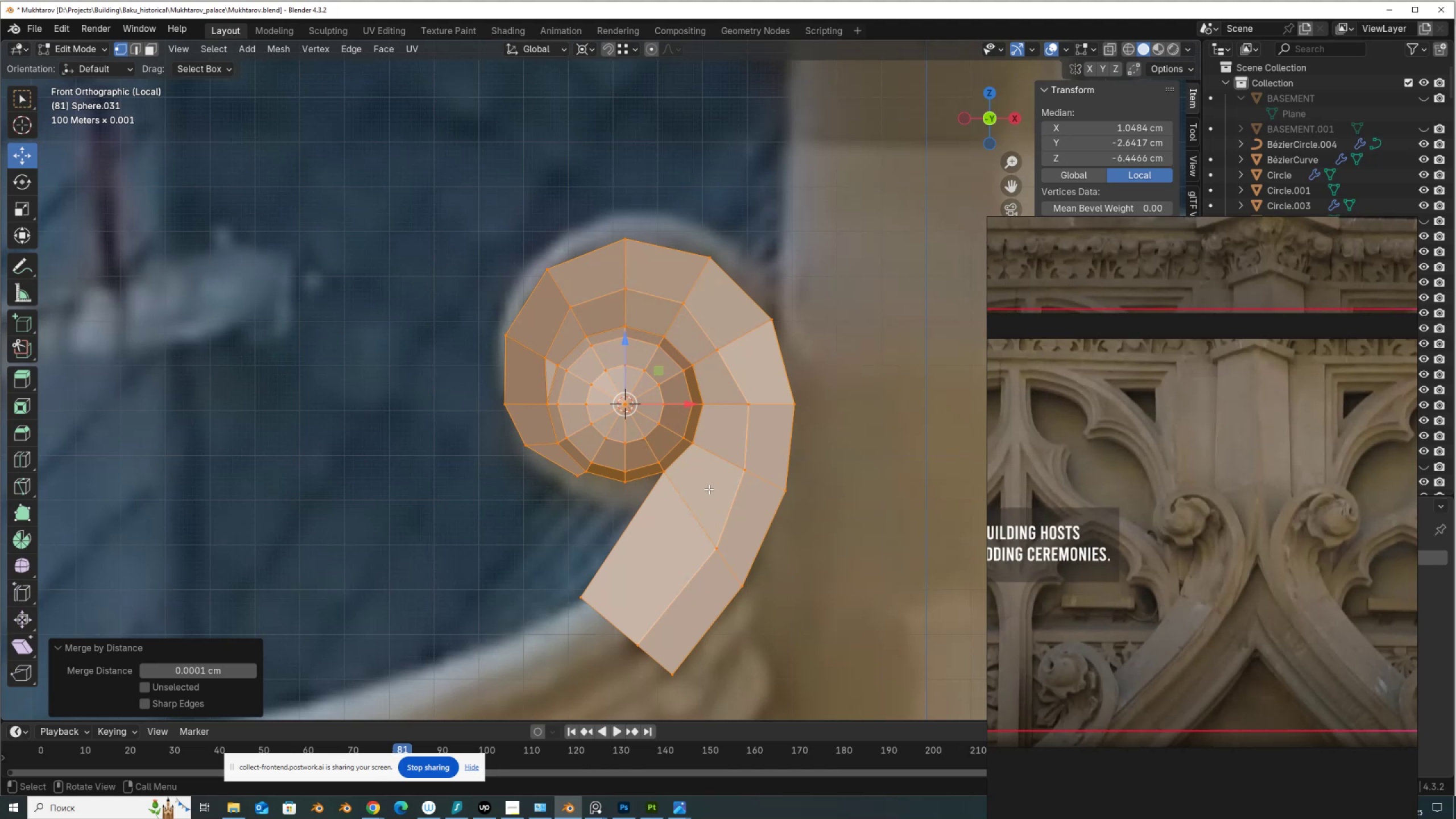 
scroll: coordinate [709, 489], scroll_direction: down, amount: 1.0
 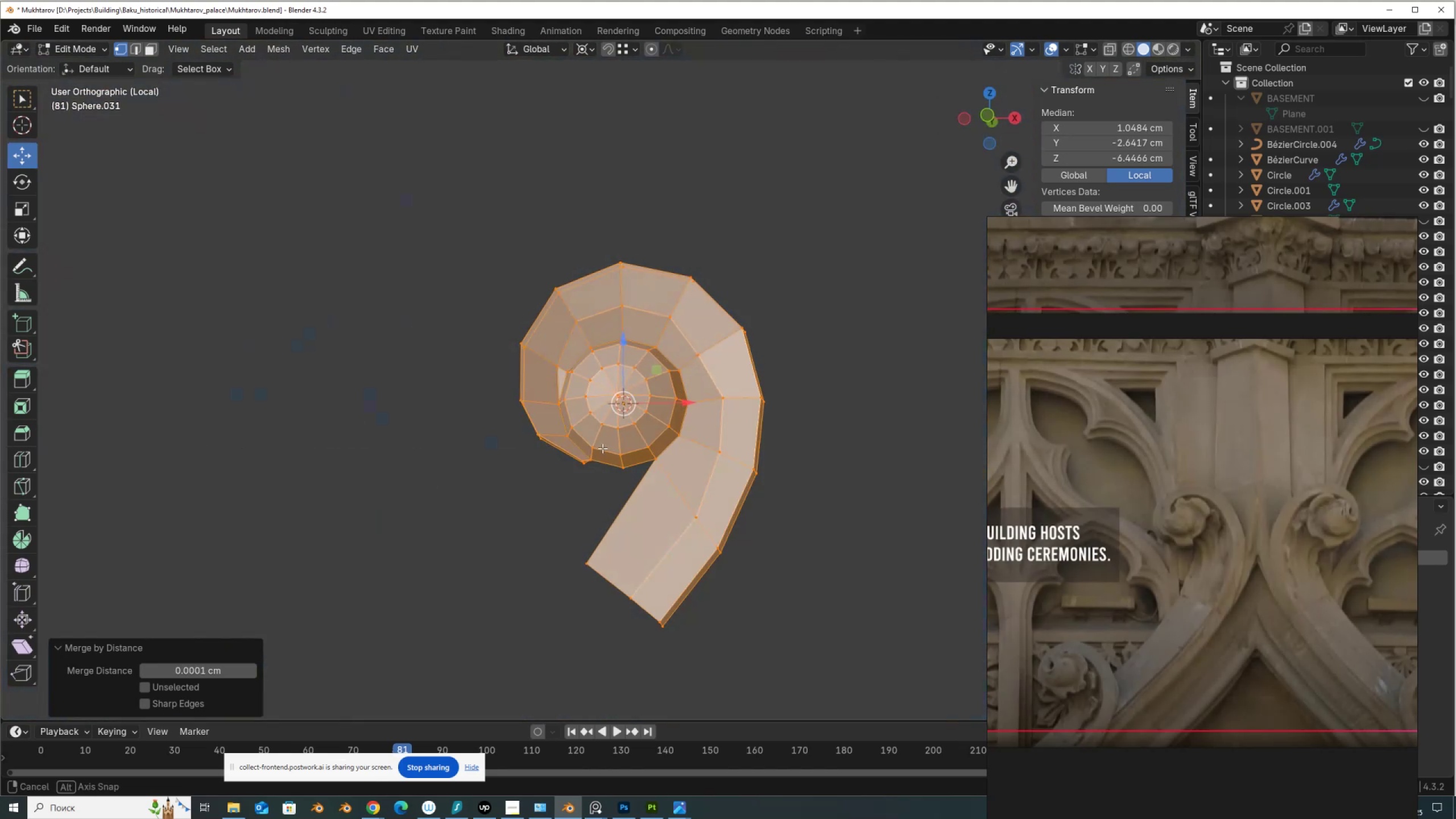 
wait(9.01)
 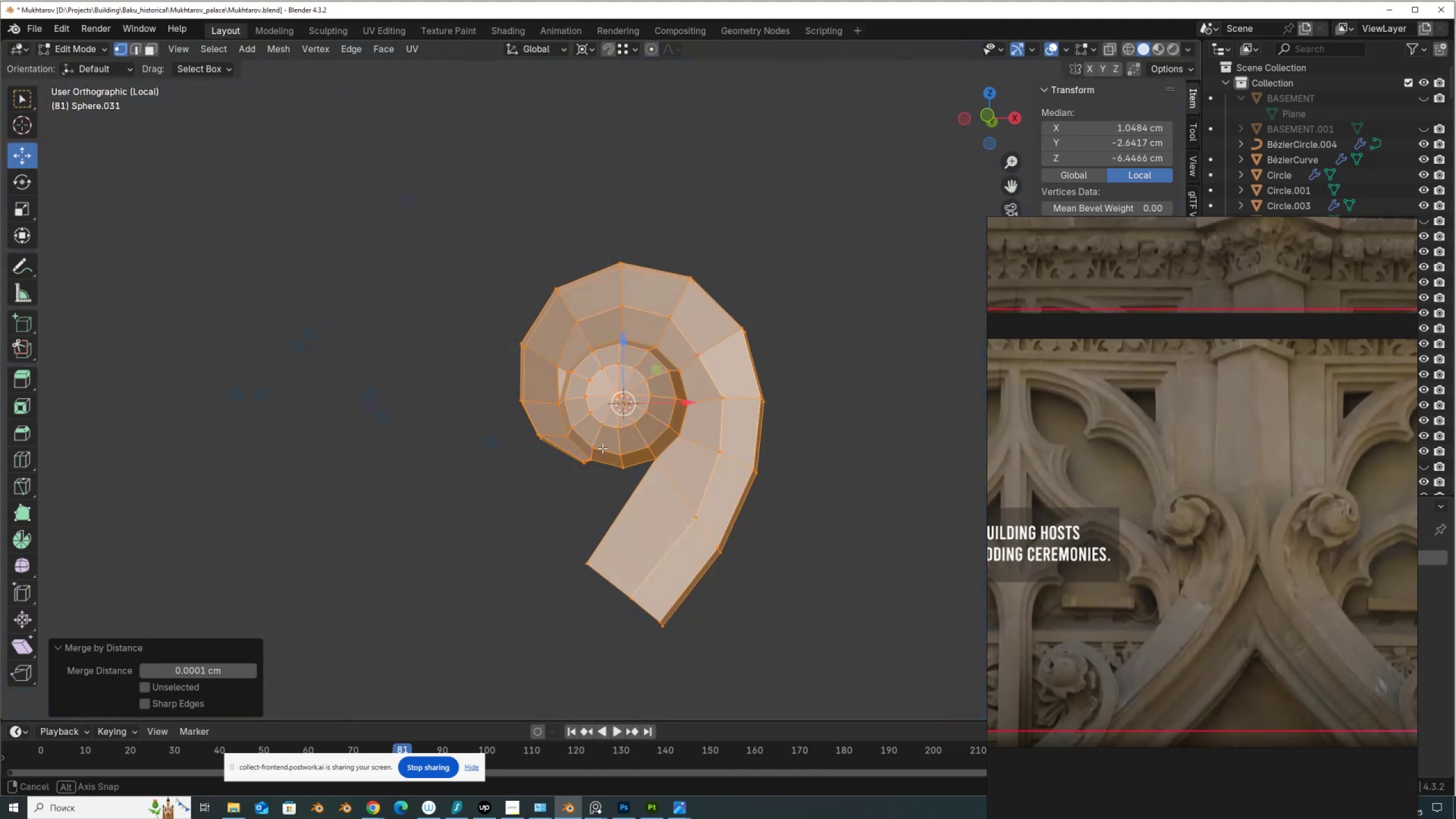 
left_click([689, 381])
 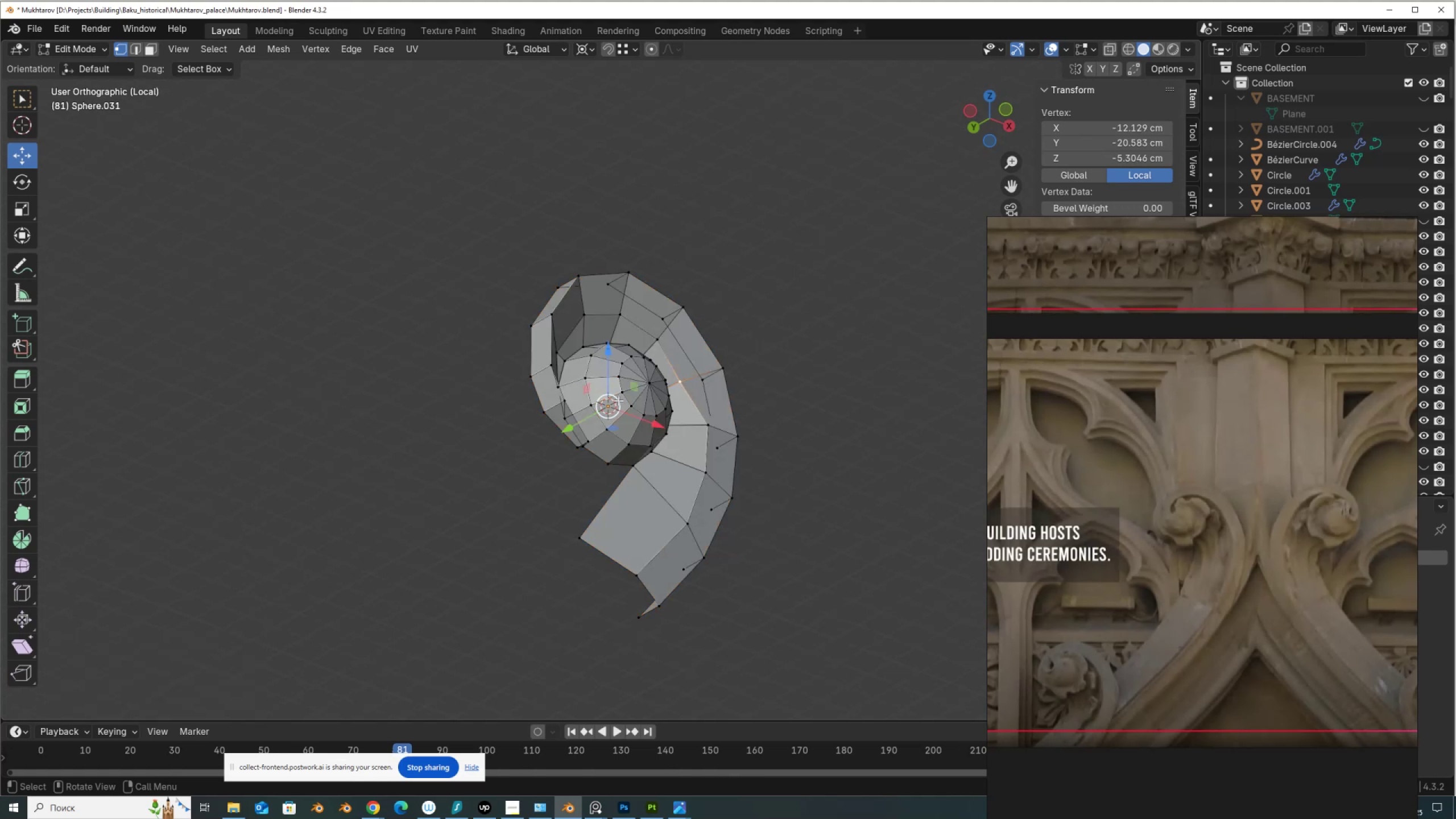 
left_click_drag(start_coordinate=[575, 428], to_coordinate=[588, 420])
 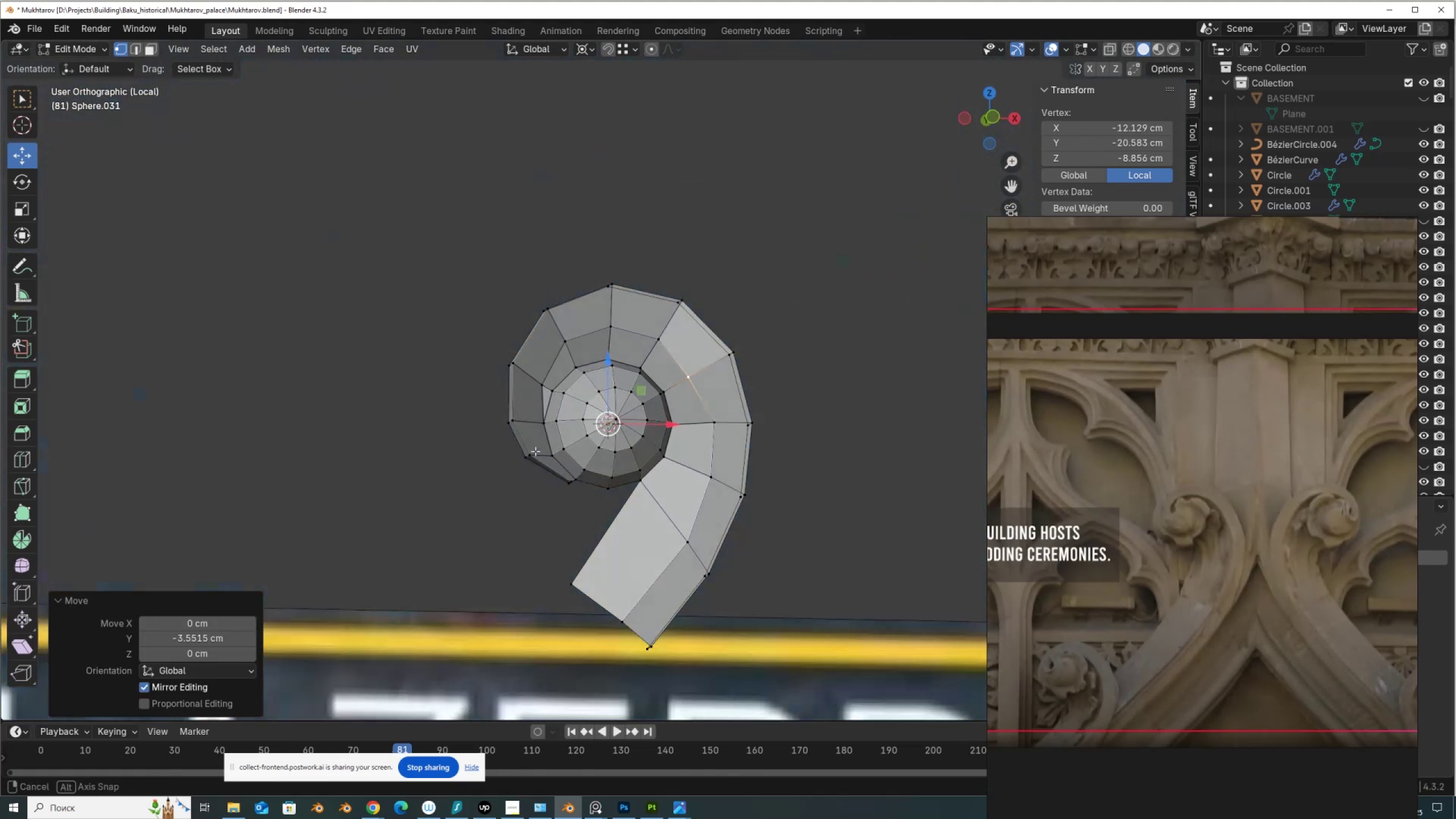 
left_click([581, 478])
 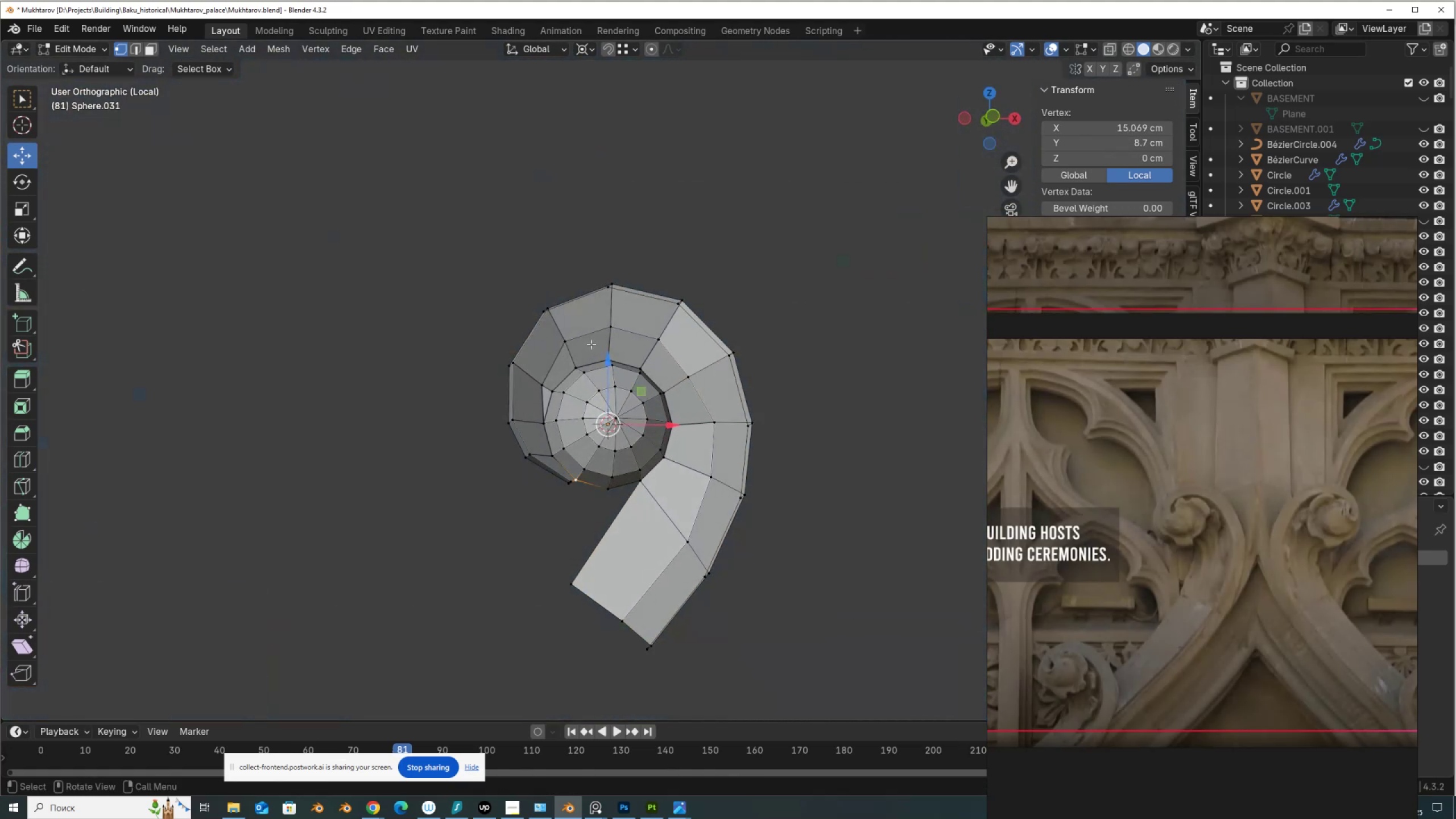 
hold_key(key=ControlLeft, duration=0.62)
left_click([648, 338])
 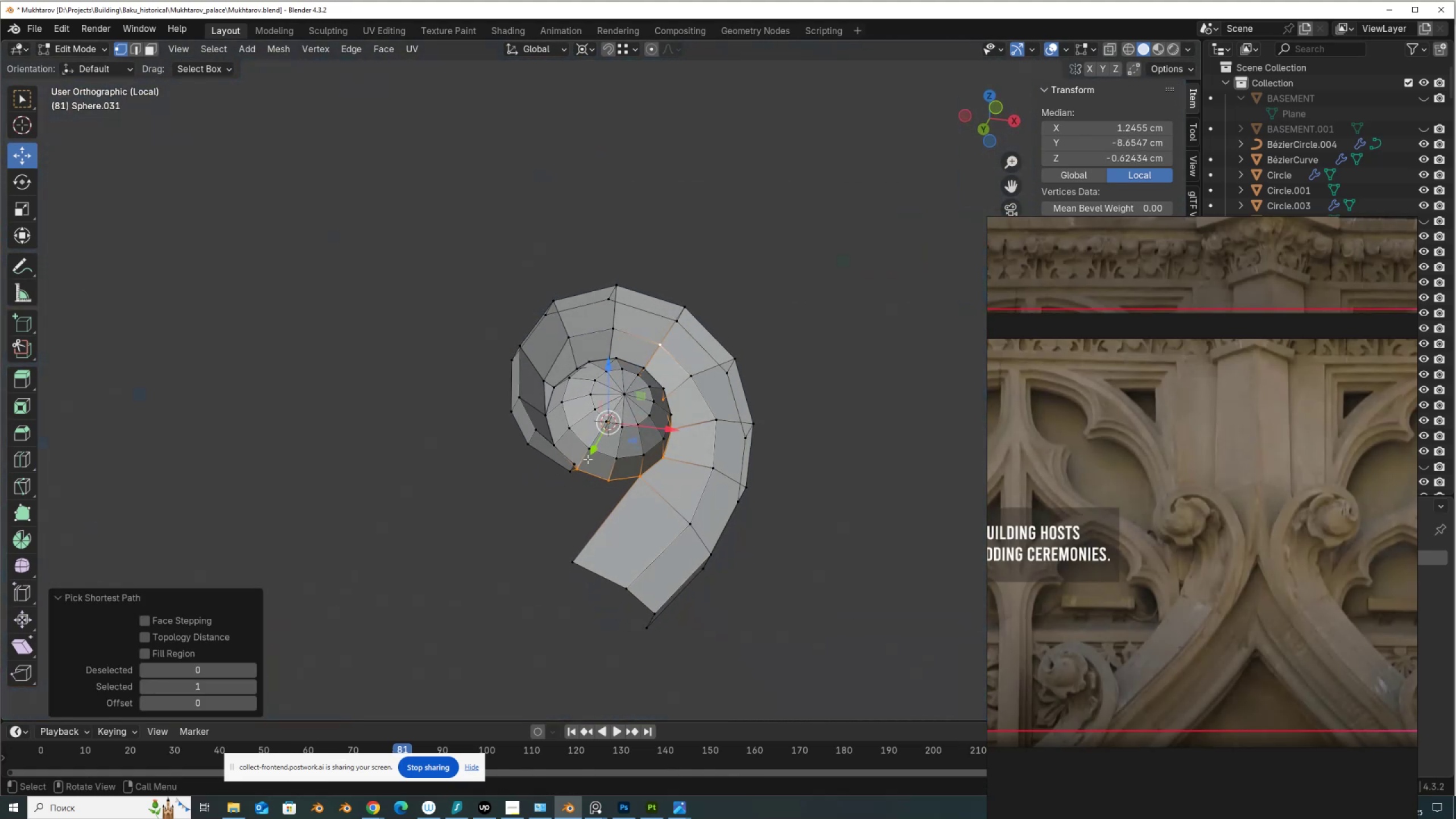 
left_click([582, 468])
 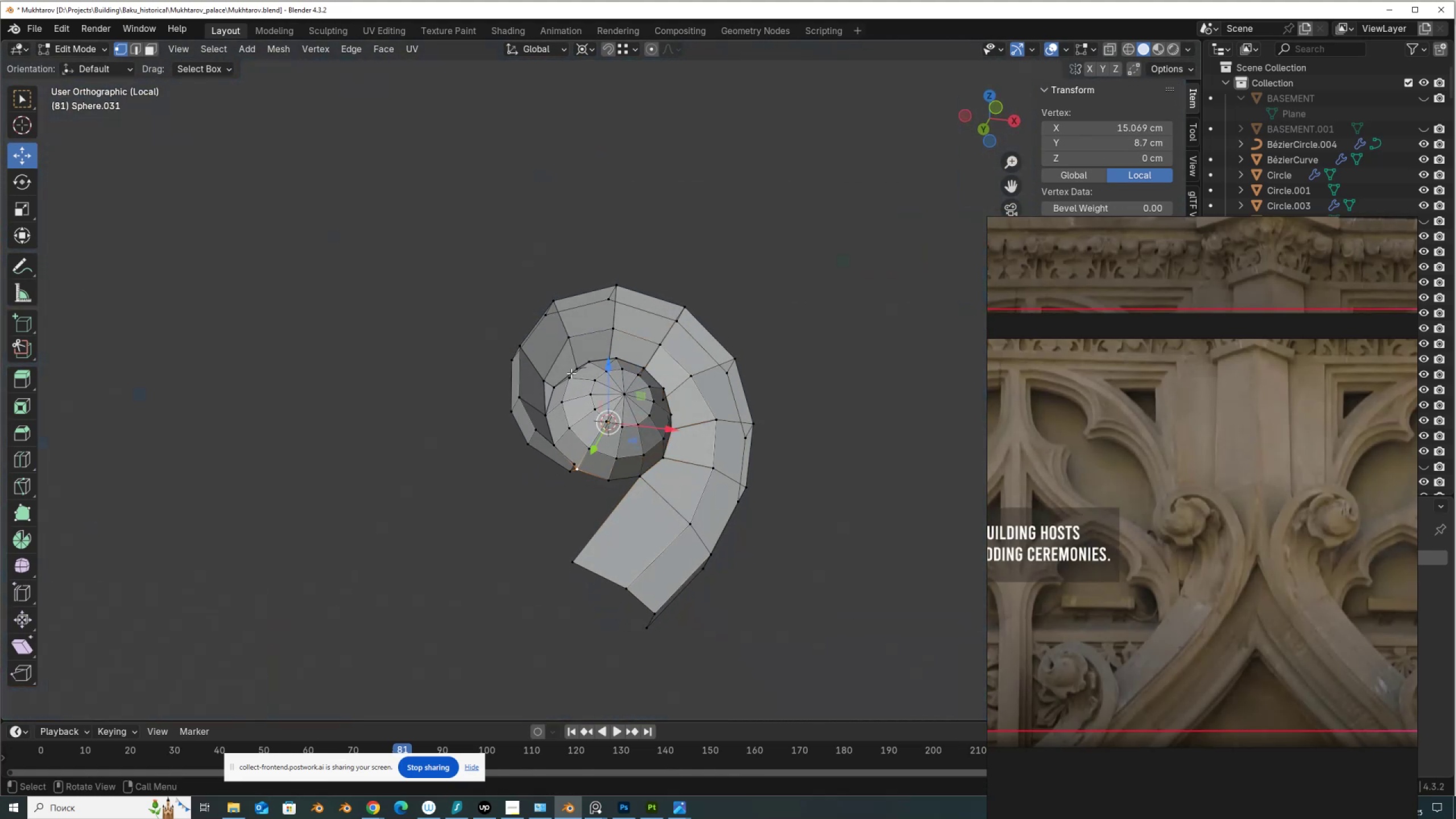 
hold_key(key=ControlLeft, duration=1.26)
left_click([548, 380])
 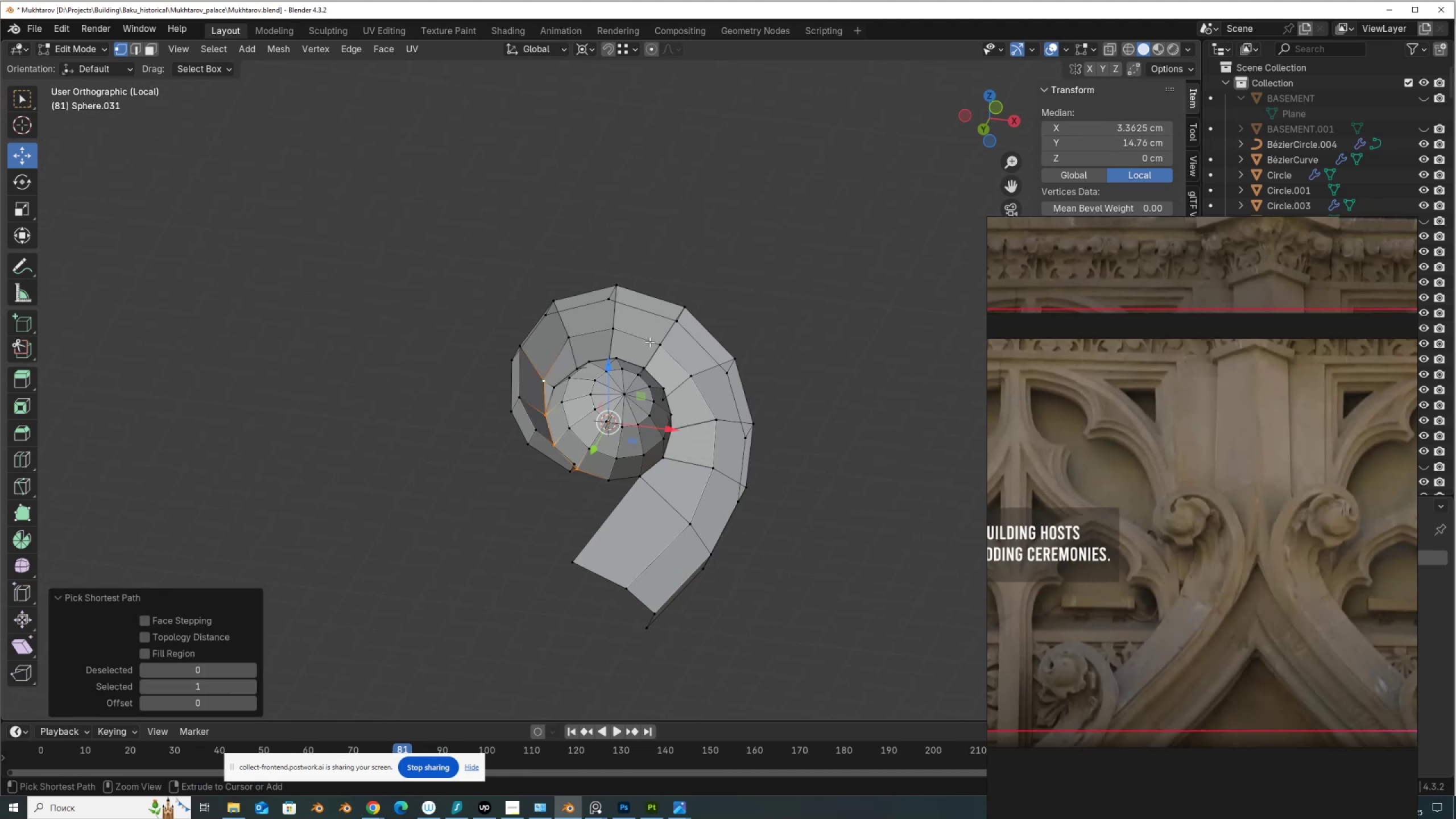 
left_click([651, 342])
 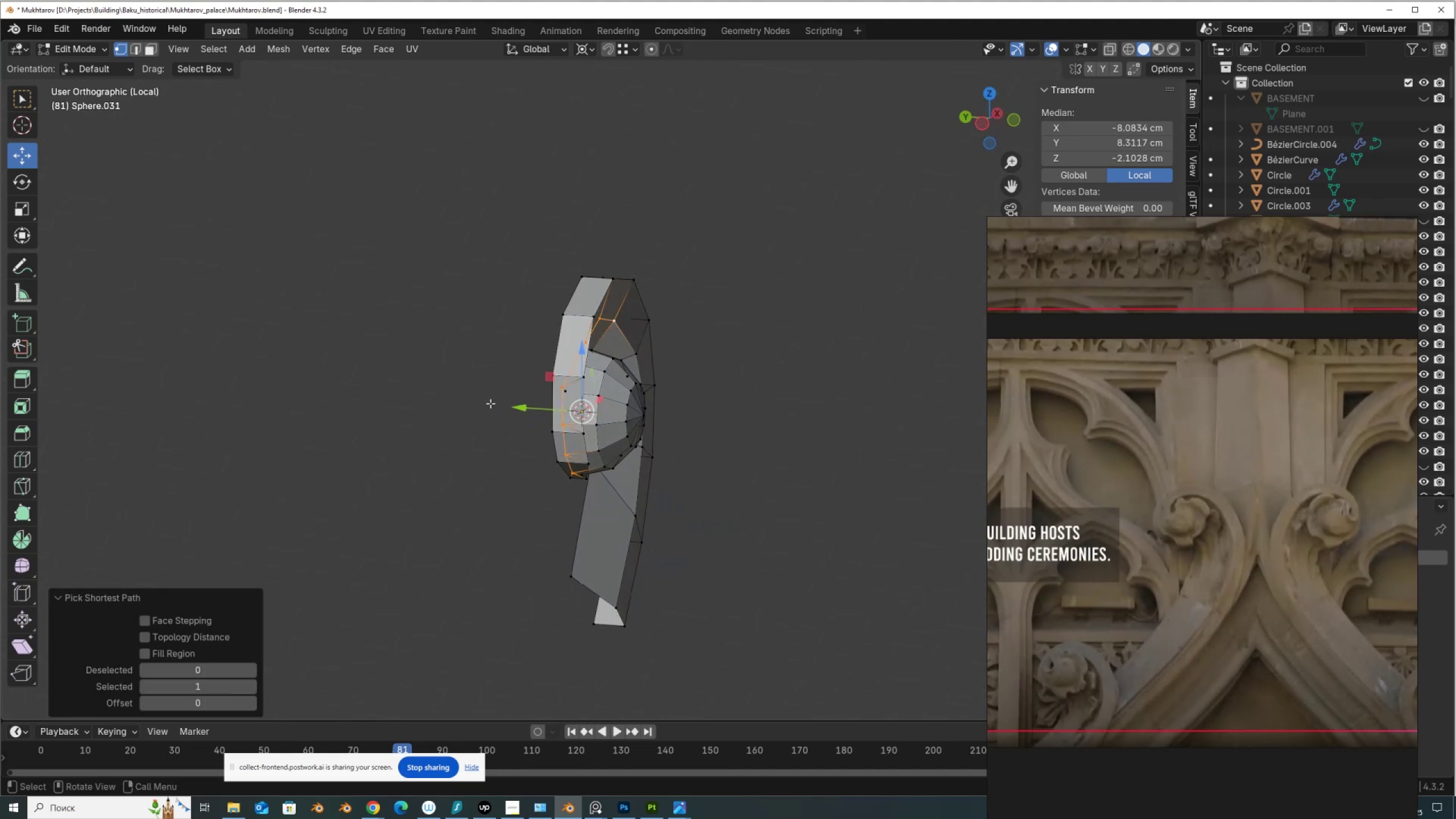 
left_click_drag(start_coordinate=[528, 407], to_coordinate=[638, 367])
 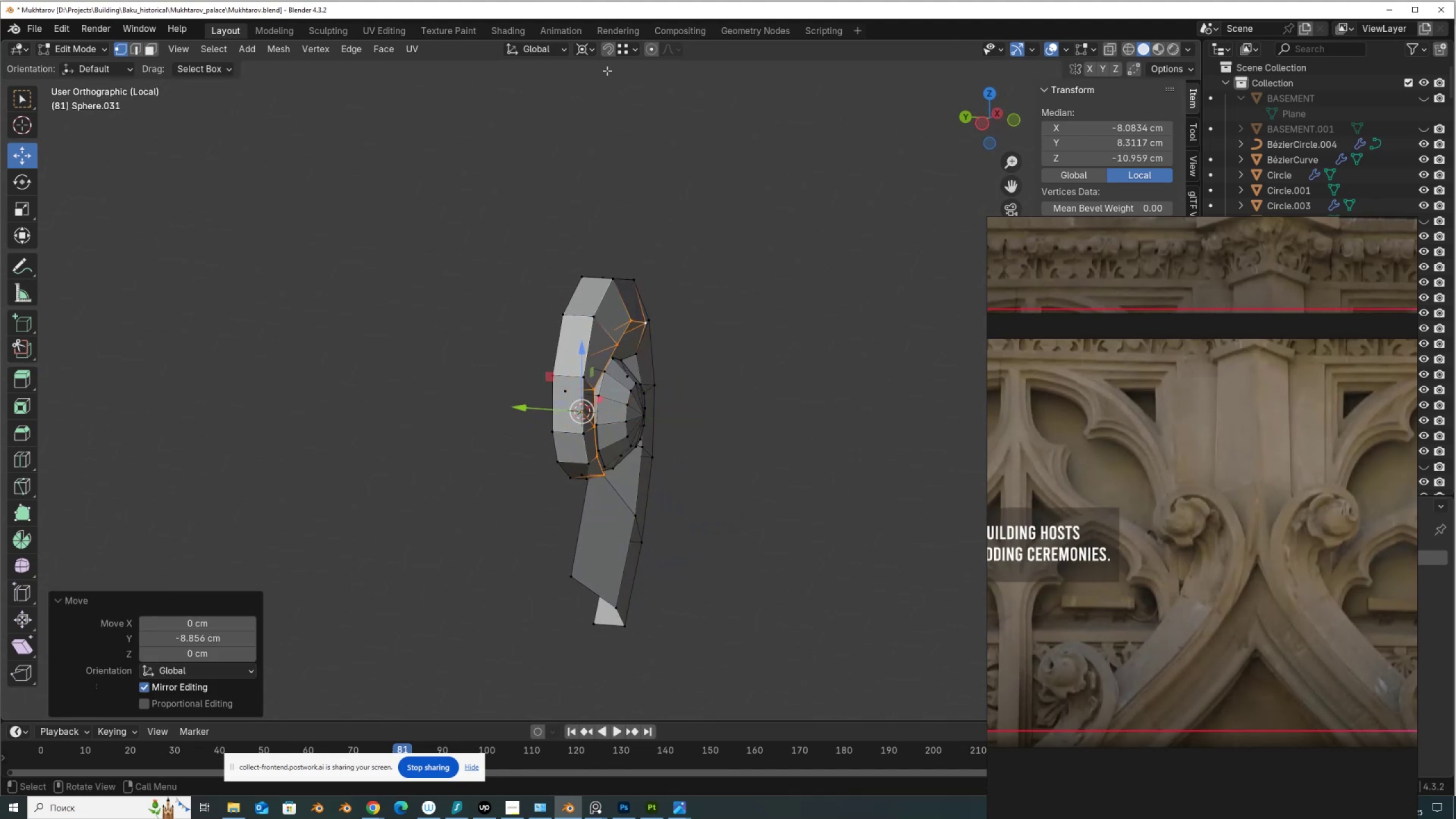 
hold_key(key=ControlLeft, duration=1.5)
 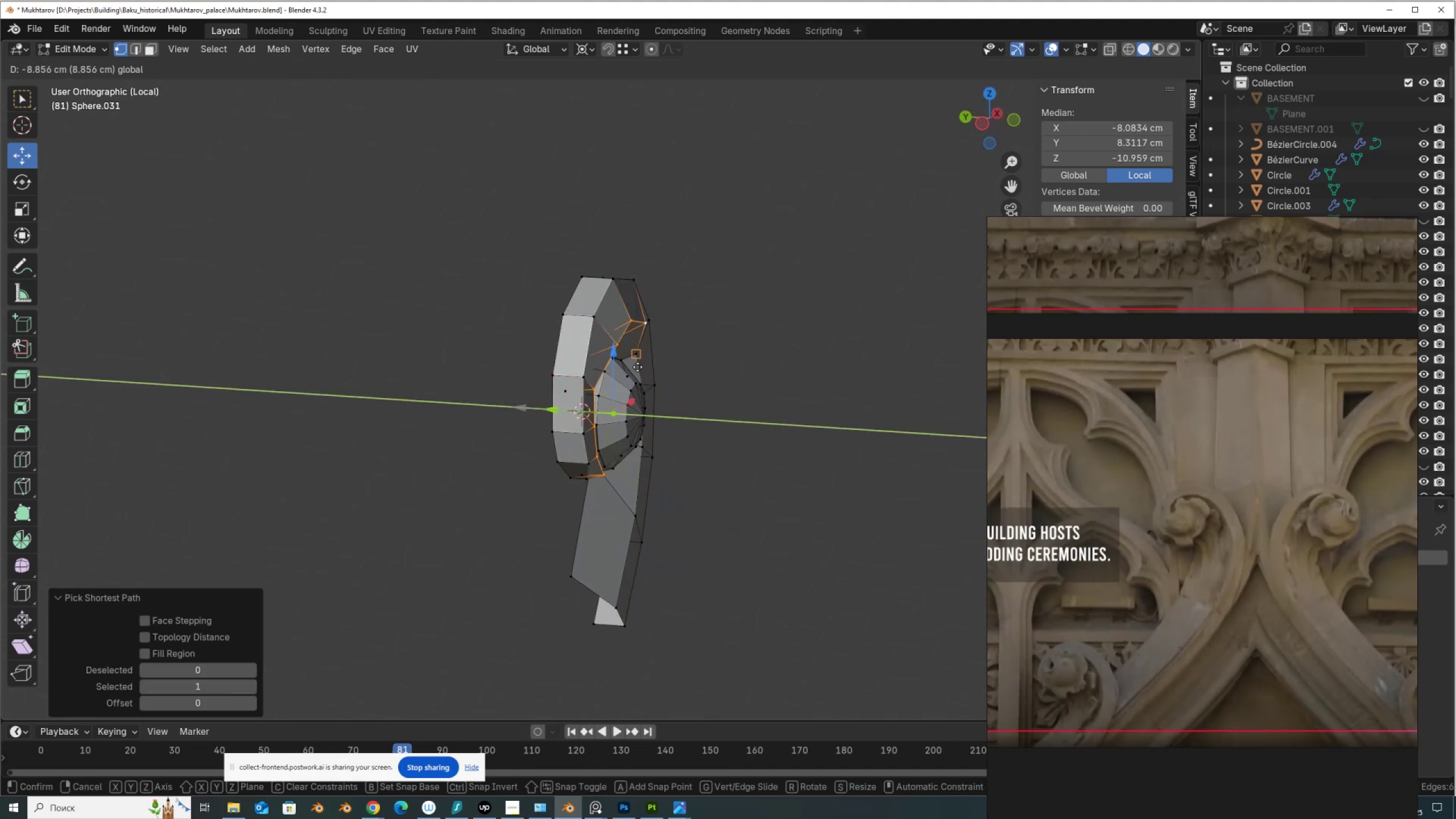 
hold_key(key=ControlLeft, duration=0.67)
 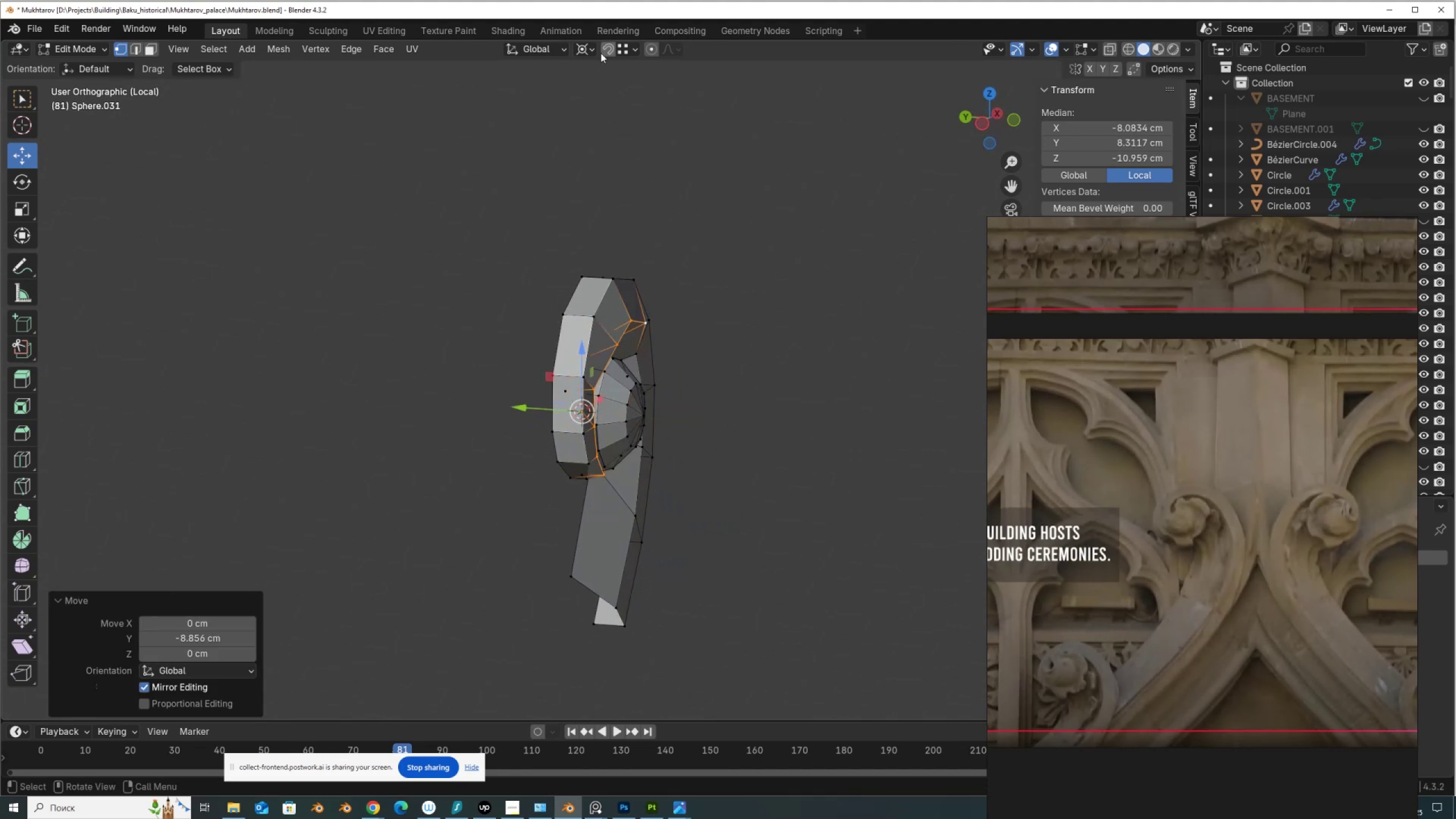 
key(Control+ControlLeft)
 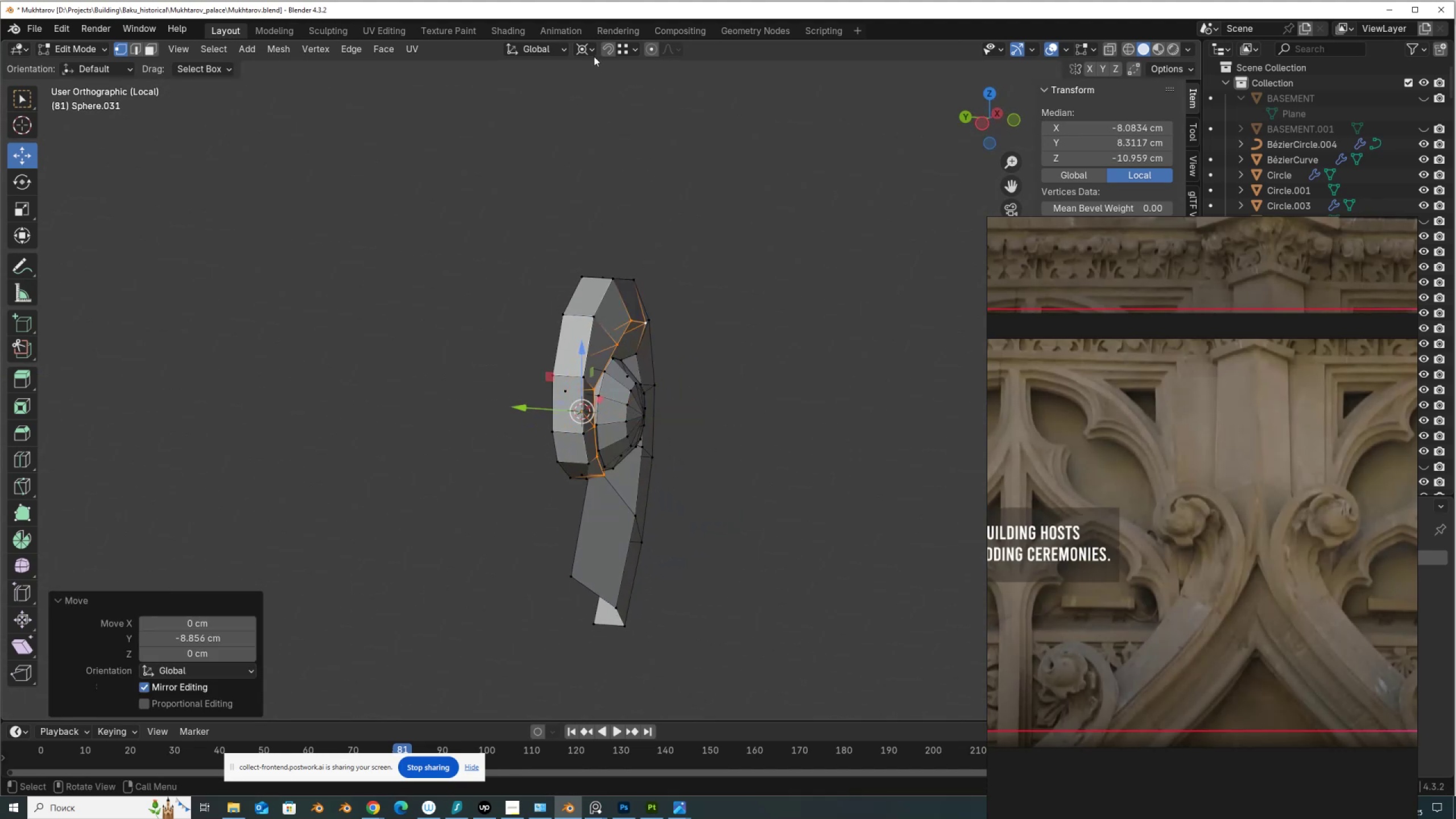 
key(Control+Z)
 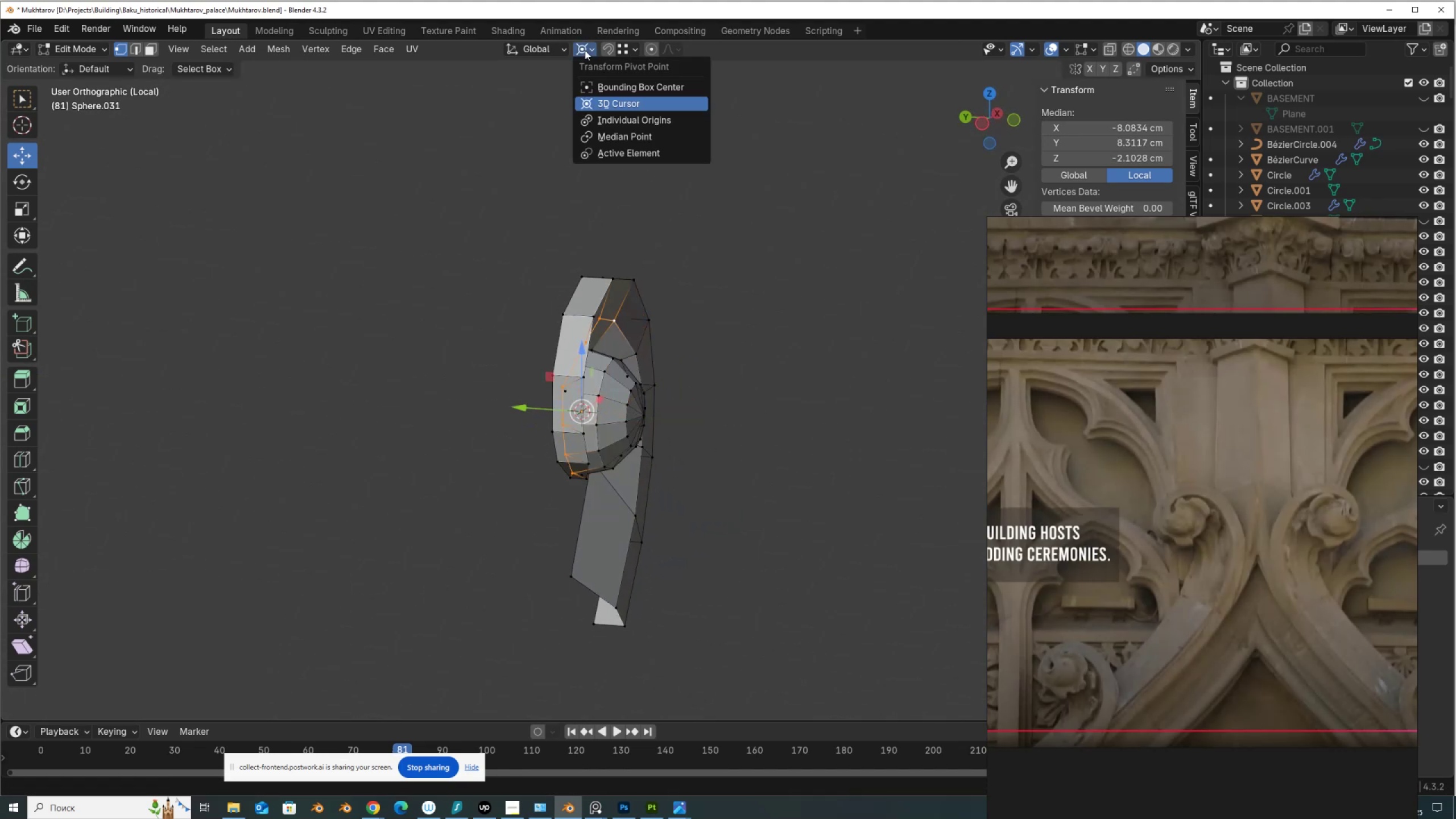 
left_click([585, 50])
 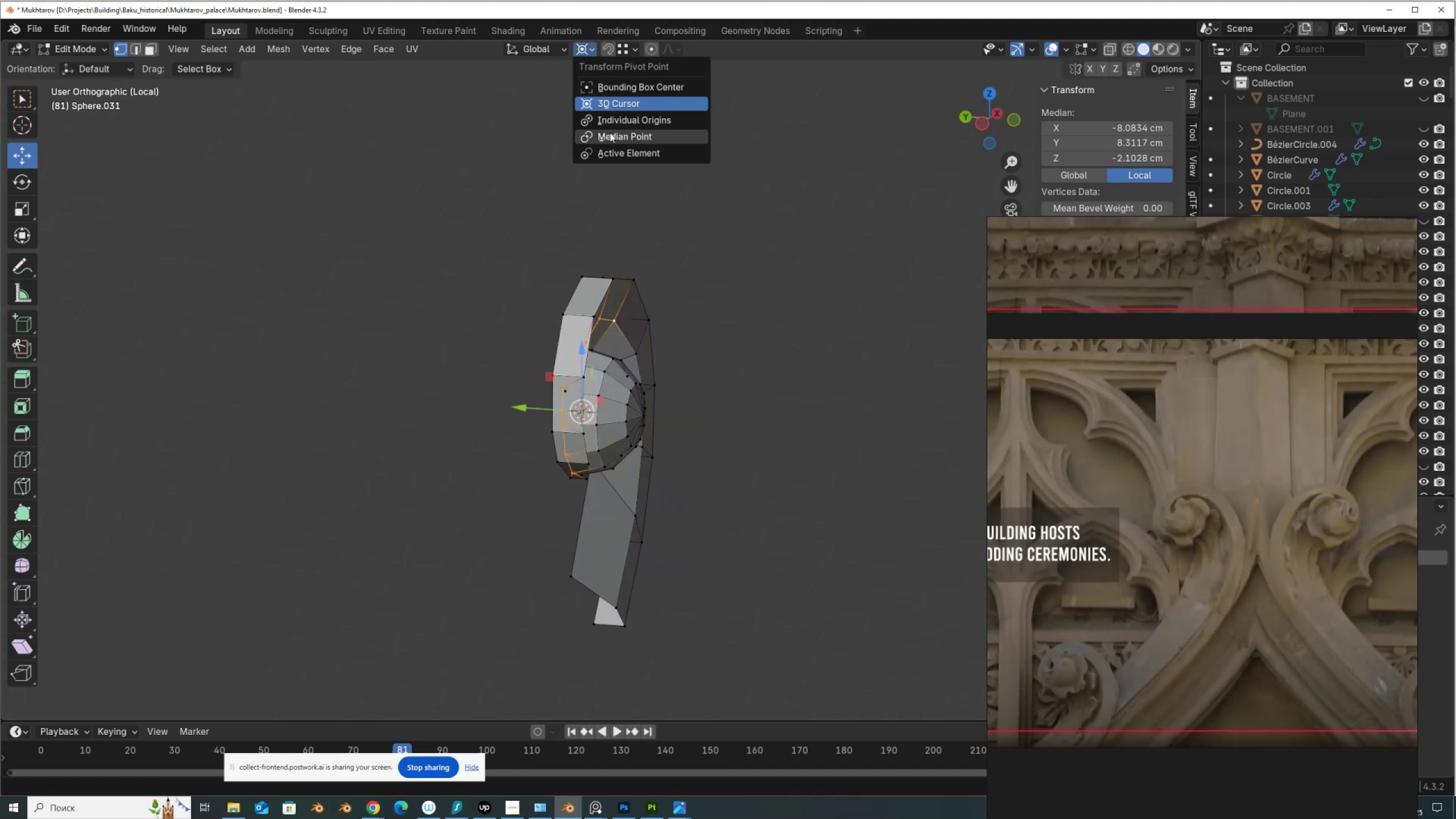 
left_click([610, 133])
 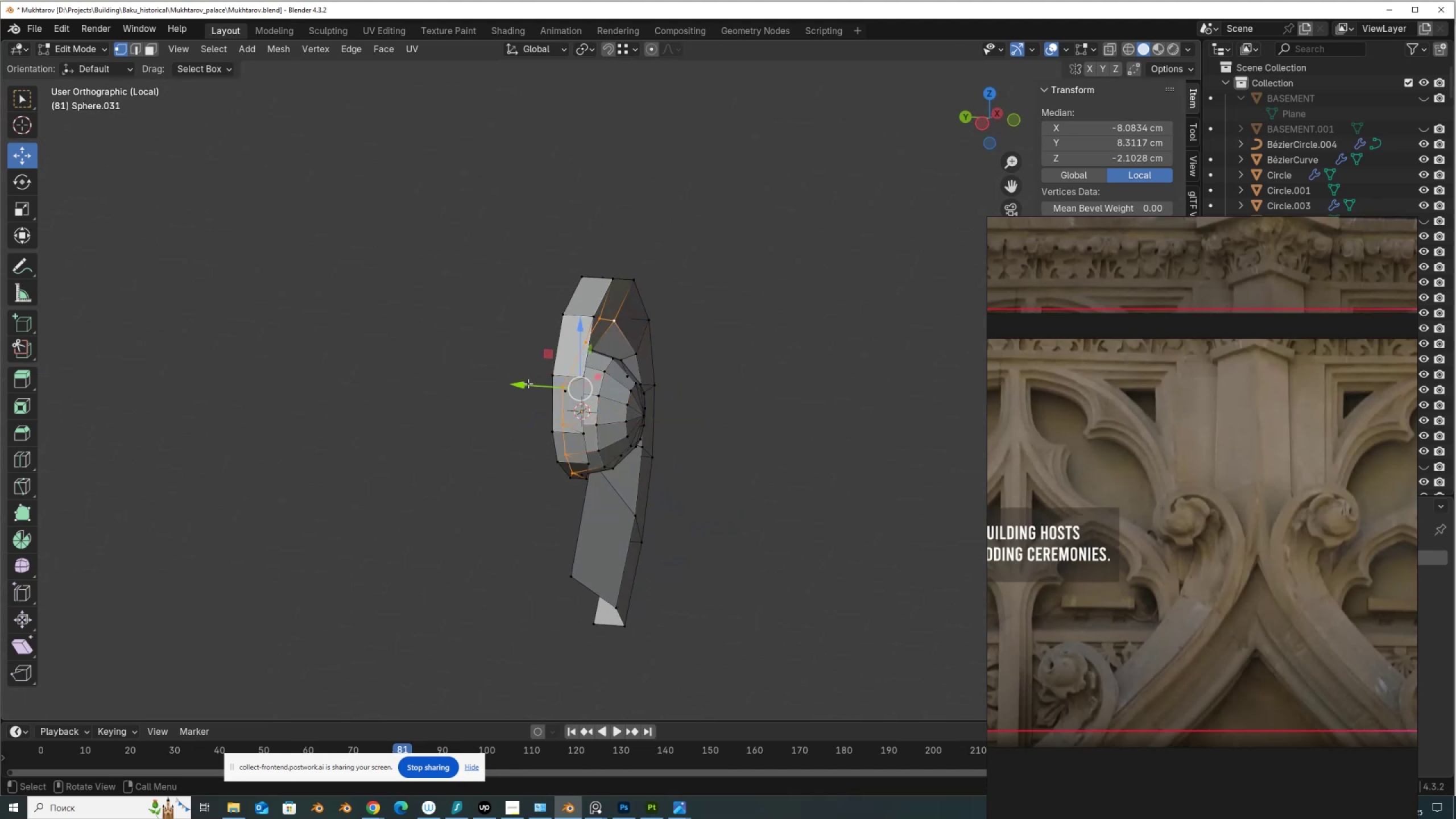 
left_click_drag(start_coordinate=[525, 385], to_coordinate=[648, 355])
 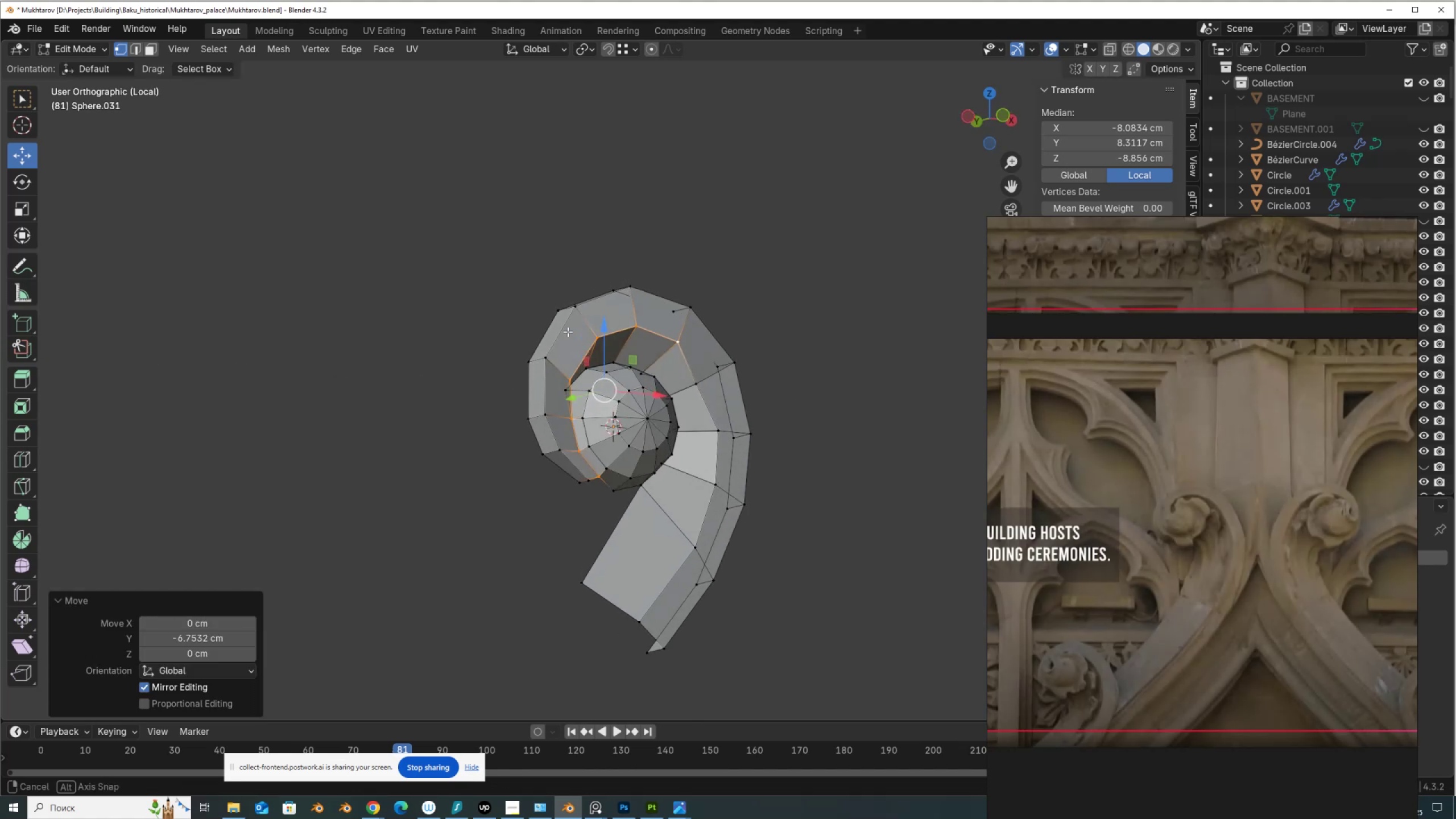 
hold_key(key=ControlLeft, duration=0.95)
 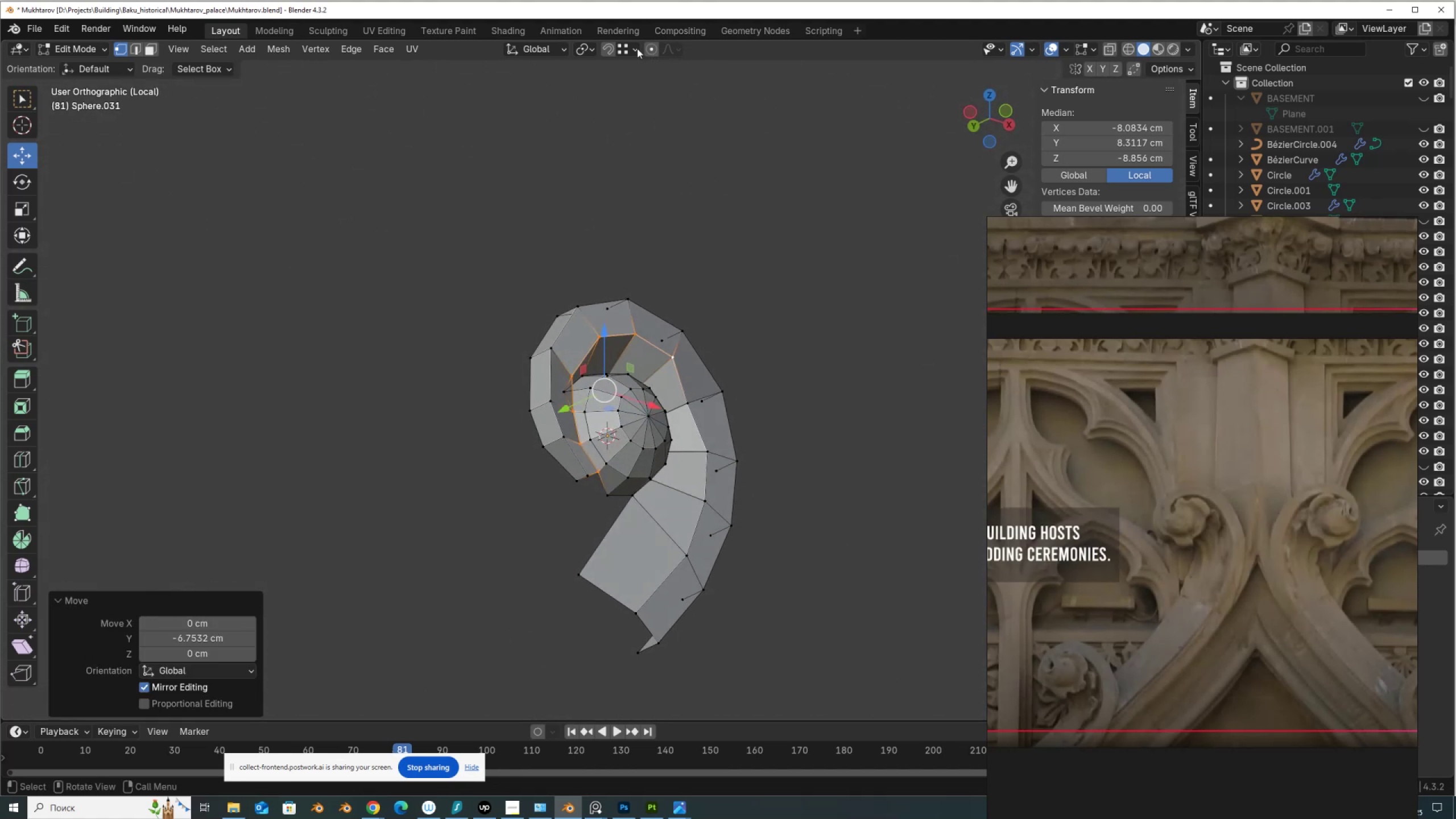 
left_click([637, 49])
 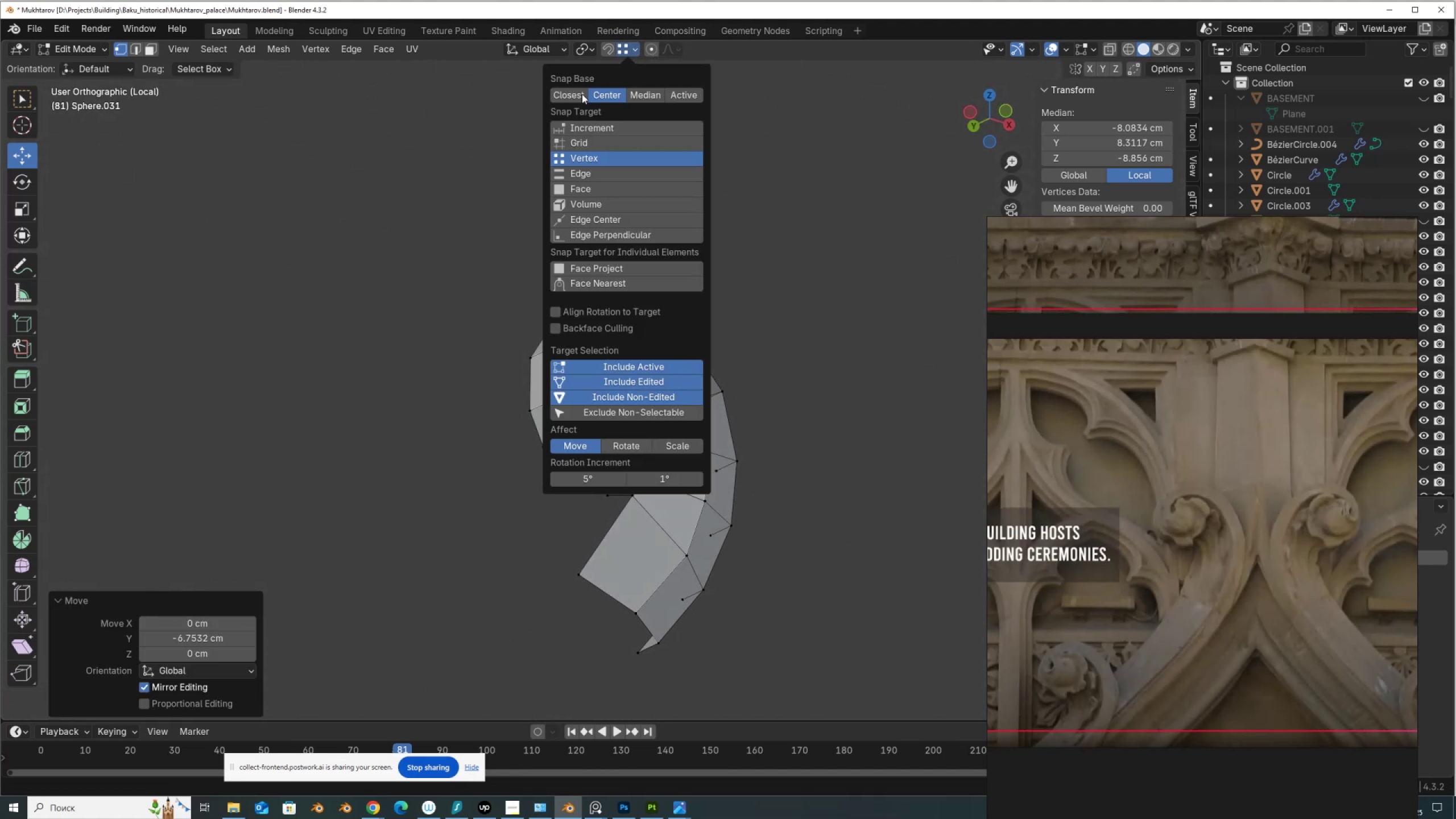 
left_click([572, 97])
 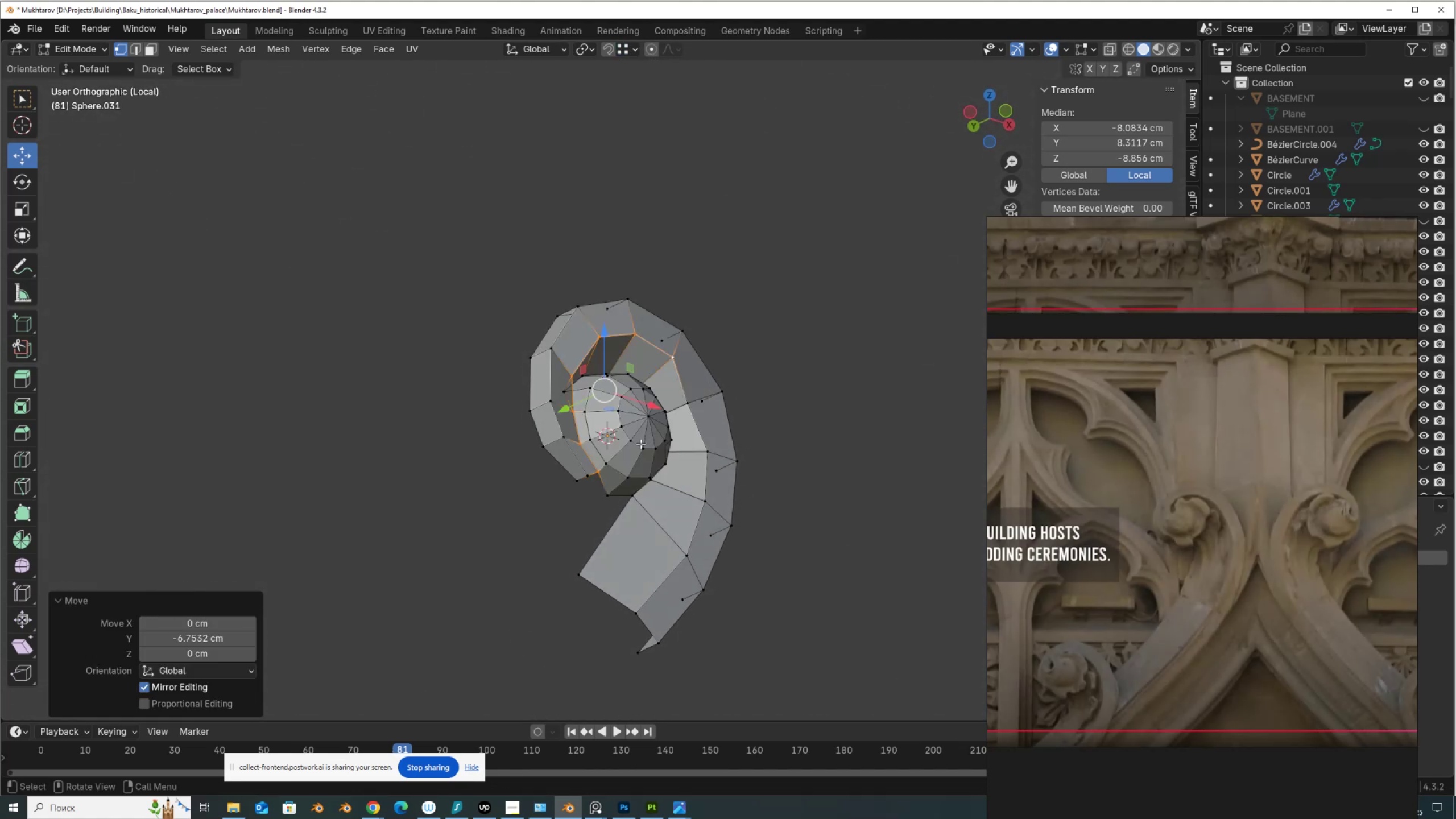 
key(Control+ControlLeft)
 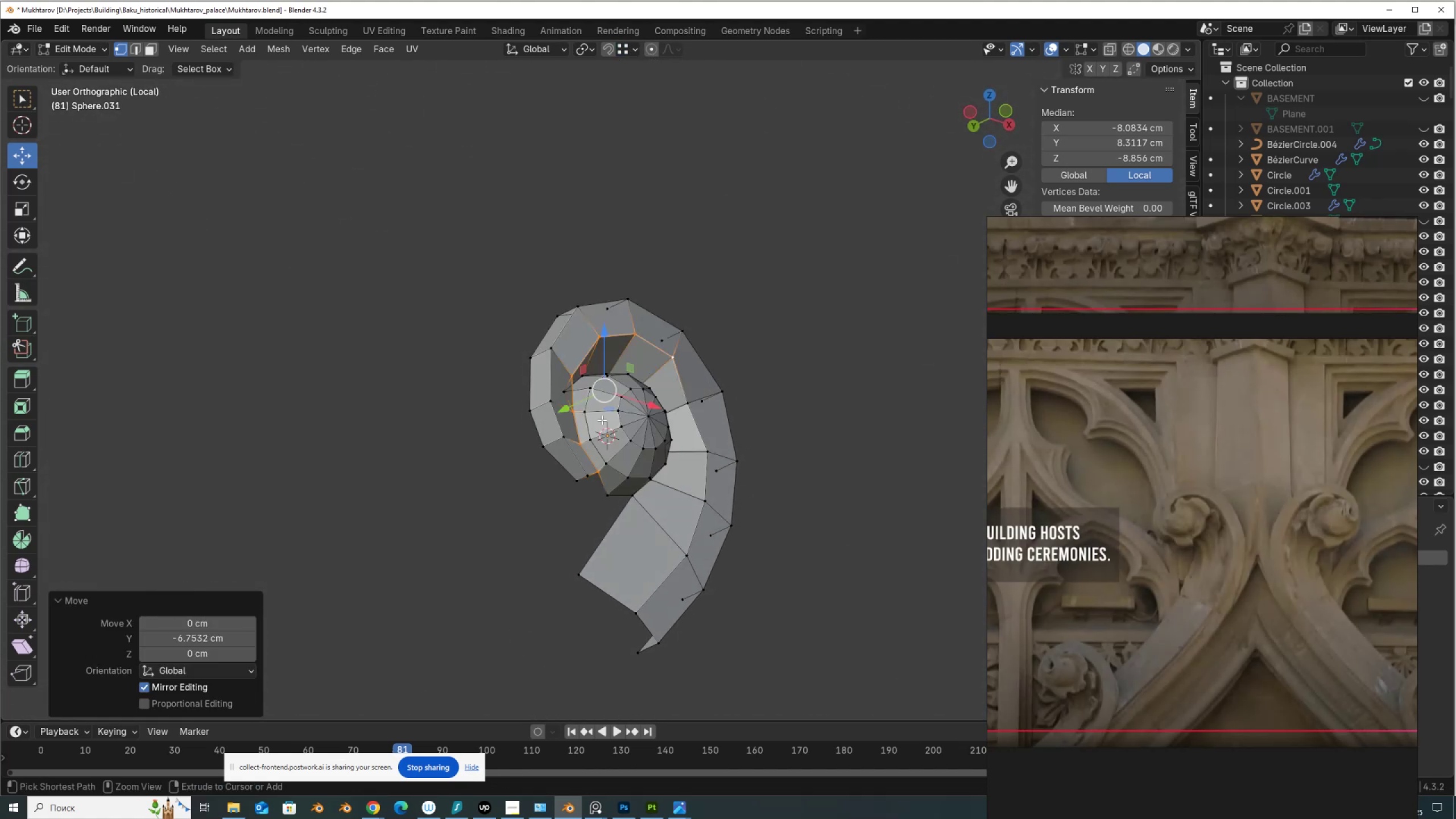 
key(Control+Z)
 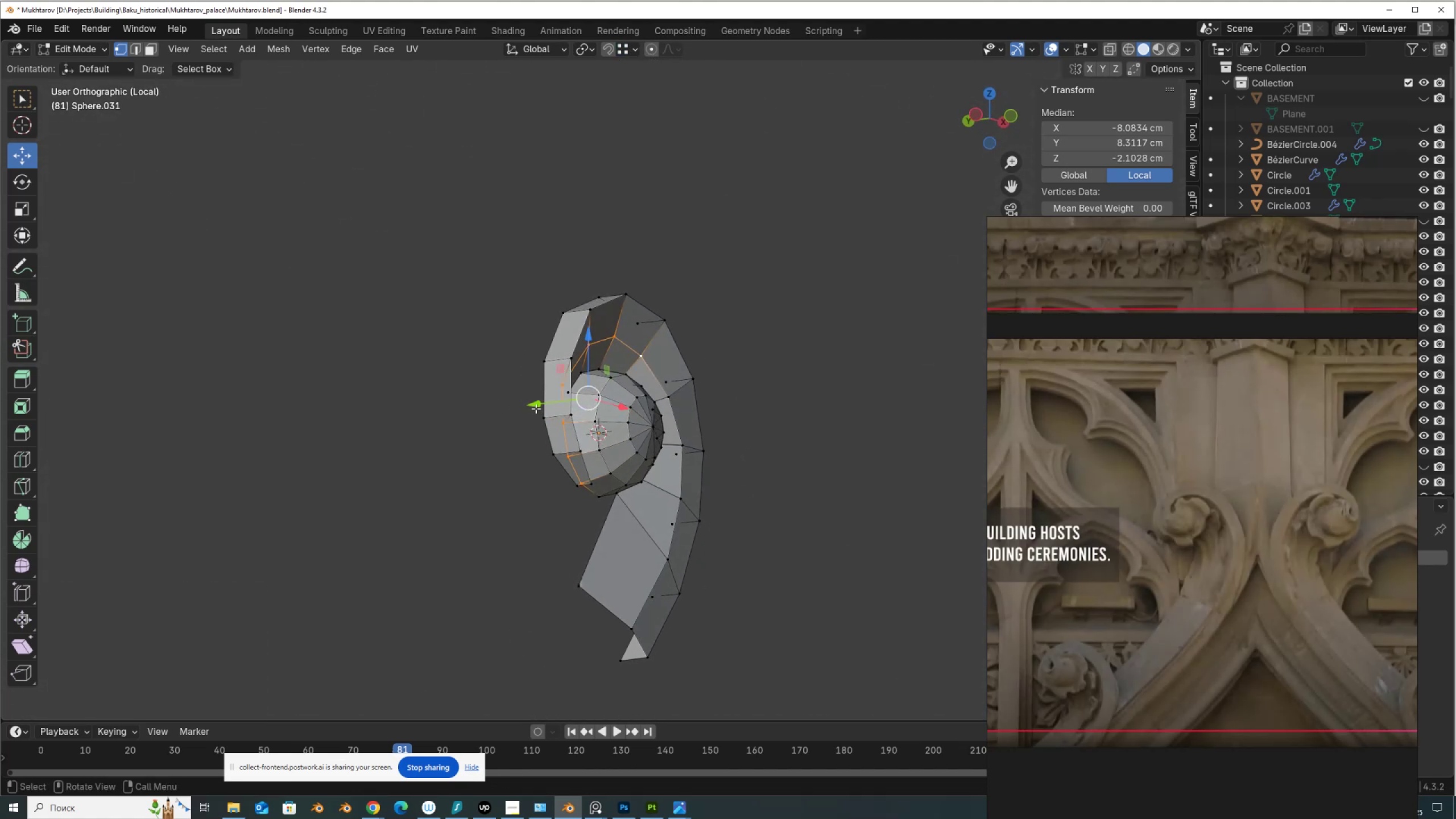 
left_click_drag(start_coordinate=[537, 403], to_coordinate=[671, 400])
 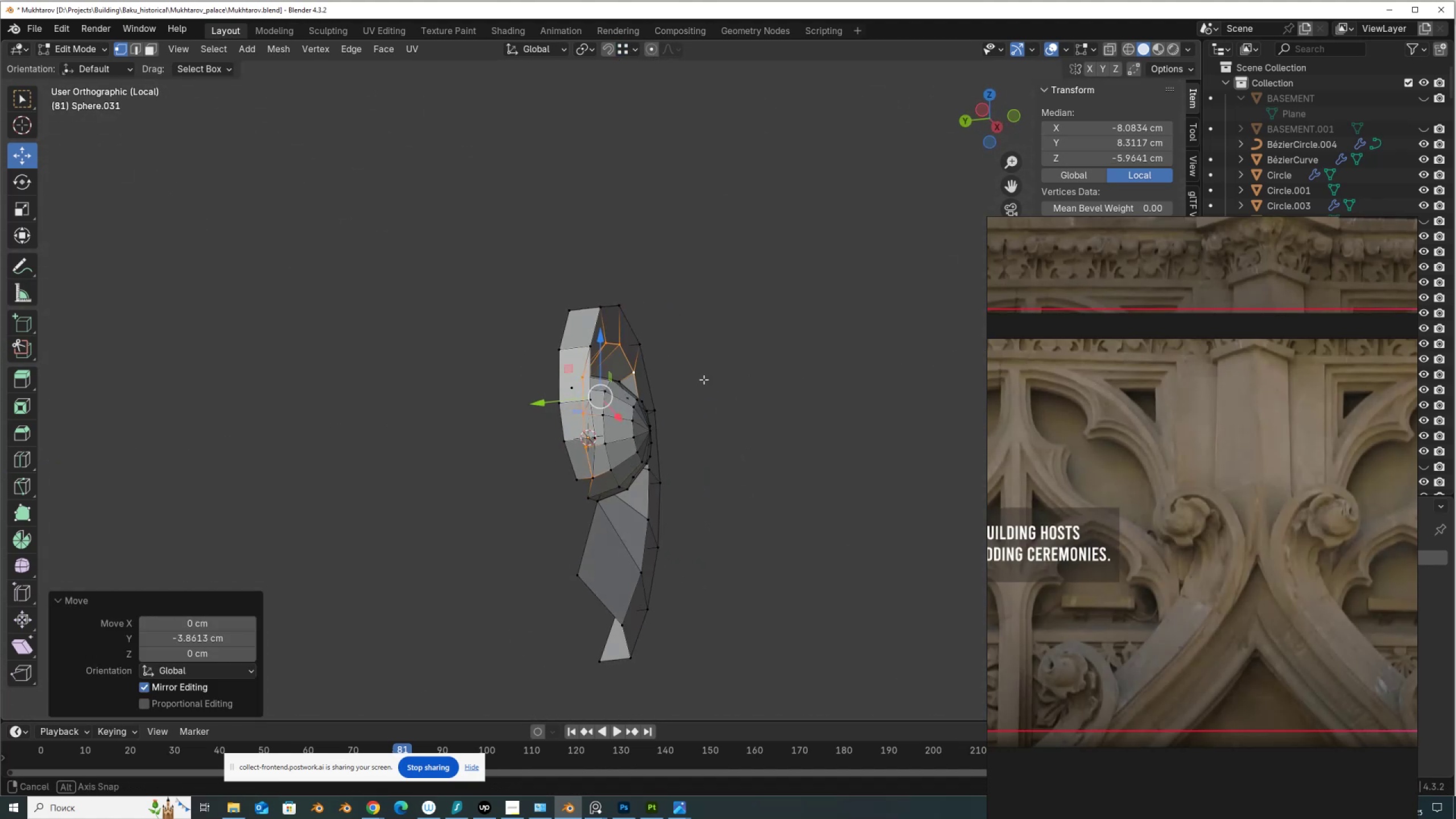 
hold_key(key=ControlLeft, duration=1.53)
 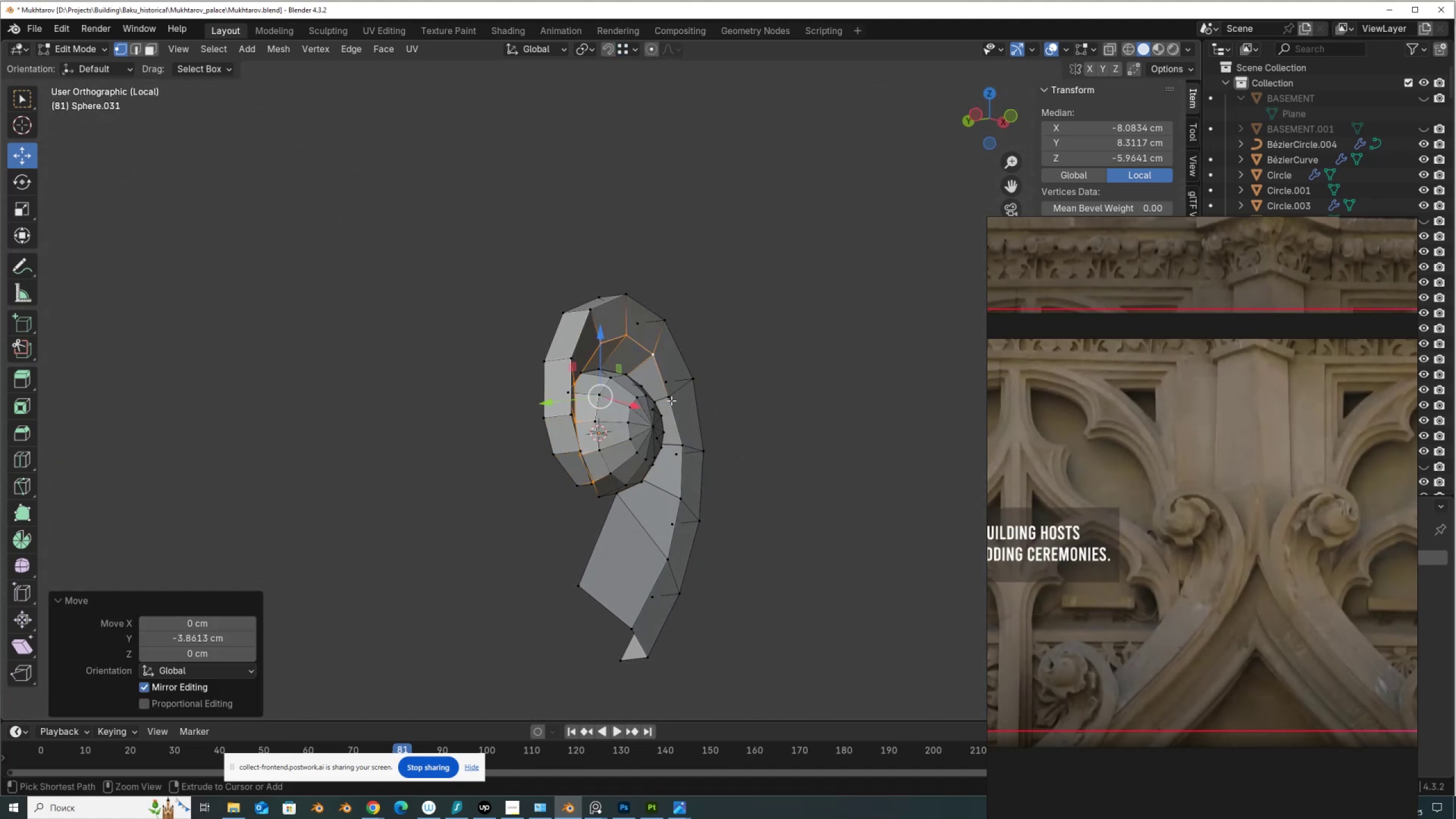 
key(Control+ControlLeft)
 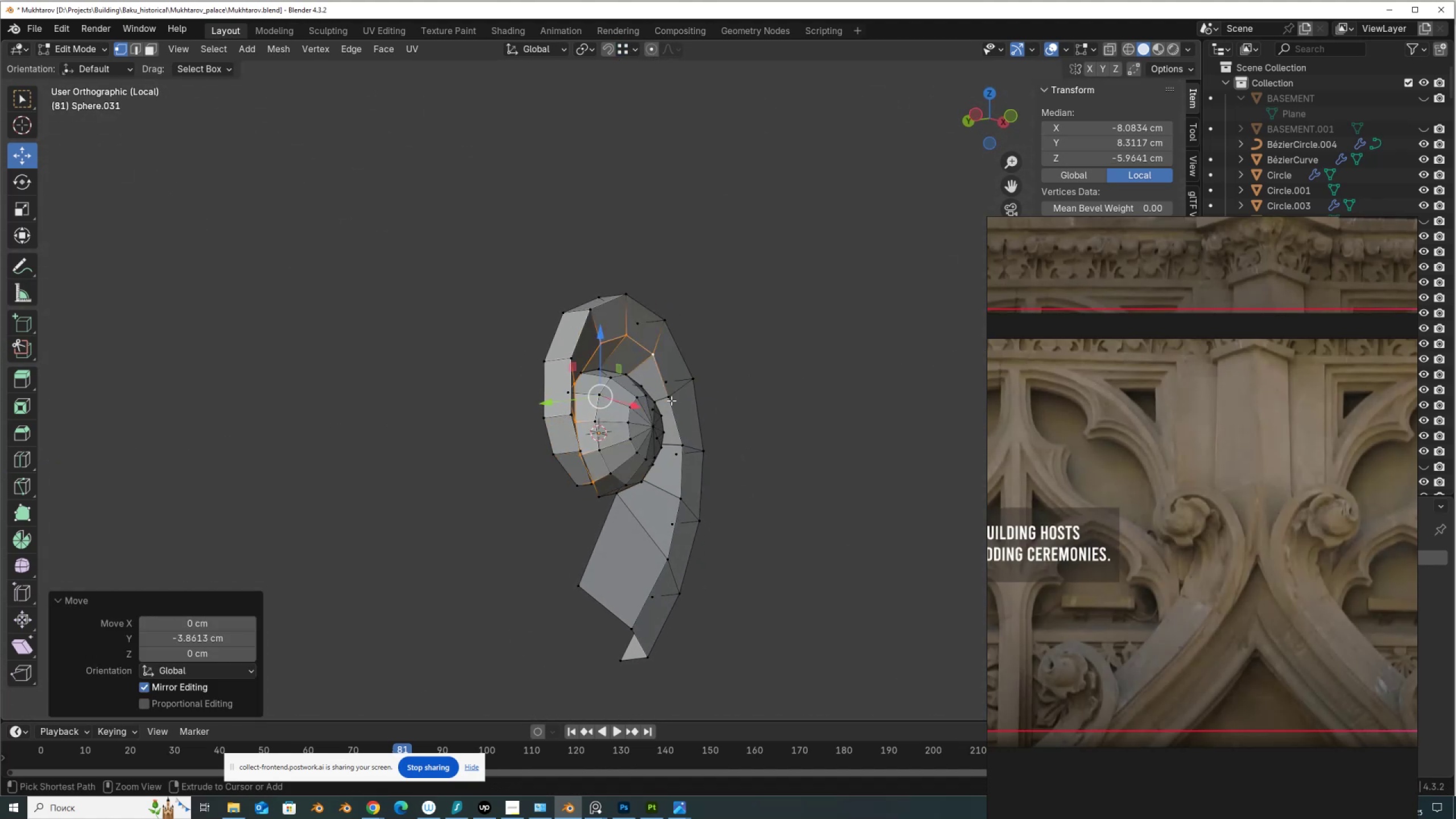 
key(Control+ControlLeft)
 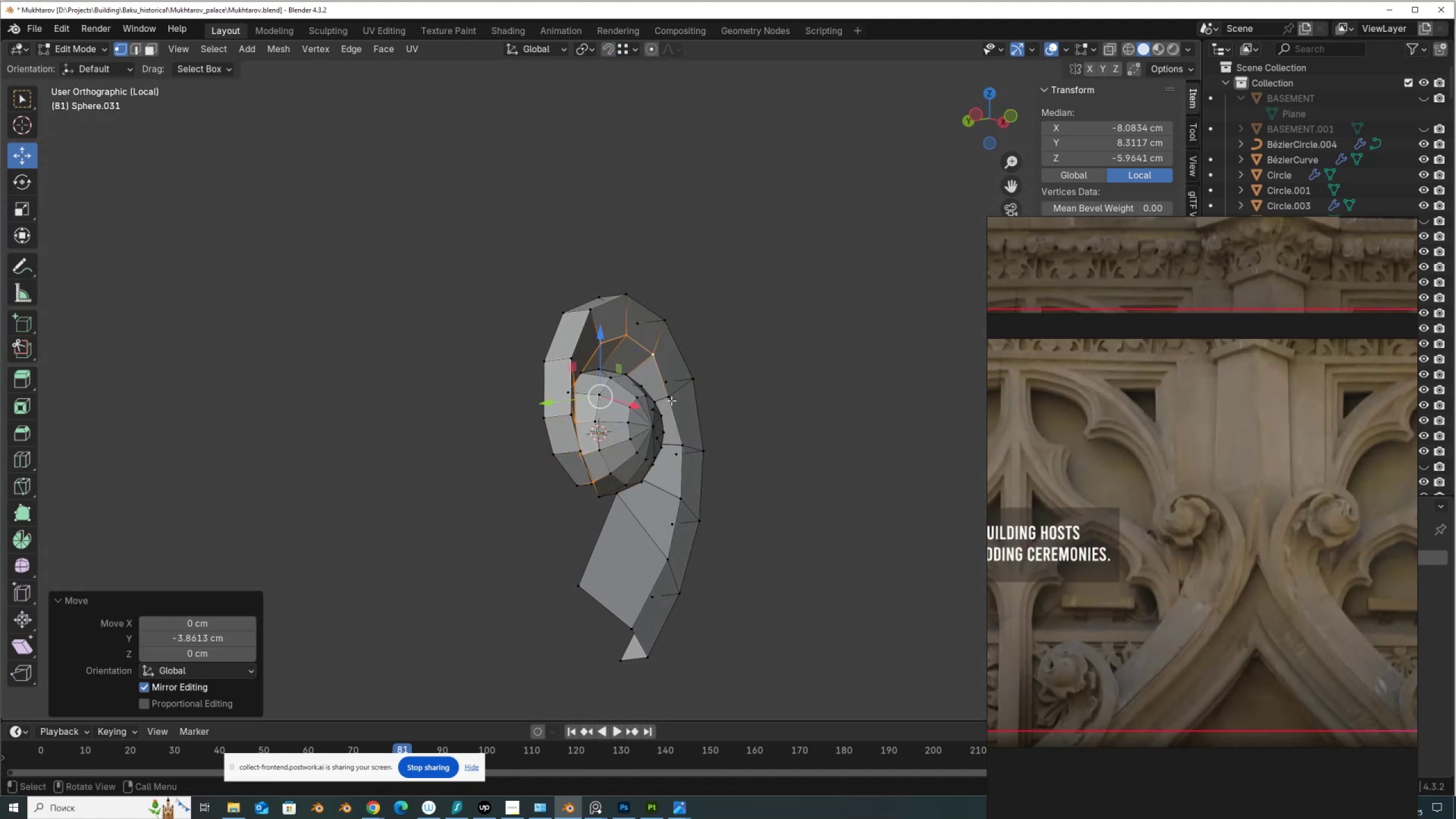 
key(Control+ControlLeft)
 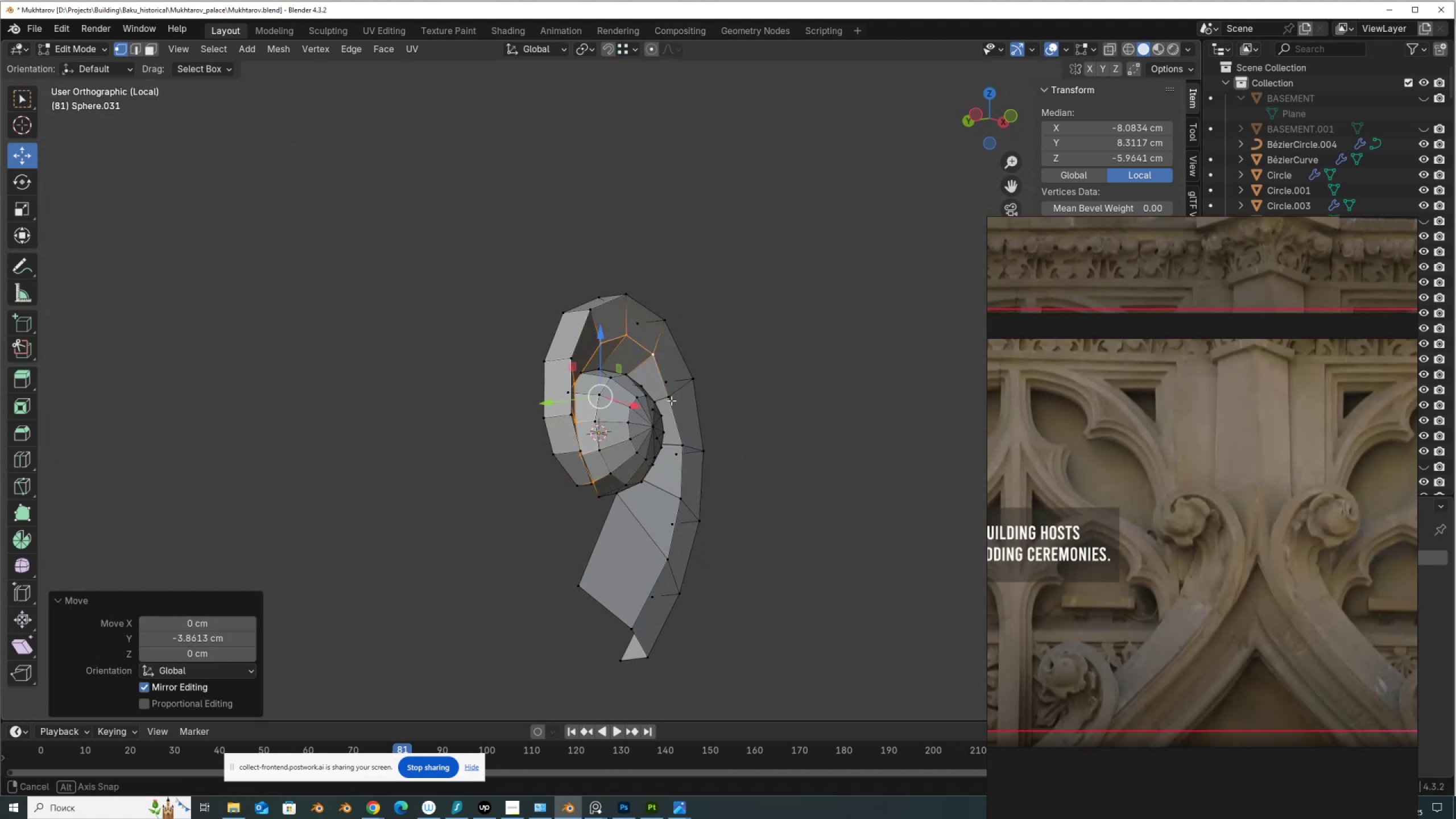 
key(Control+ControlLeft)
 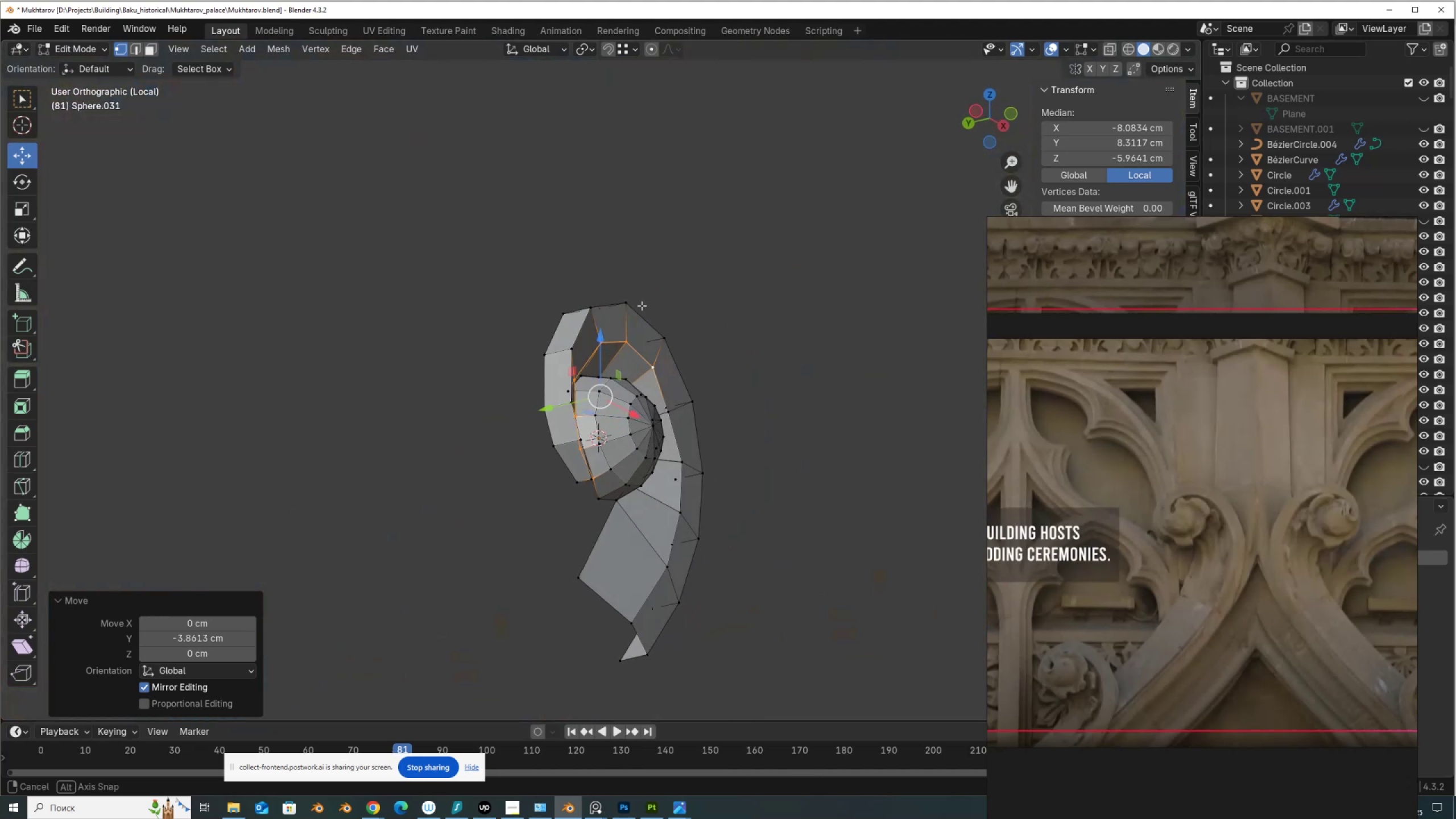 
wait(6.77)
 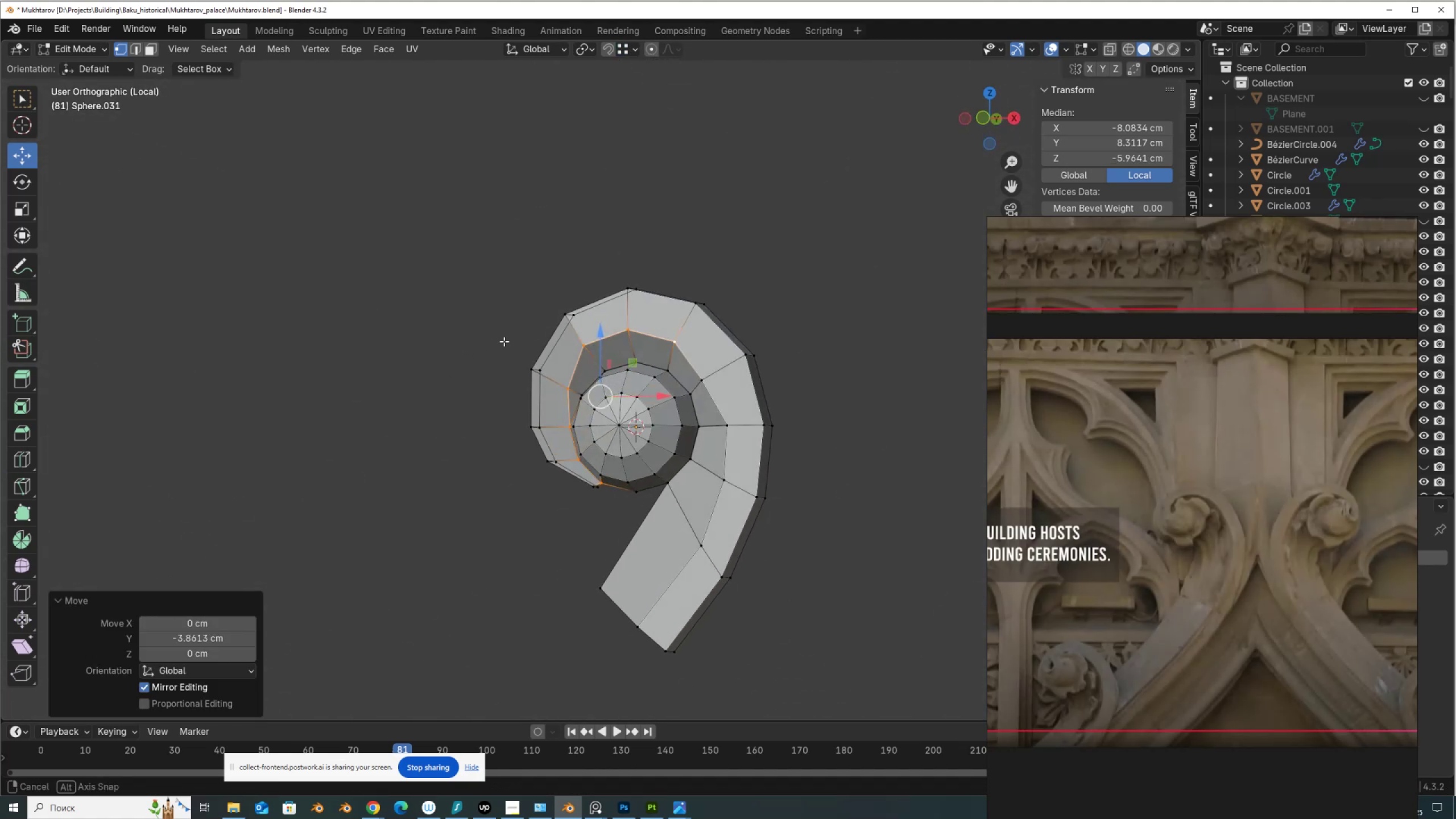 
scroll: coordinate [635, 523], scroll_direction: up, amount: 1.0
 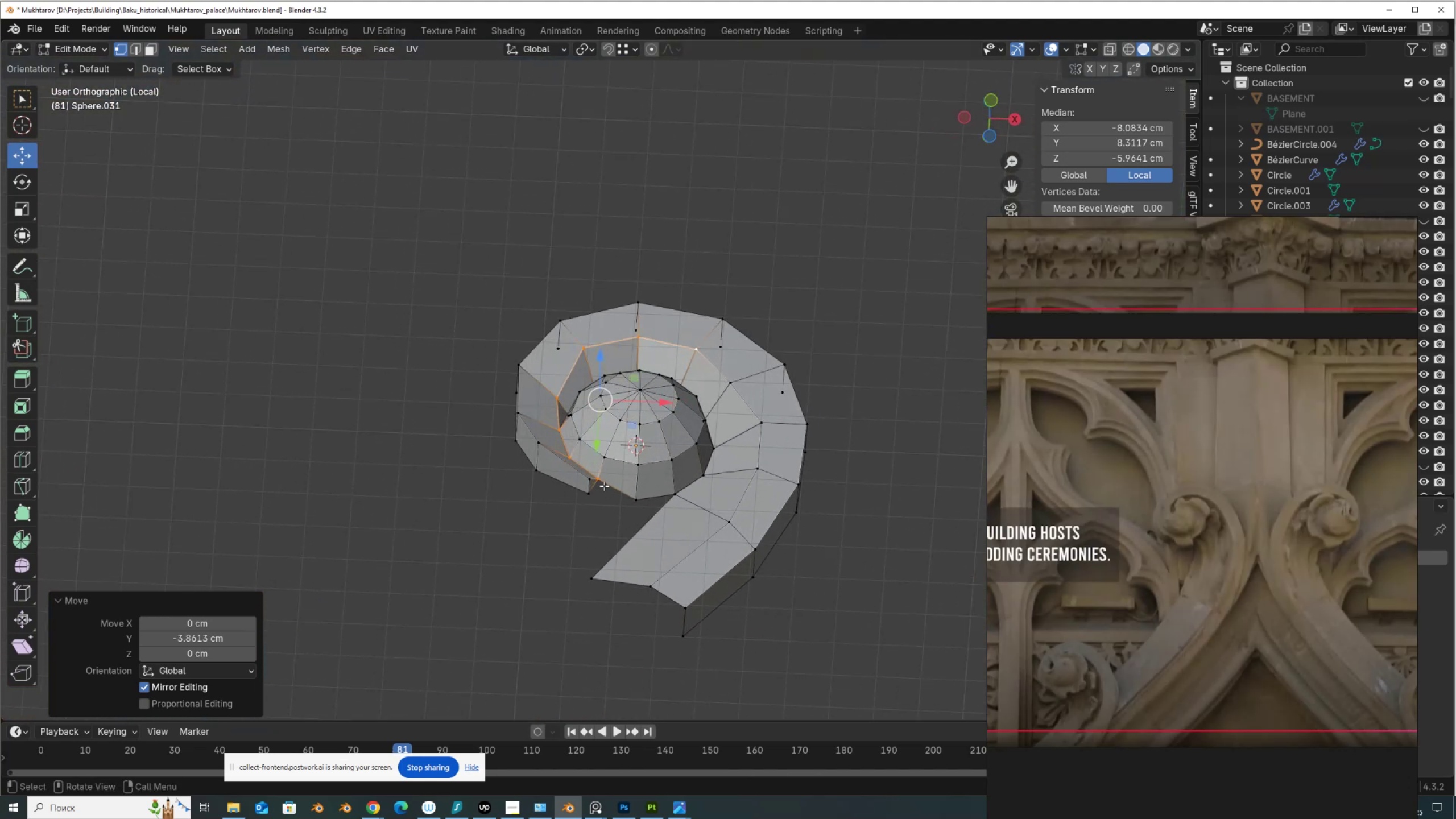 
left_click([601, 482])
 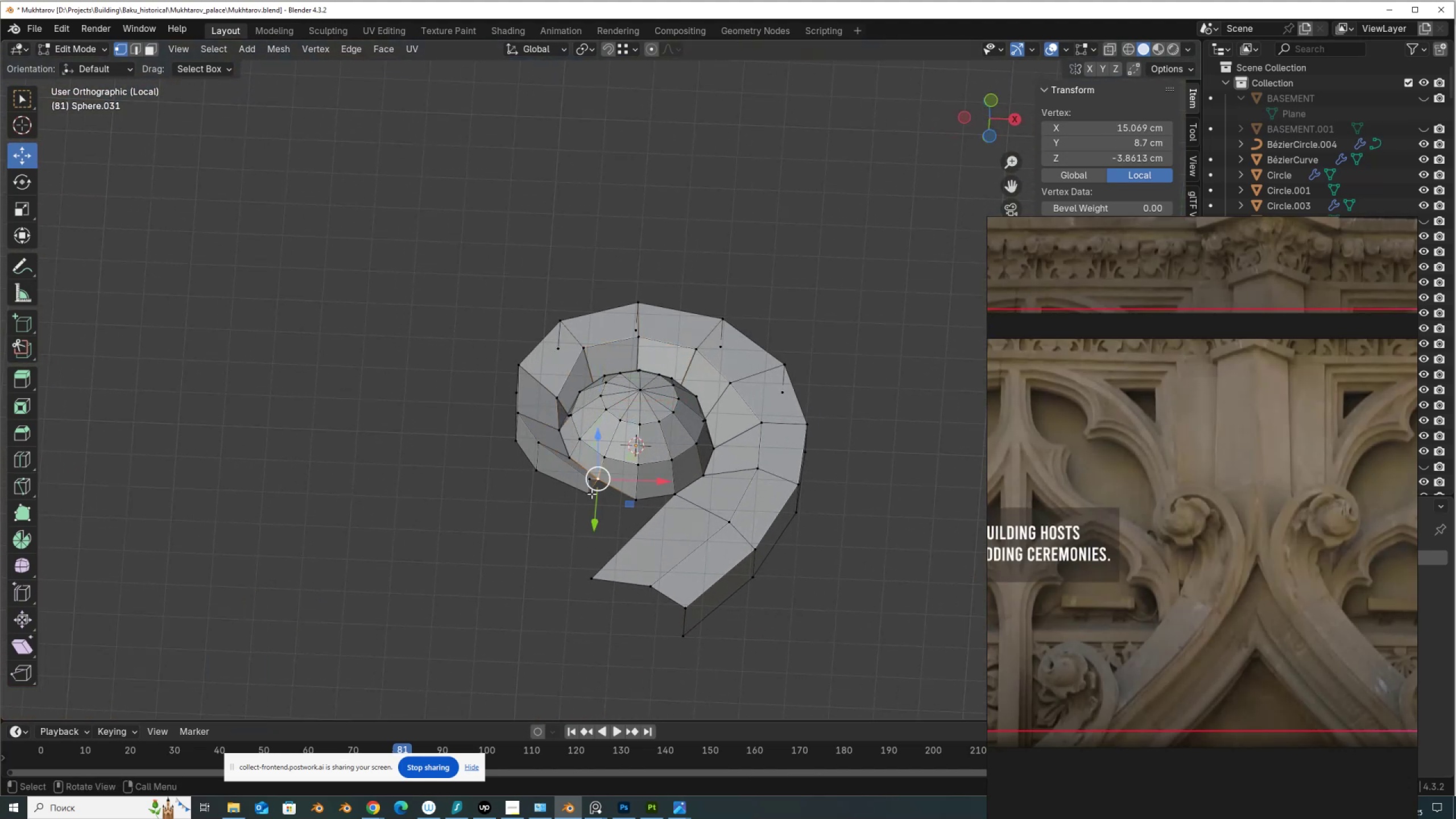 
hold_key(key=ShiftLeft, duration=0.74)
double_click([592, 494])
 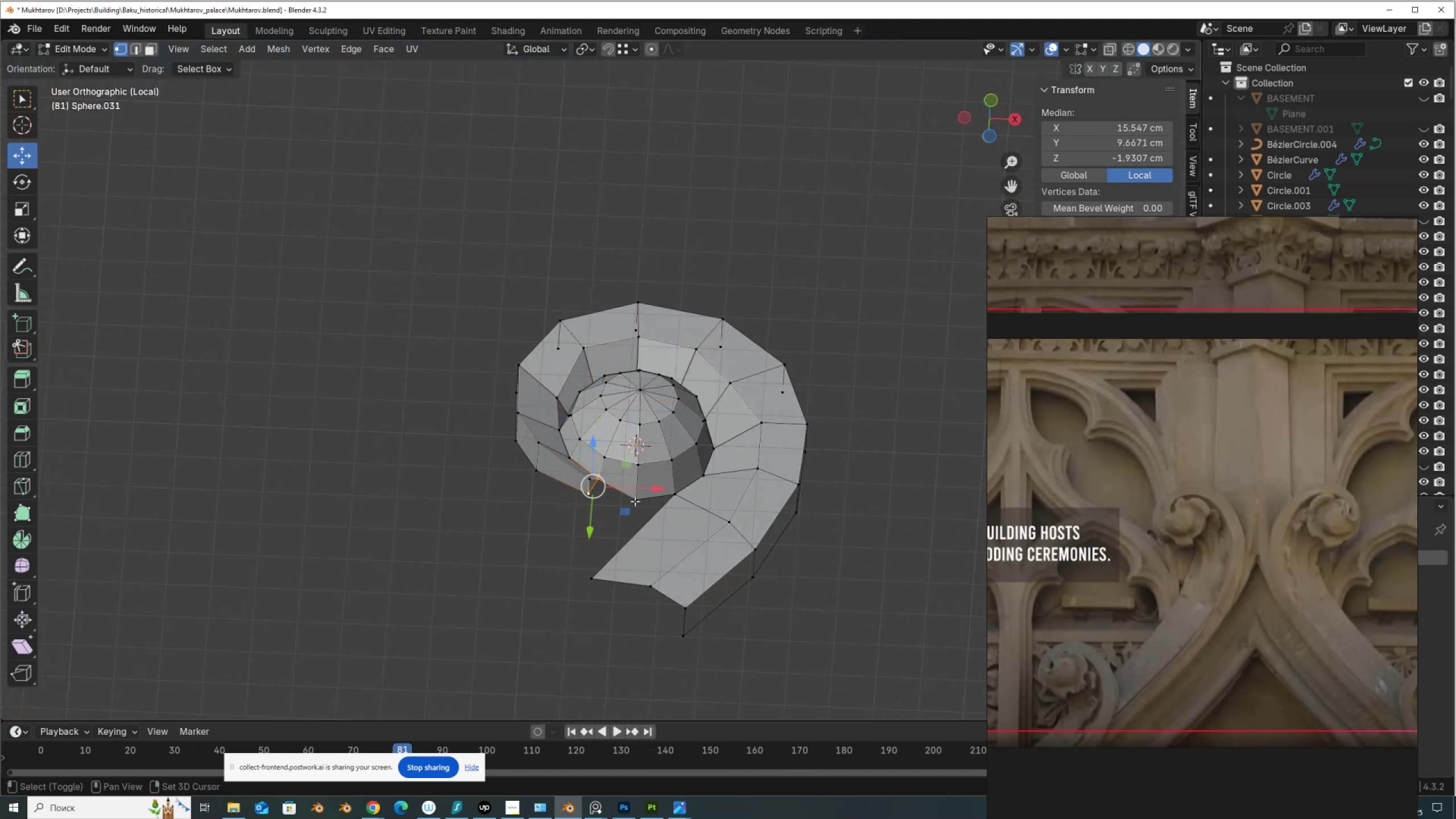 
triple_click([635, 501])
 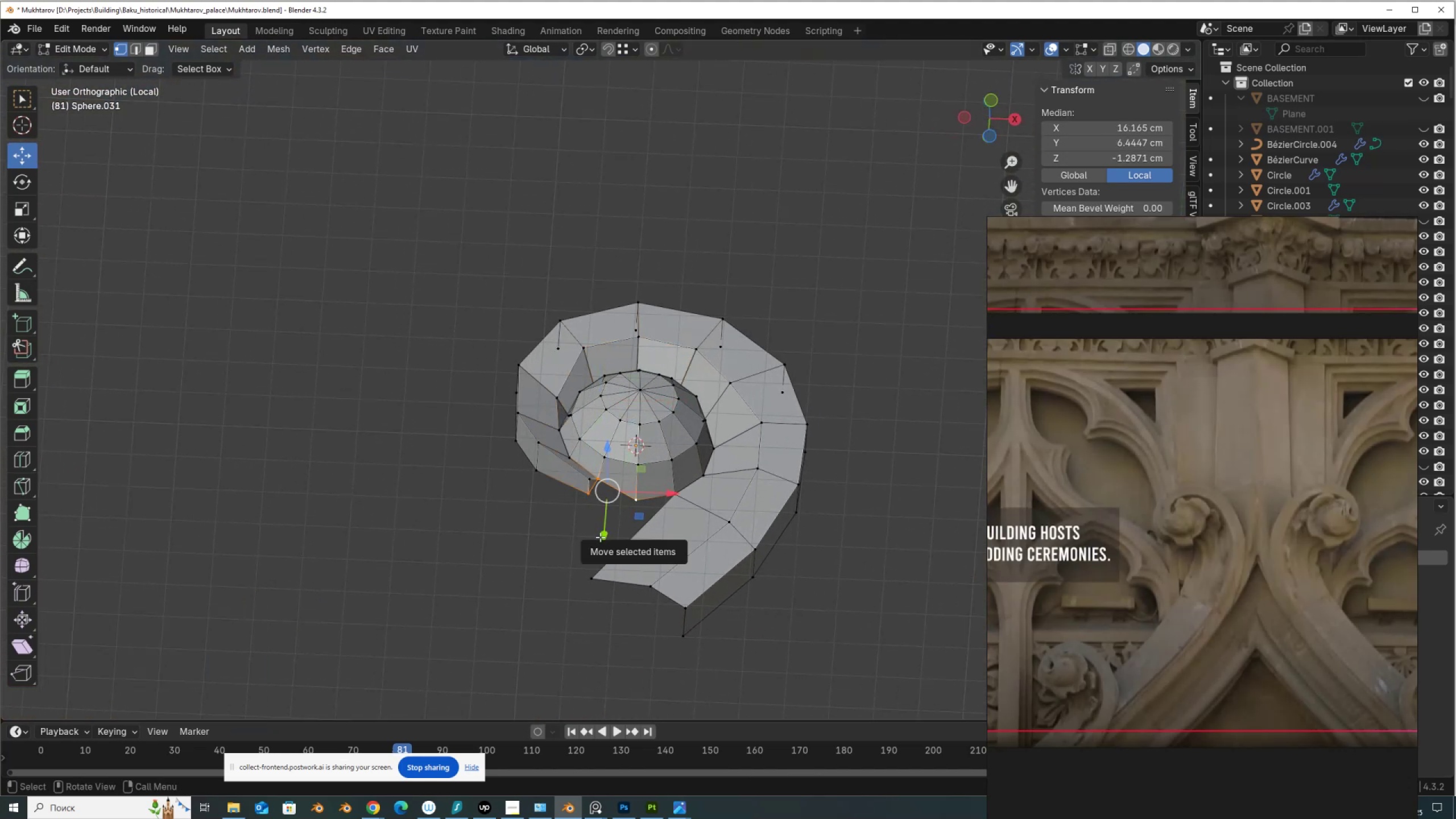 
key(F)
 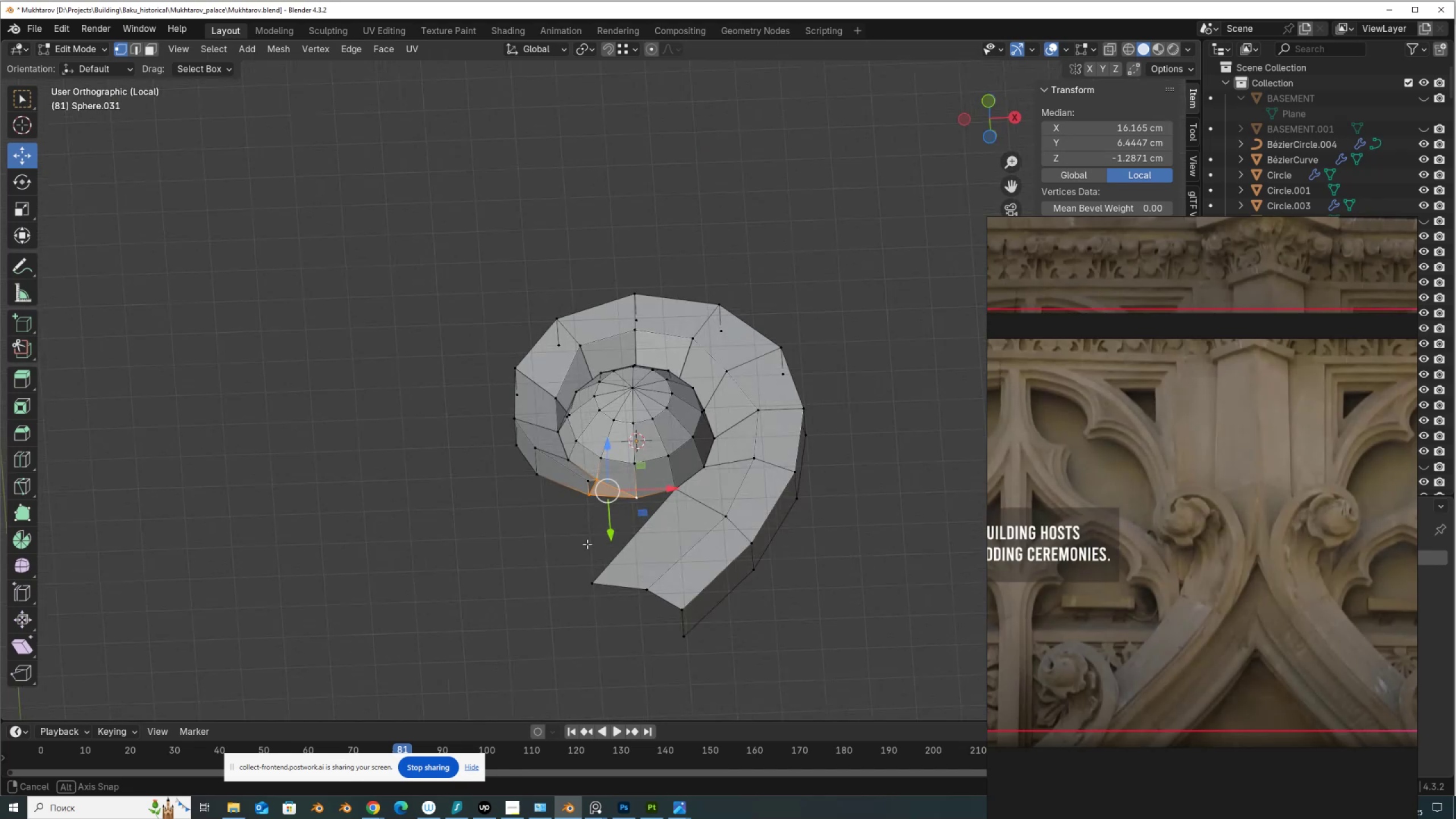 
key(2)
 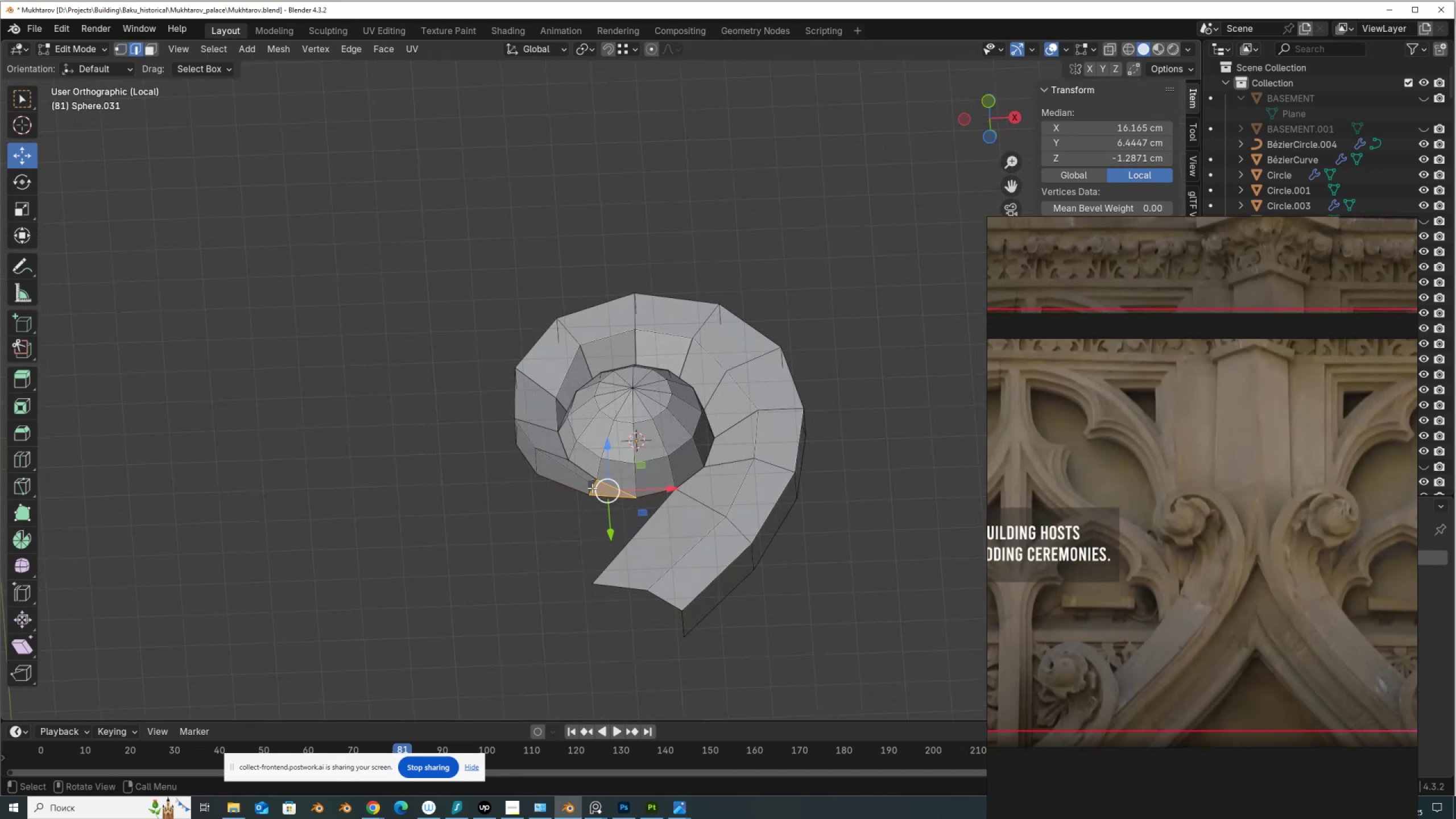 
left_click([592, 488])
 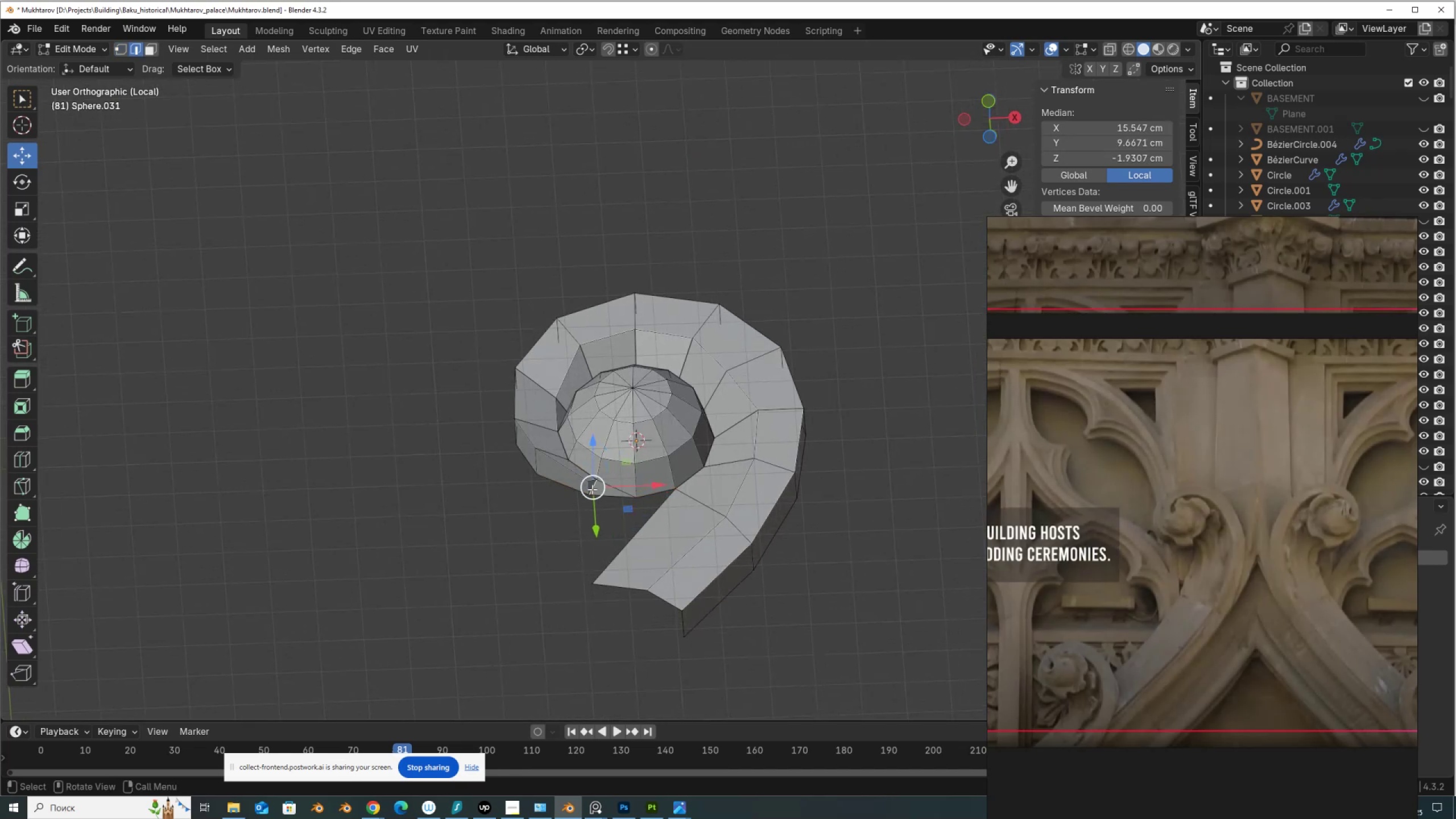 
hold_key(key=ControlLeft, duration=0.45)
 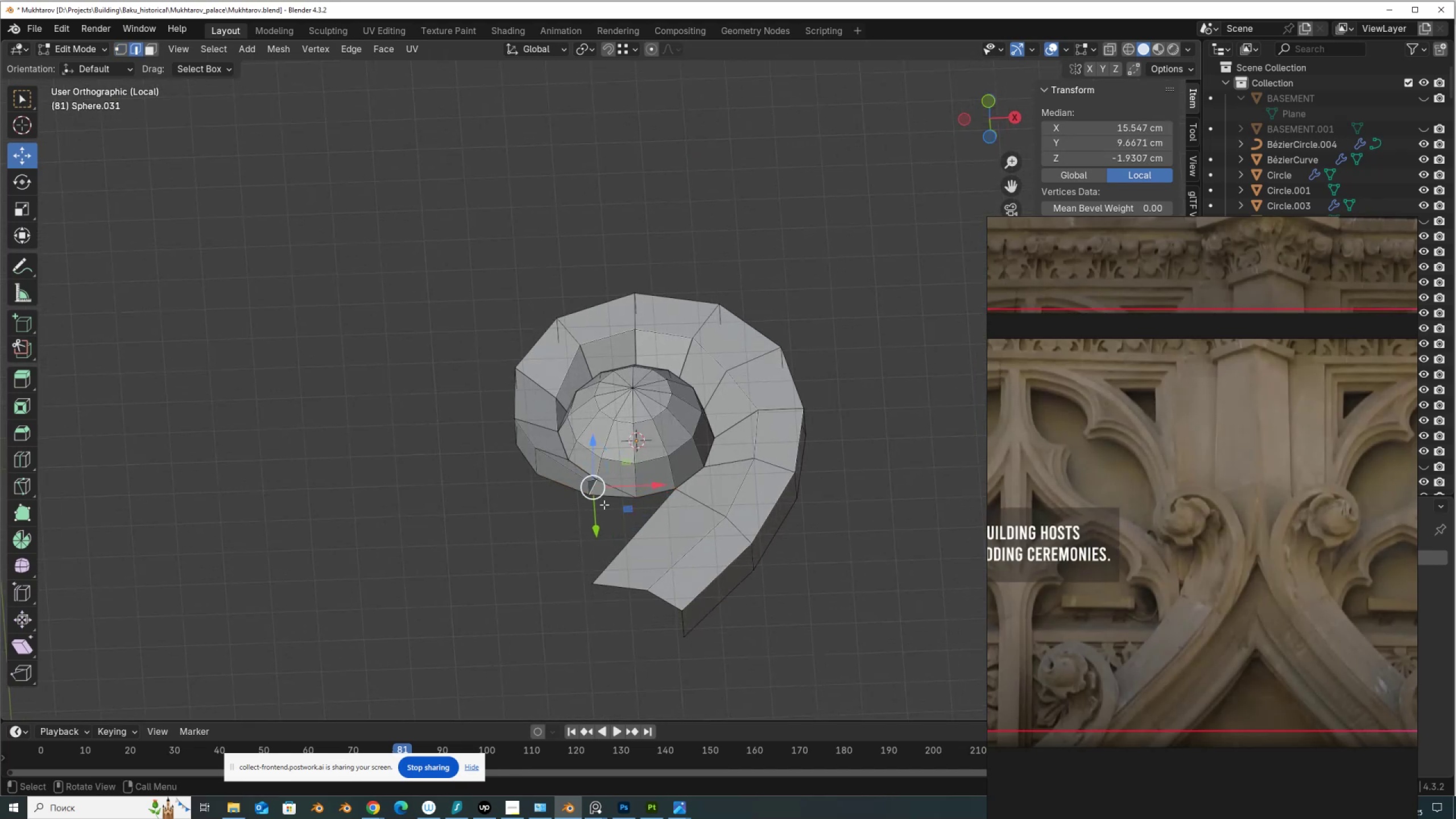 
hold_key(key=ControlLeft, duration=0.54)
 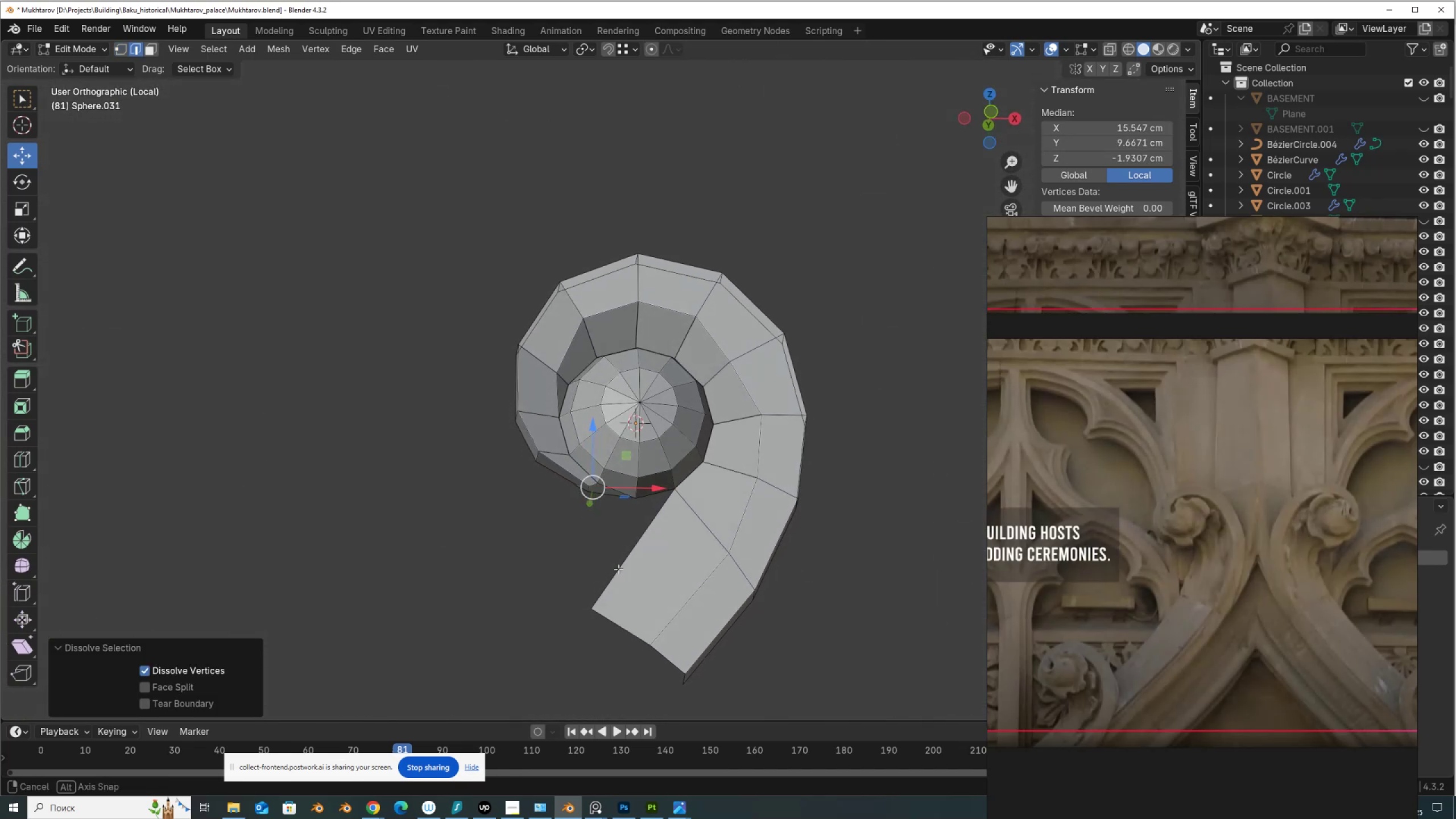 
key(X)
 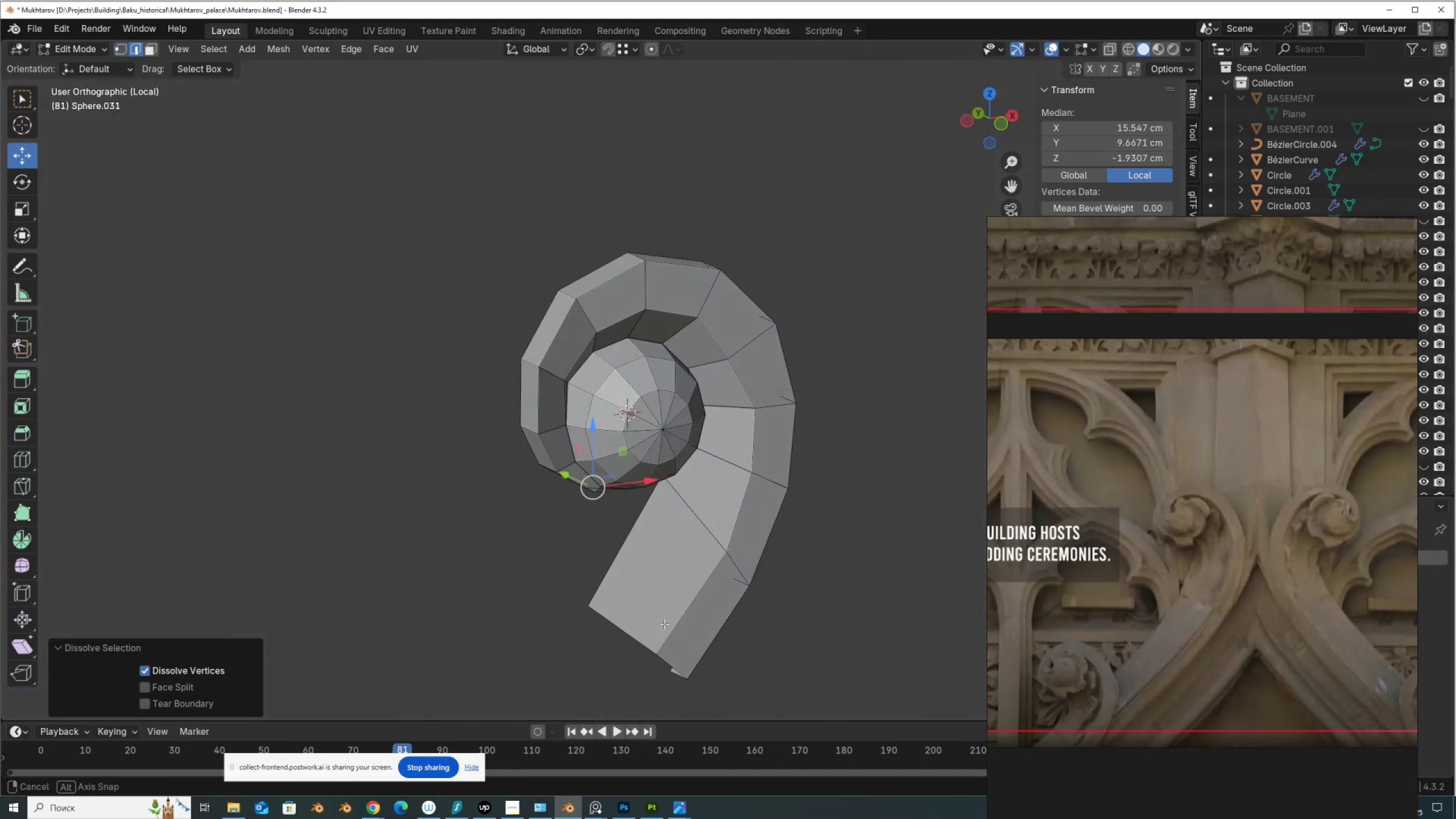 
hold_key(key=AltLeft, duration=1.02)
 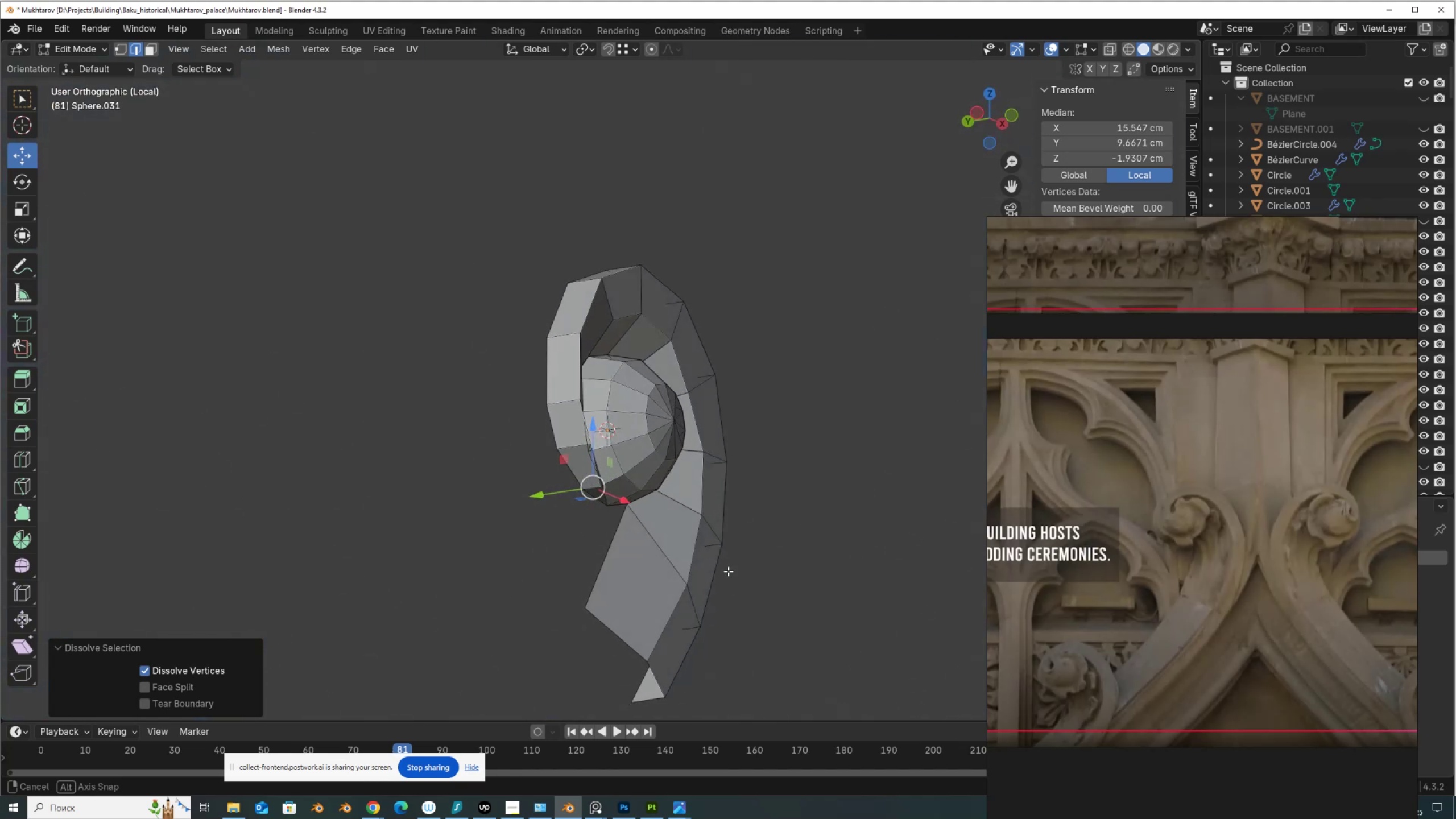 
wait(5.06)
 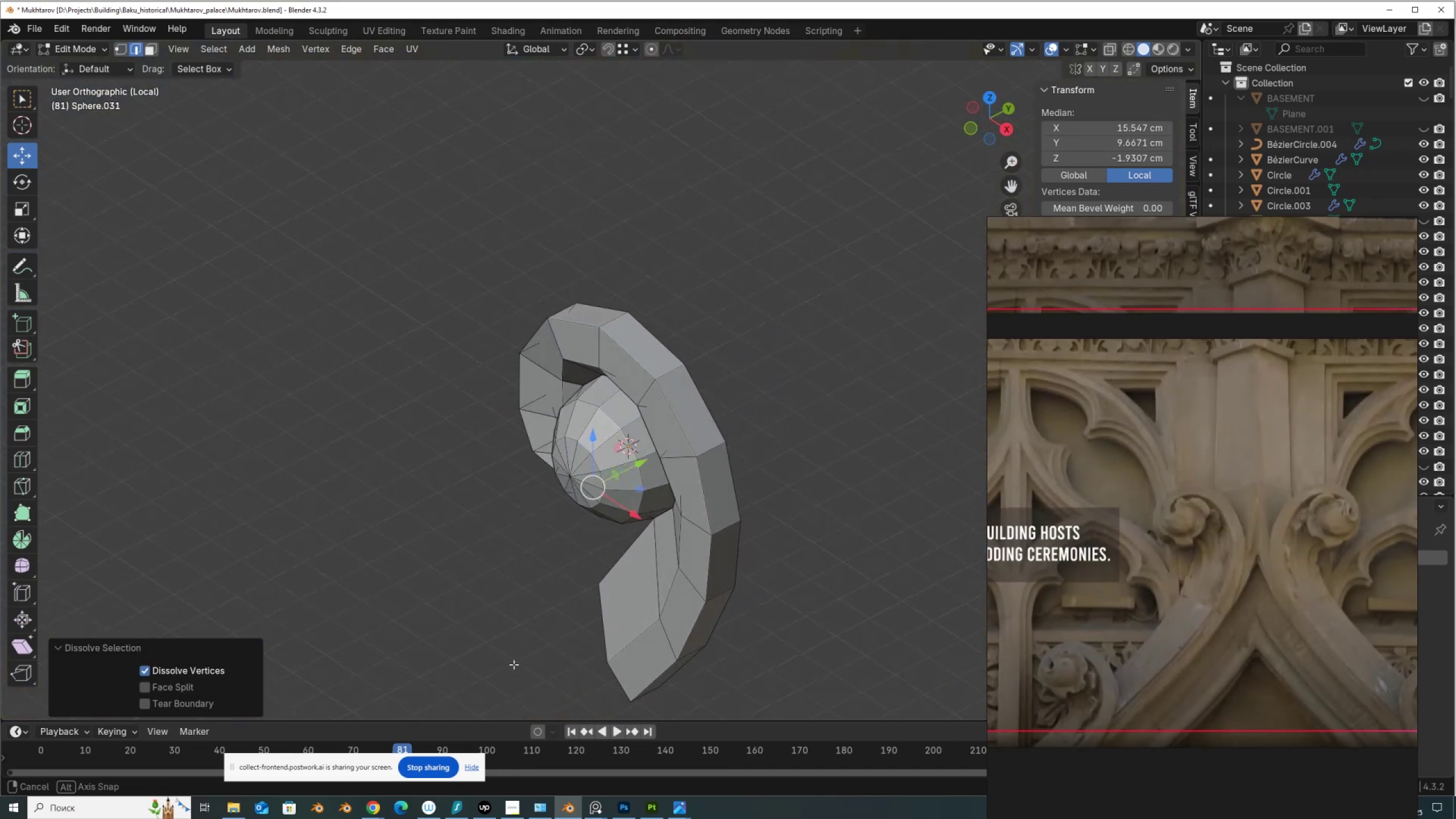 
hold_key(key=AltLeft, duration=0.46)
 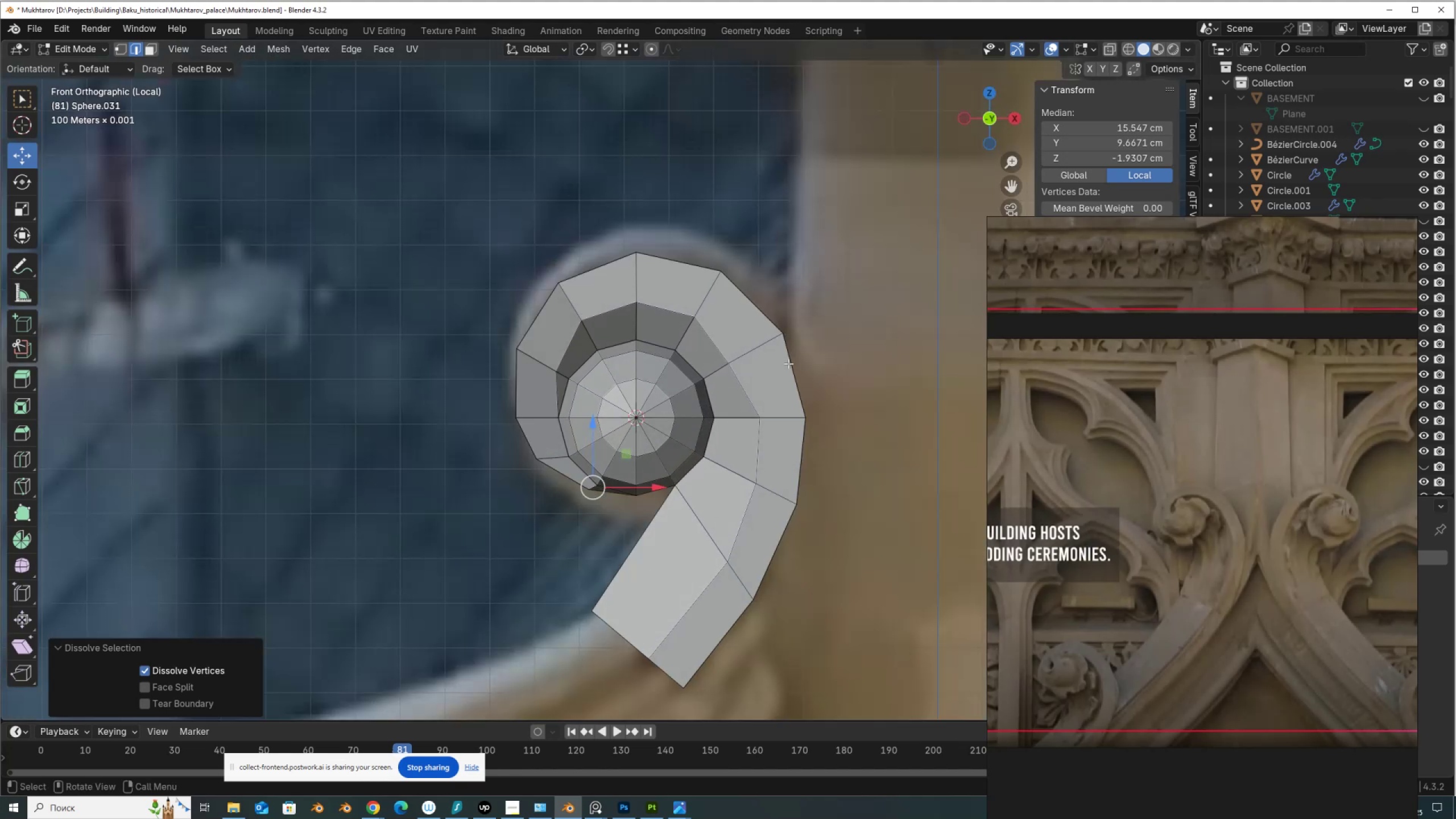 
key(1)
 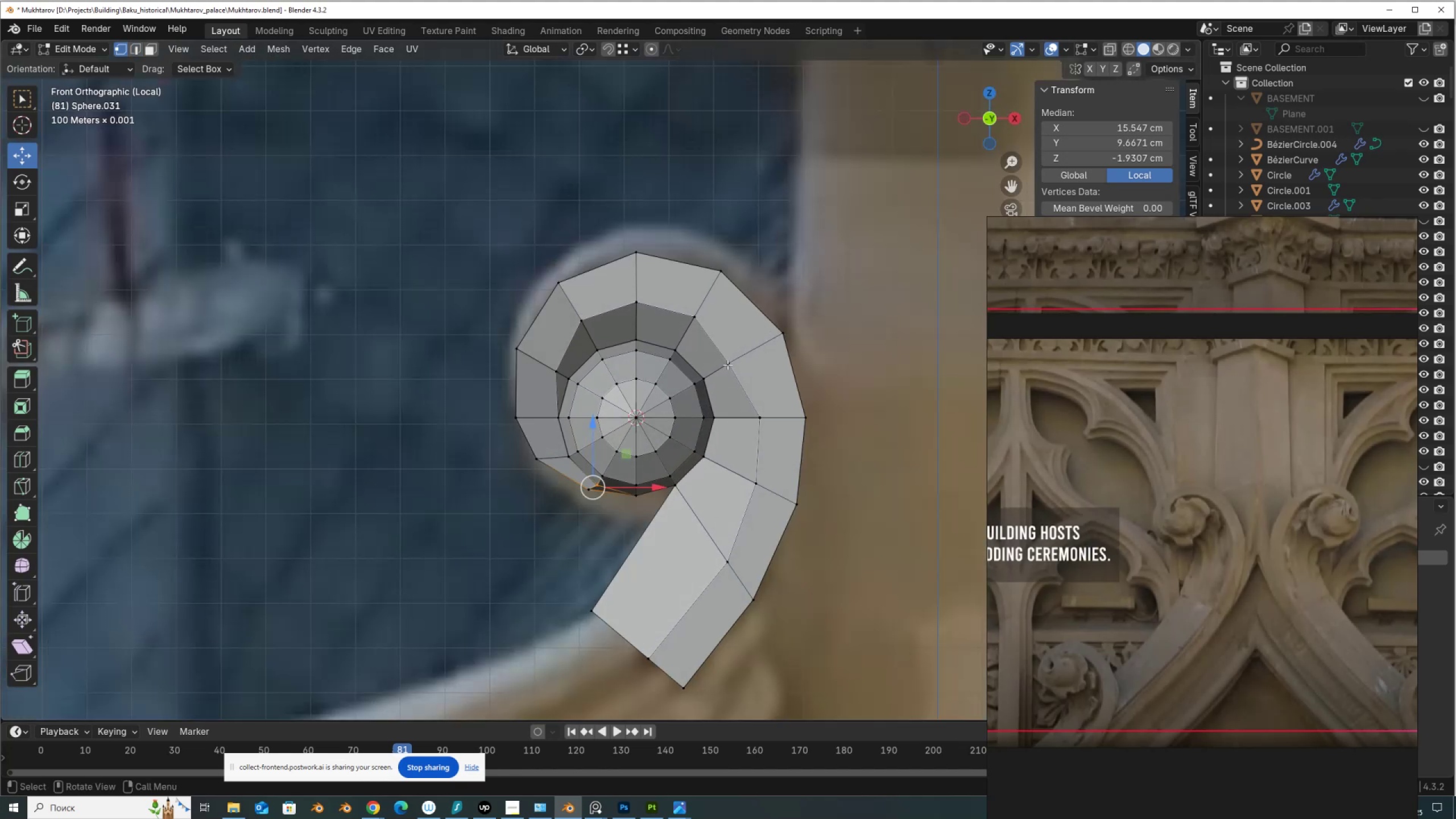 
left_click([727, 365])
 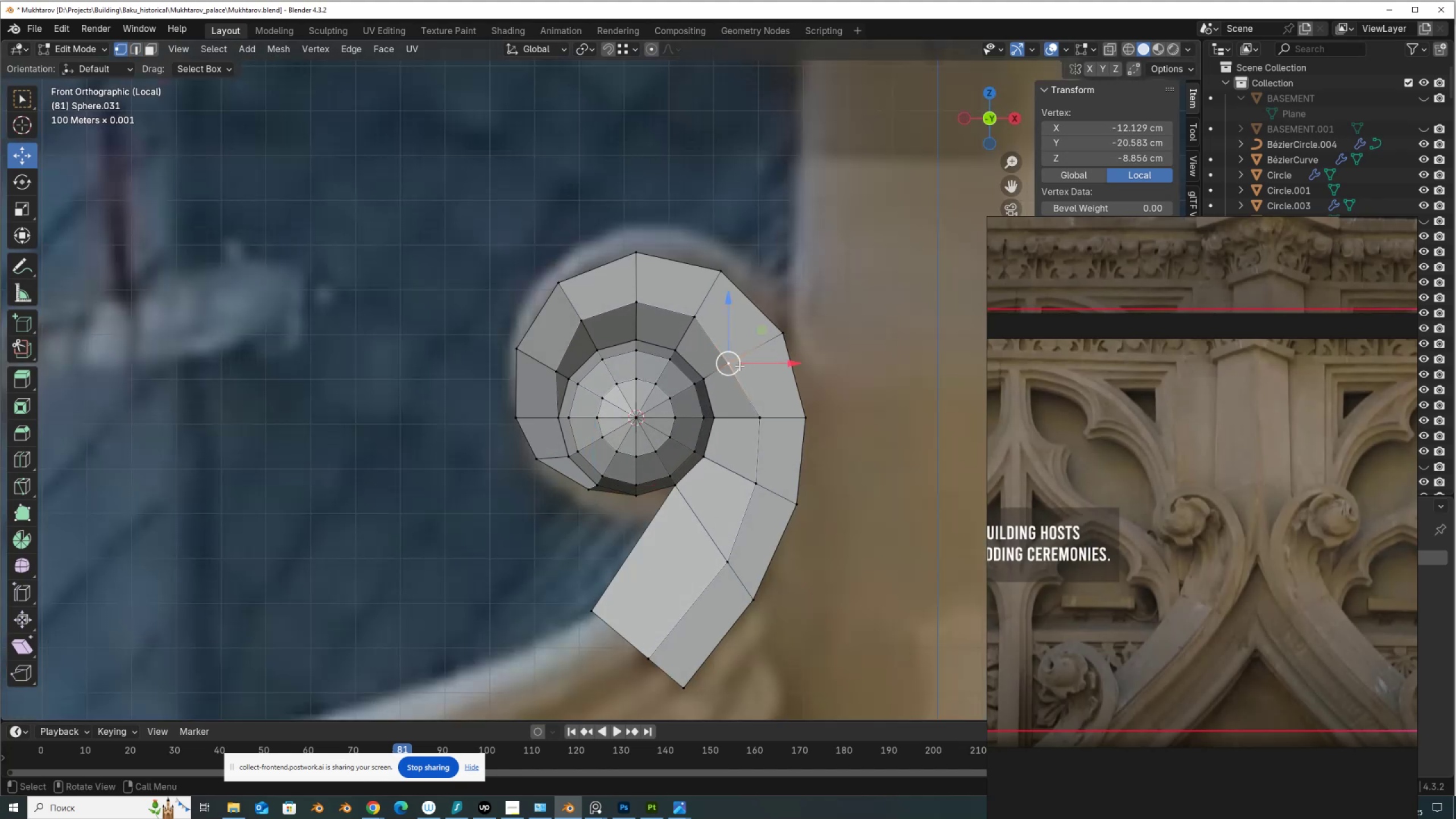 
left_click_drag(start_coordinate=[735, 365], to_coordinate=[742, 354])
 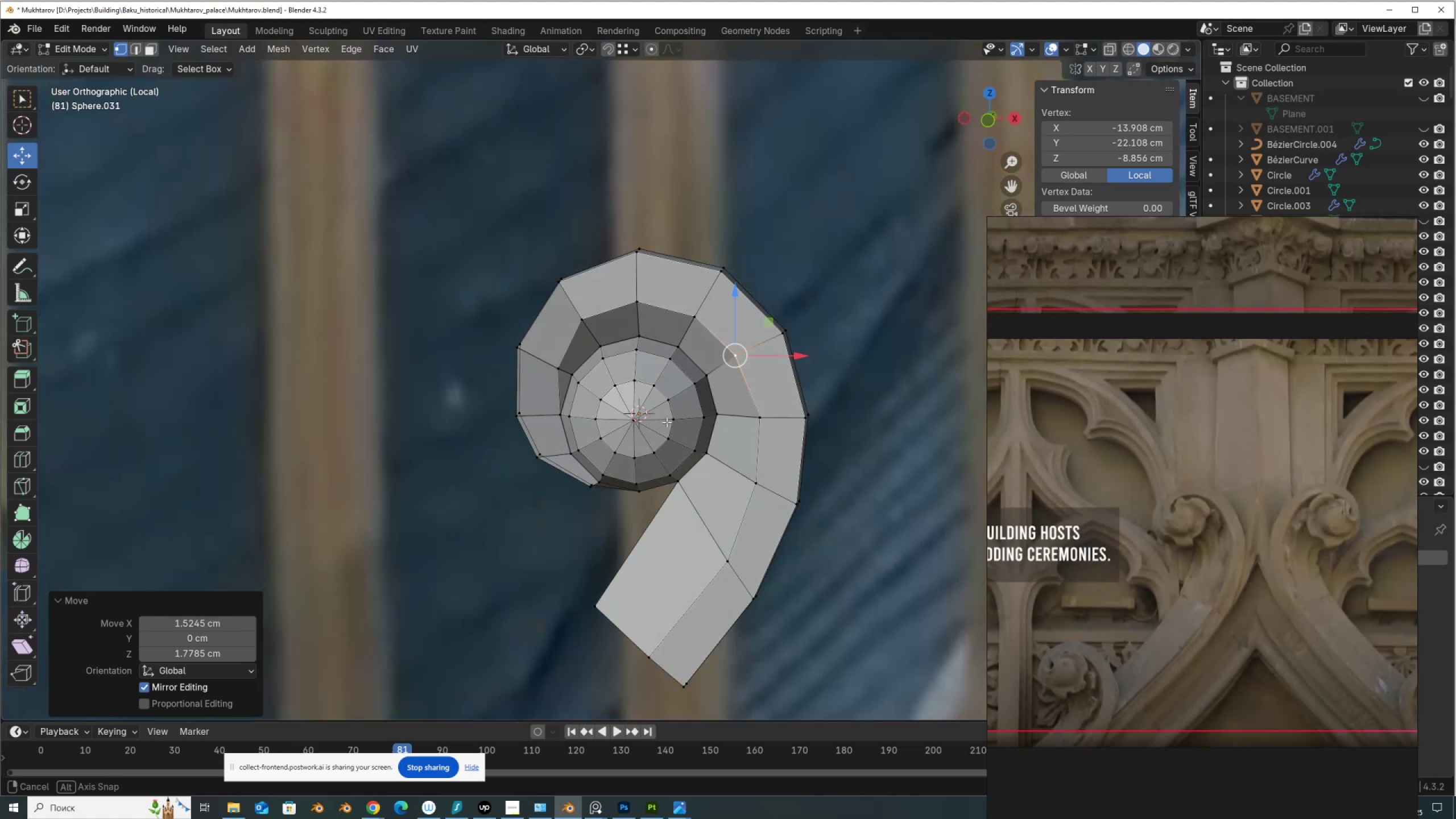 
wait(7.73)
 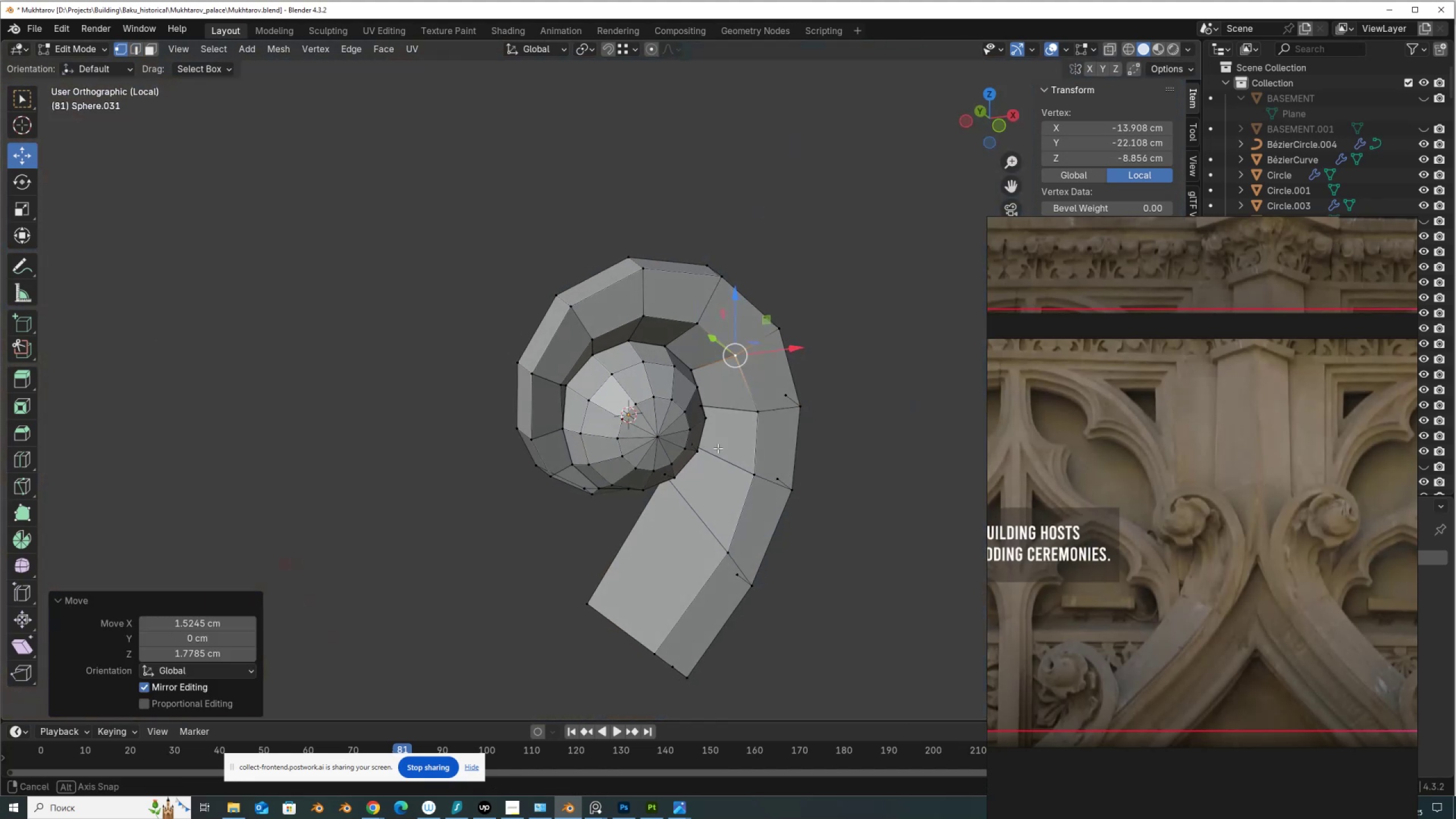 
left_click([680, 417])
 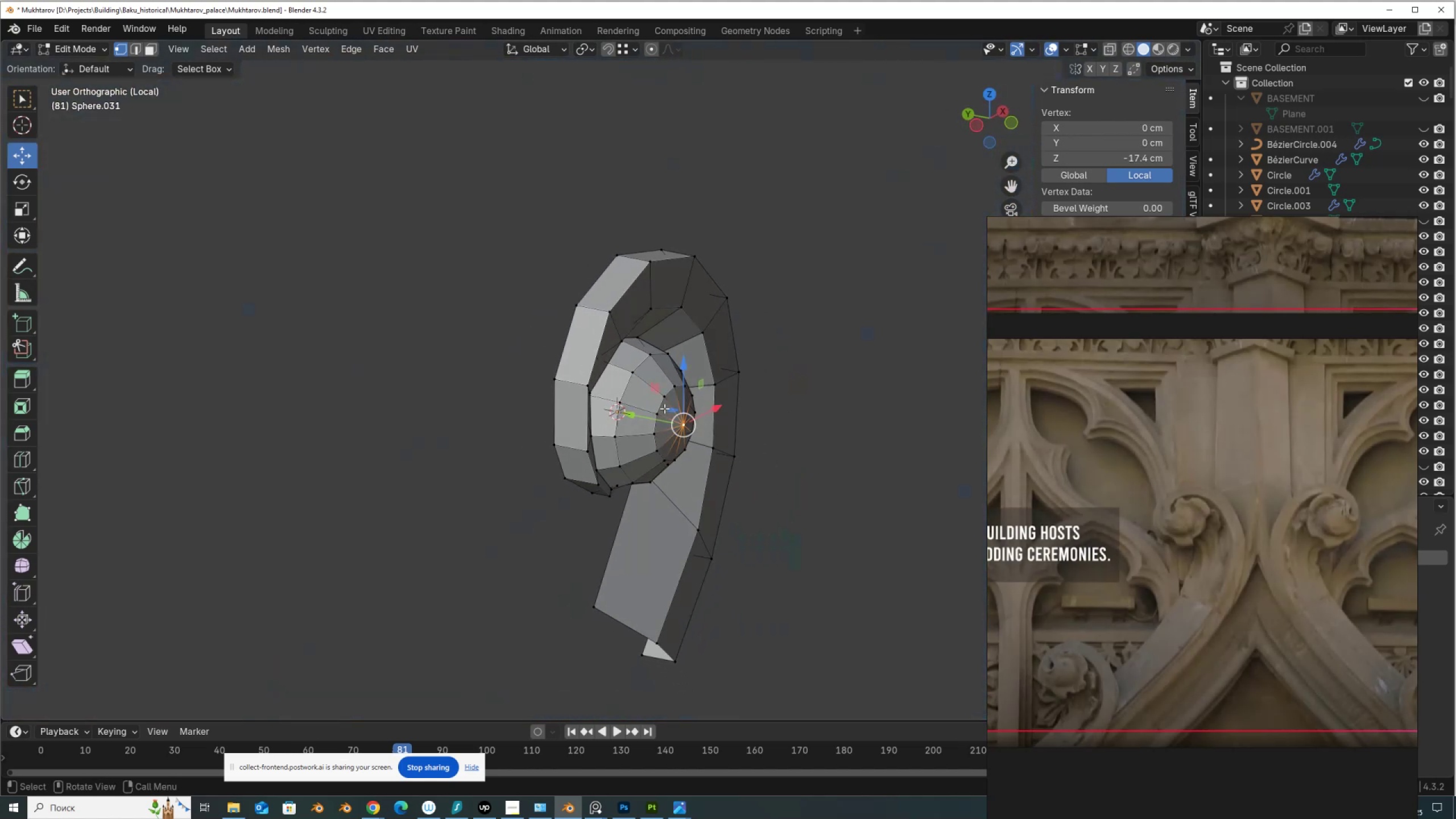 
hold_key(key=AltLeft, duration=0.38)
hold_key(key=ShiftLeft, duration=0.38)
left_click([663, 403])
 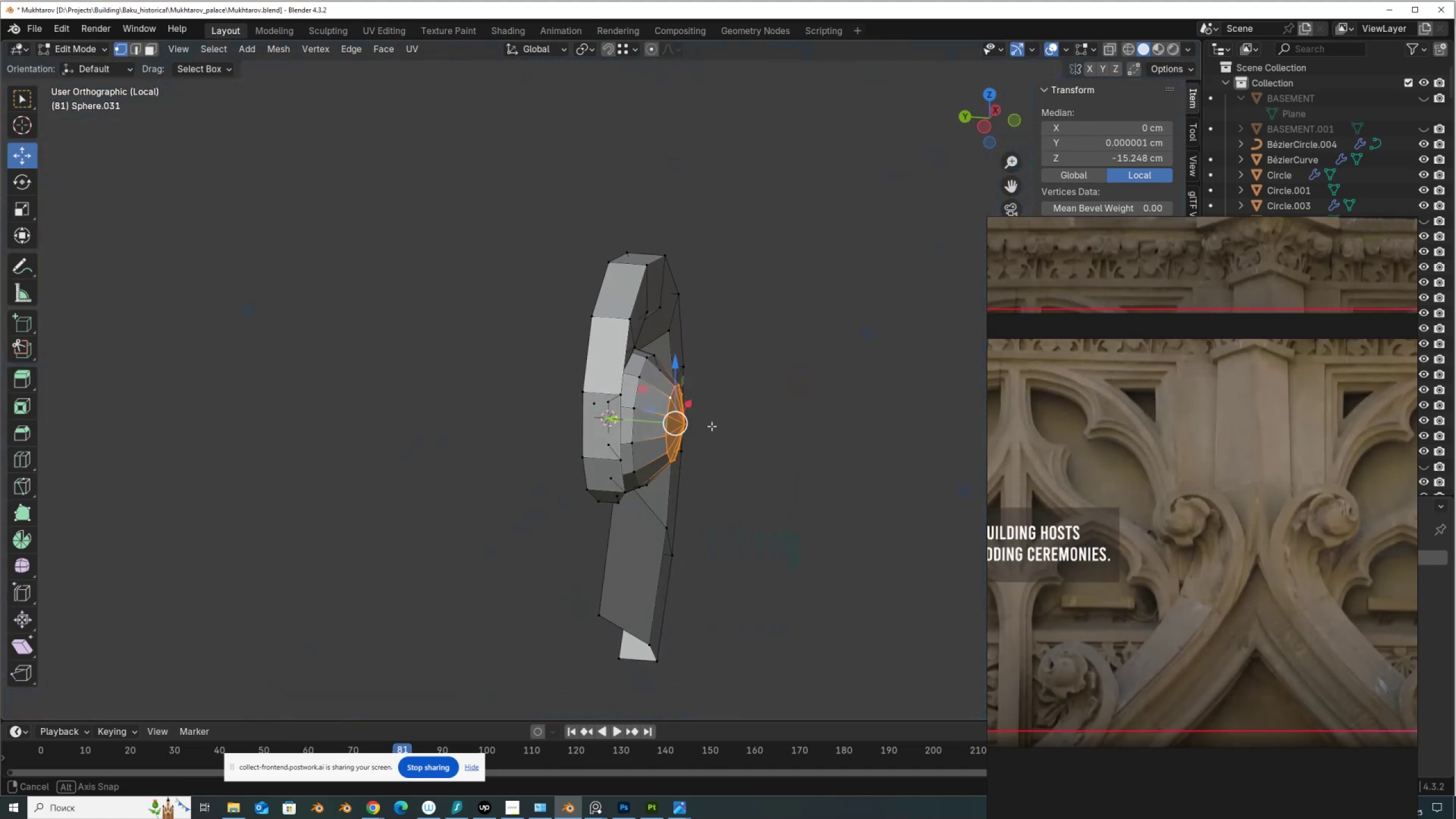 
hold_key(key=AltLeft, duration=0.83)
 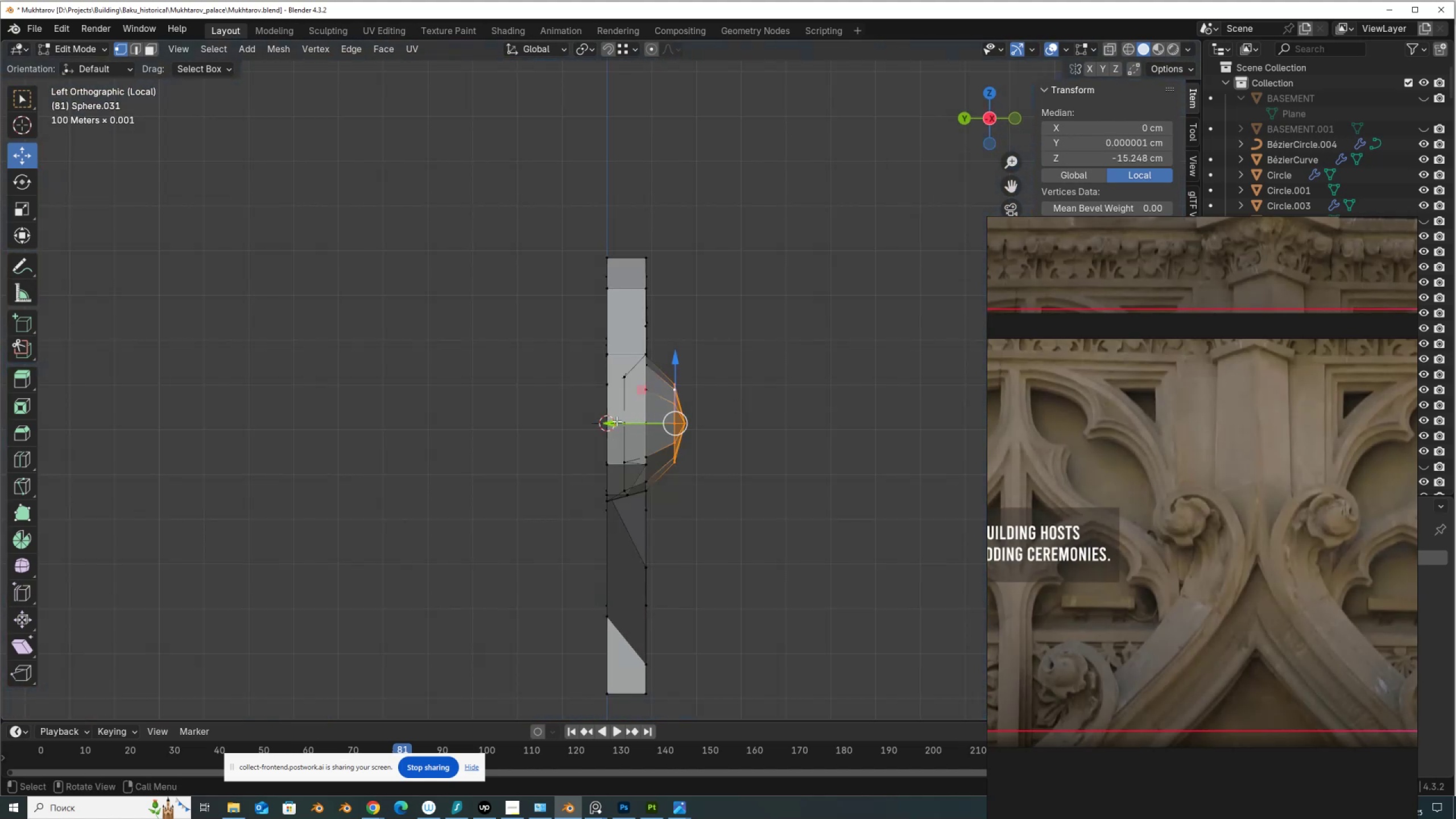 
left_click_drag(start_coordinate=[616, 421], to_coordinate=[602, 416])
 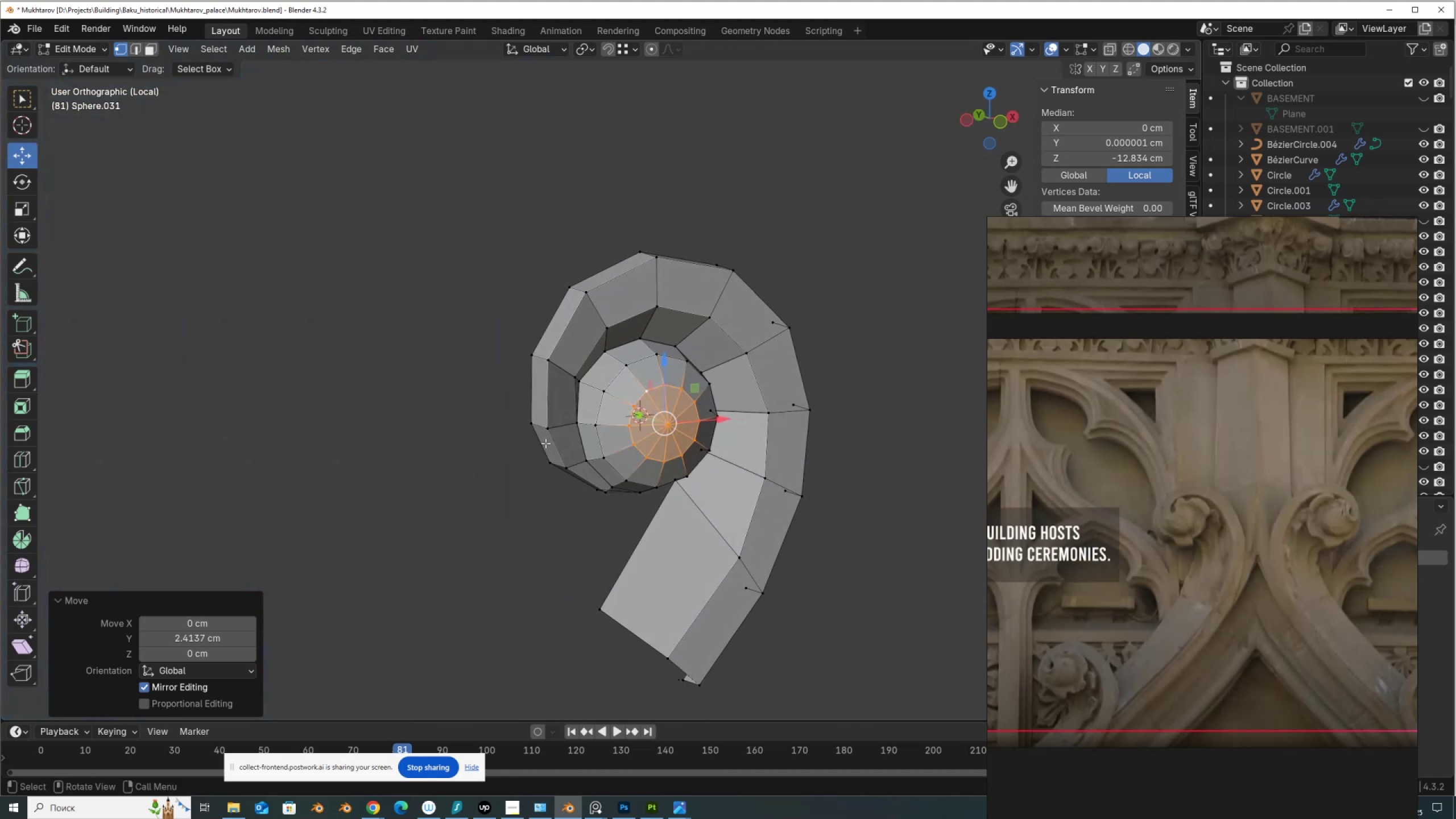 
wait(8.7)
 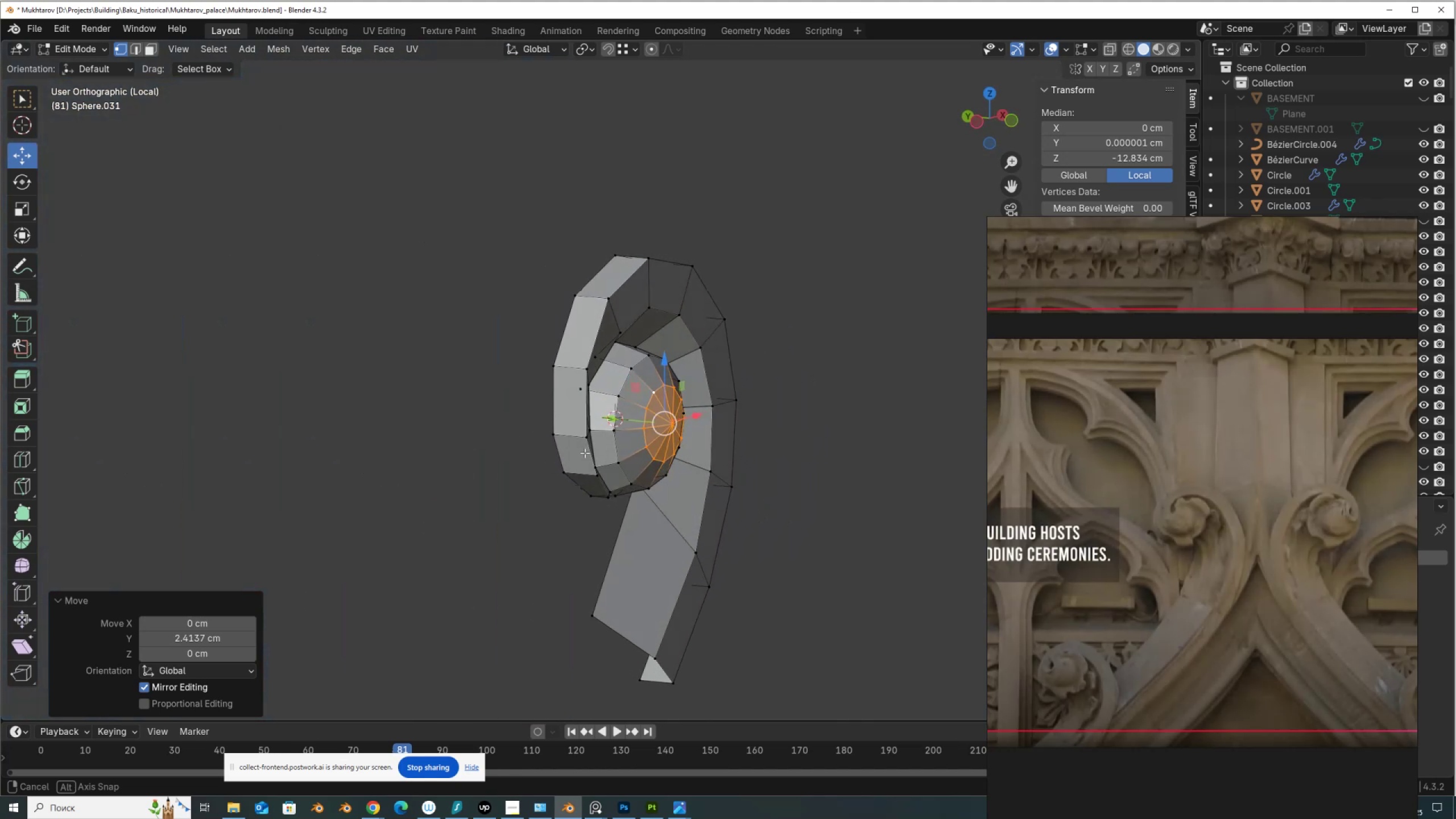 
key(Control+R)
 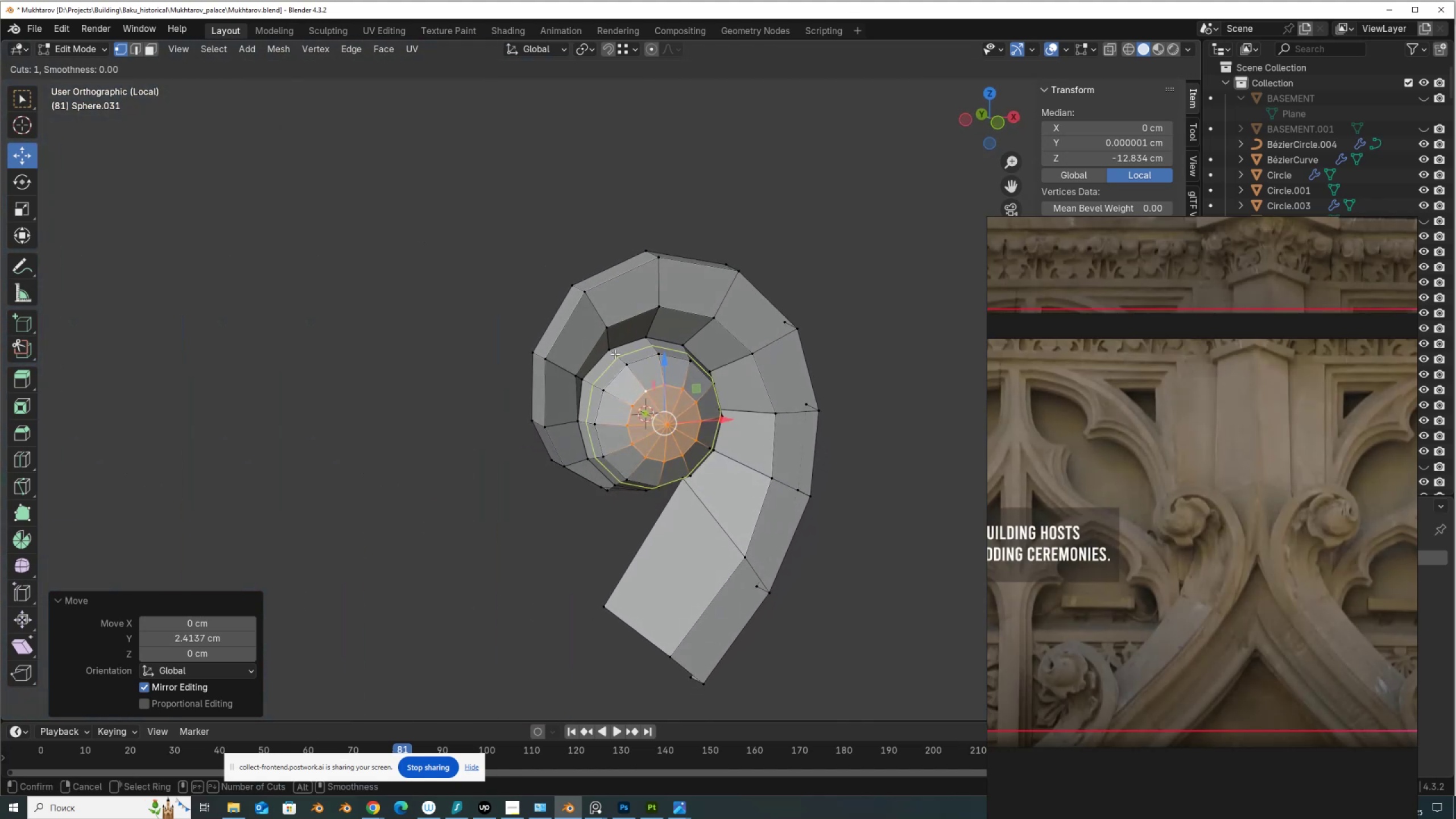 
left_click([615, 354])
 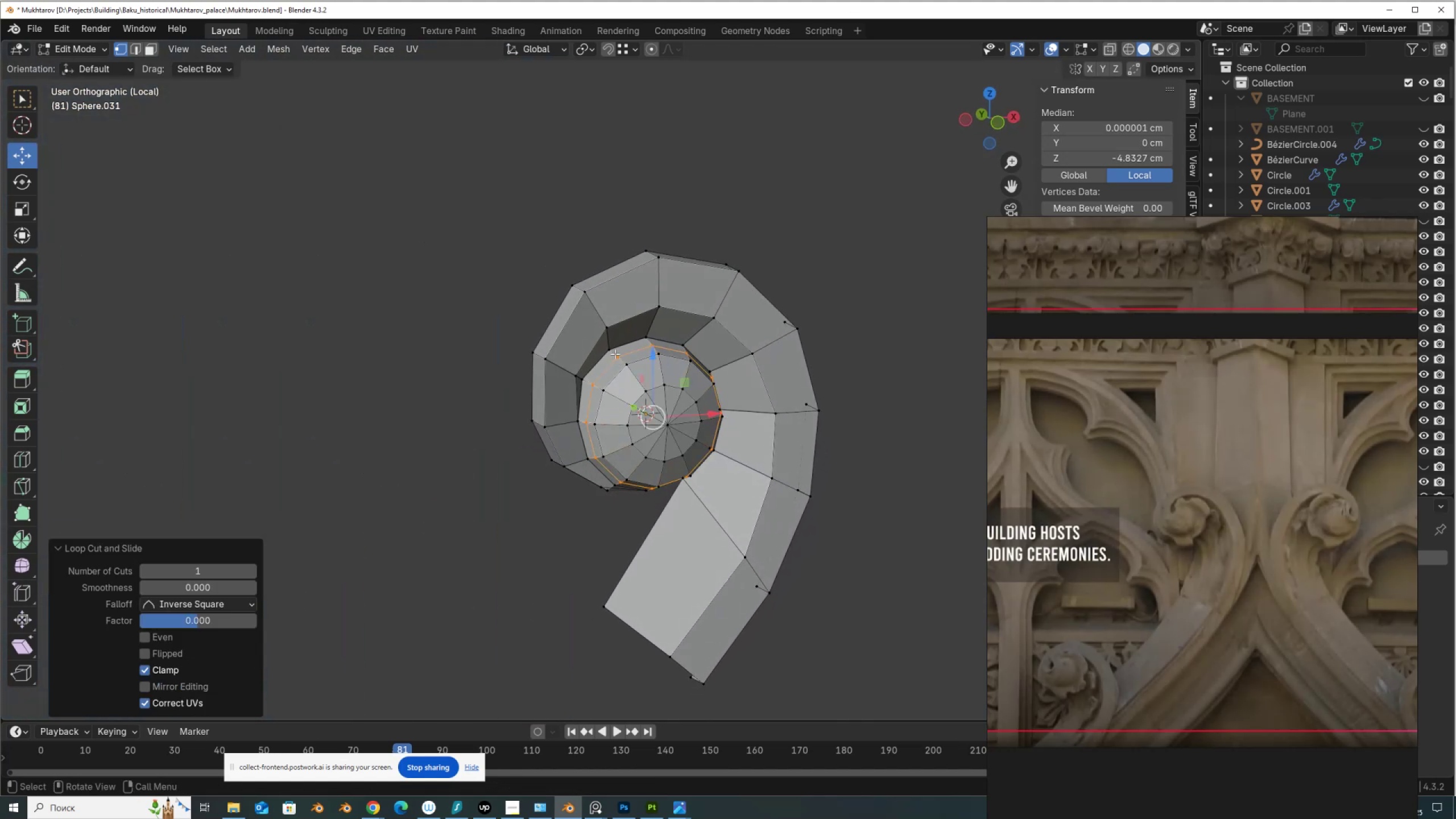 
right_click([615, 354])
 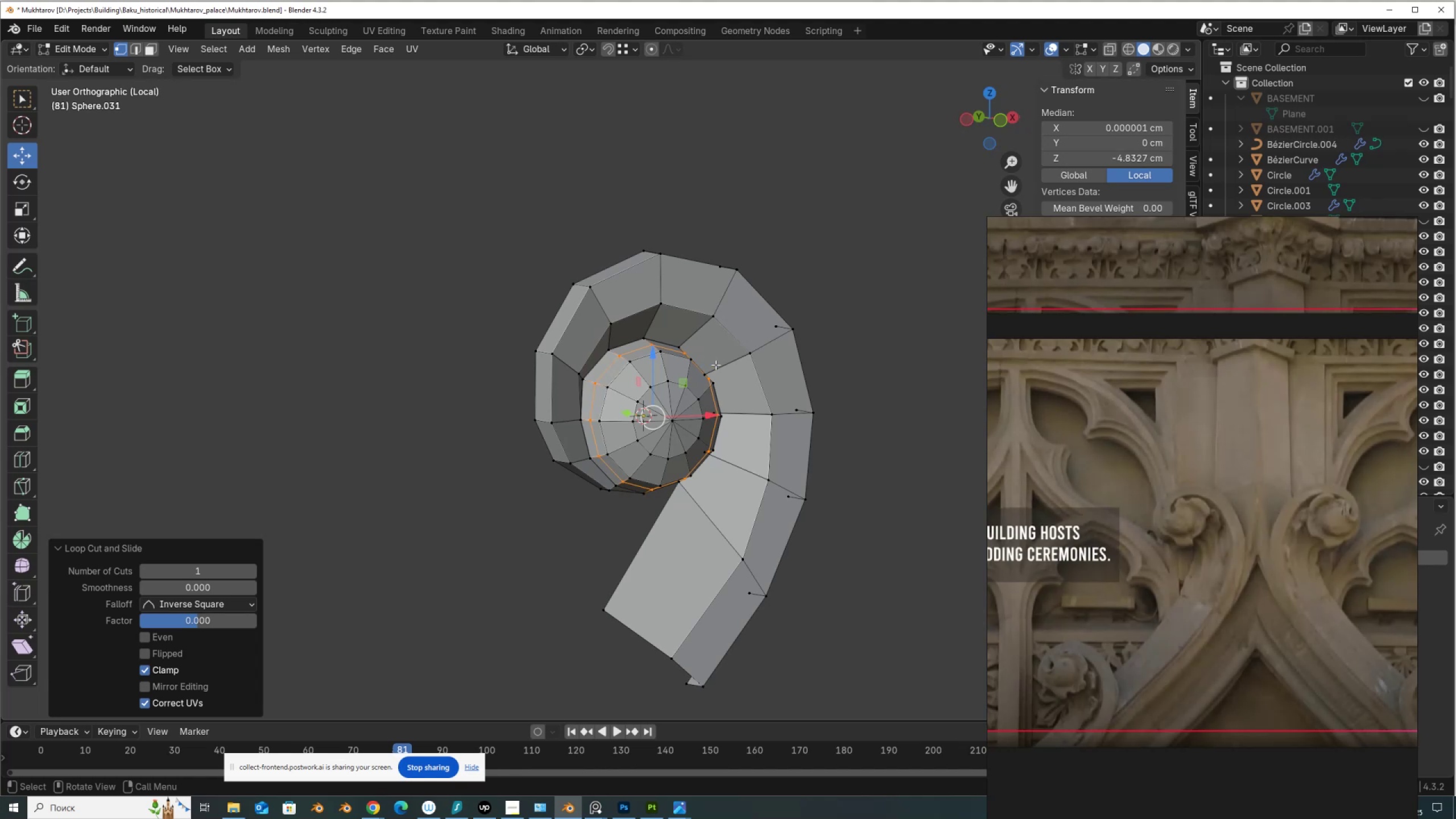 
key(Alt+S)
 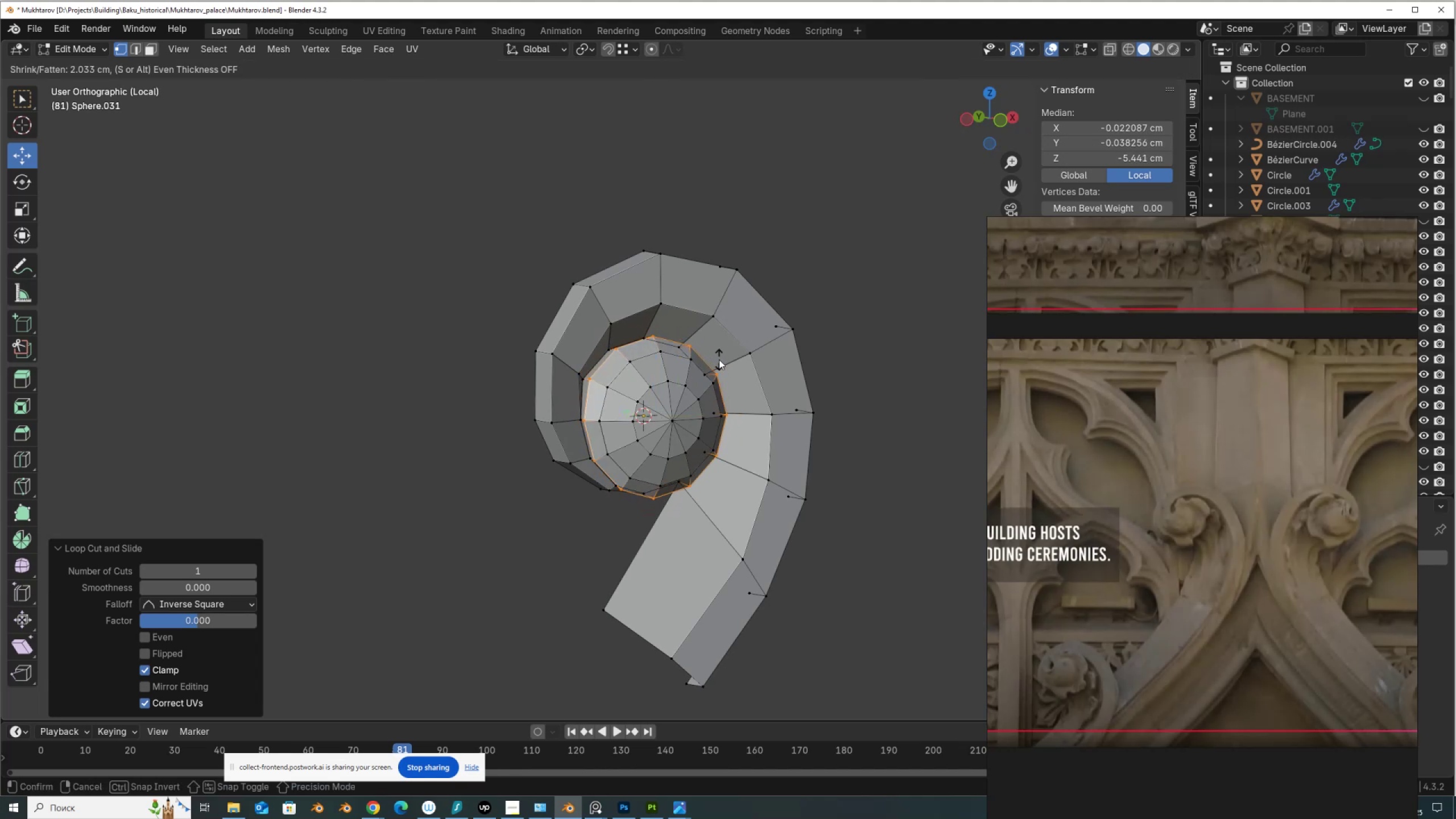 
left_click([719, 359])
 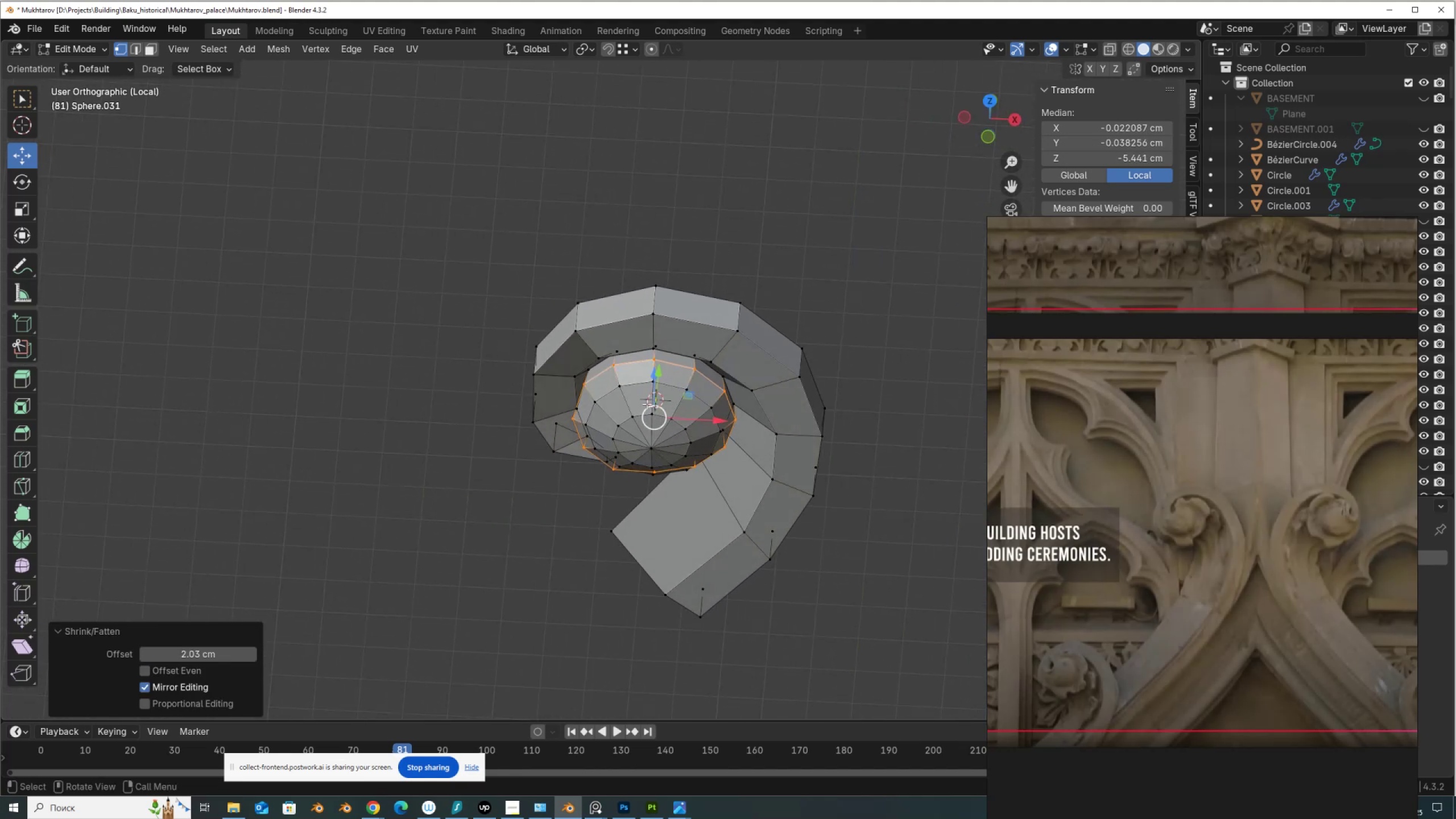 
left_click_drag(start_coordinate=[660, 367], to_coordinate=[661, 387])
 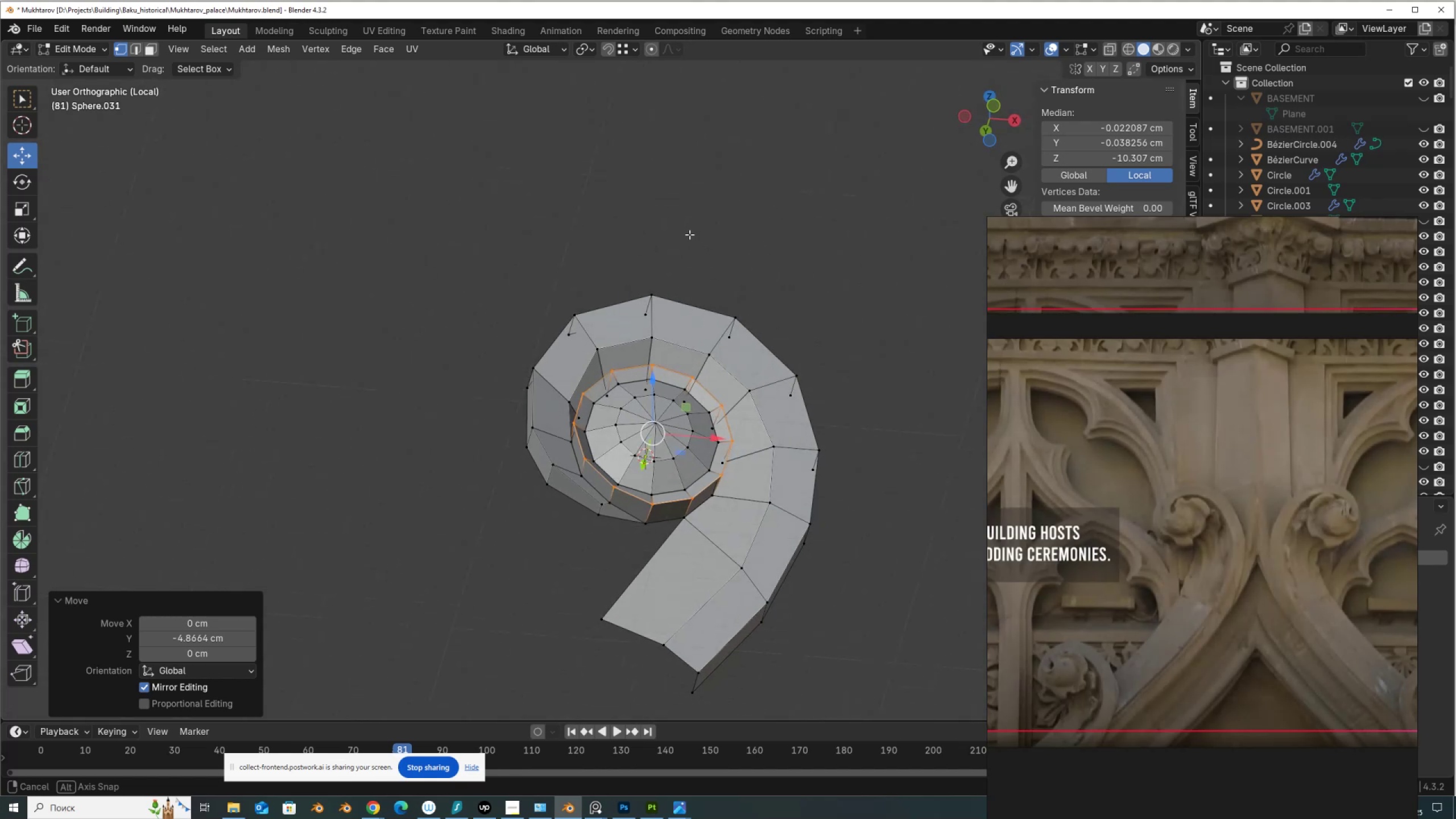 
wait(9.87)
 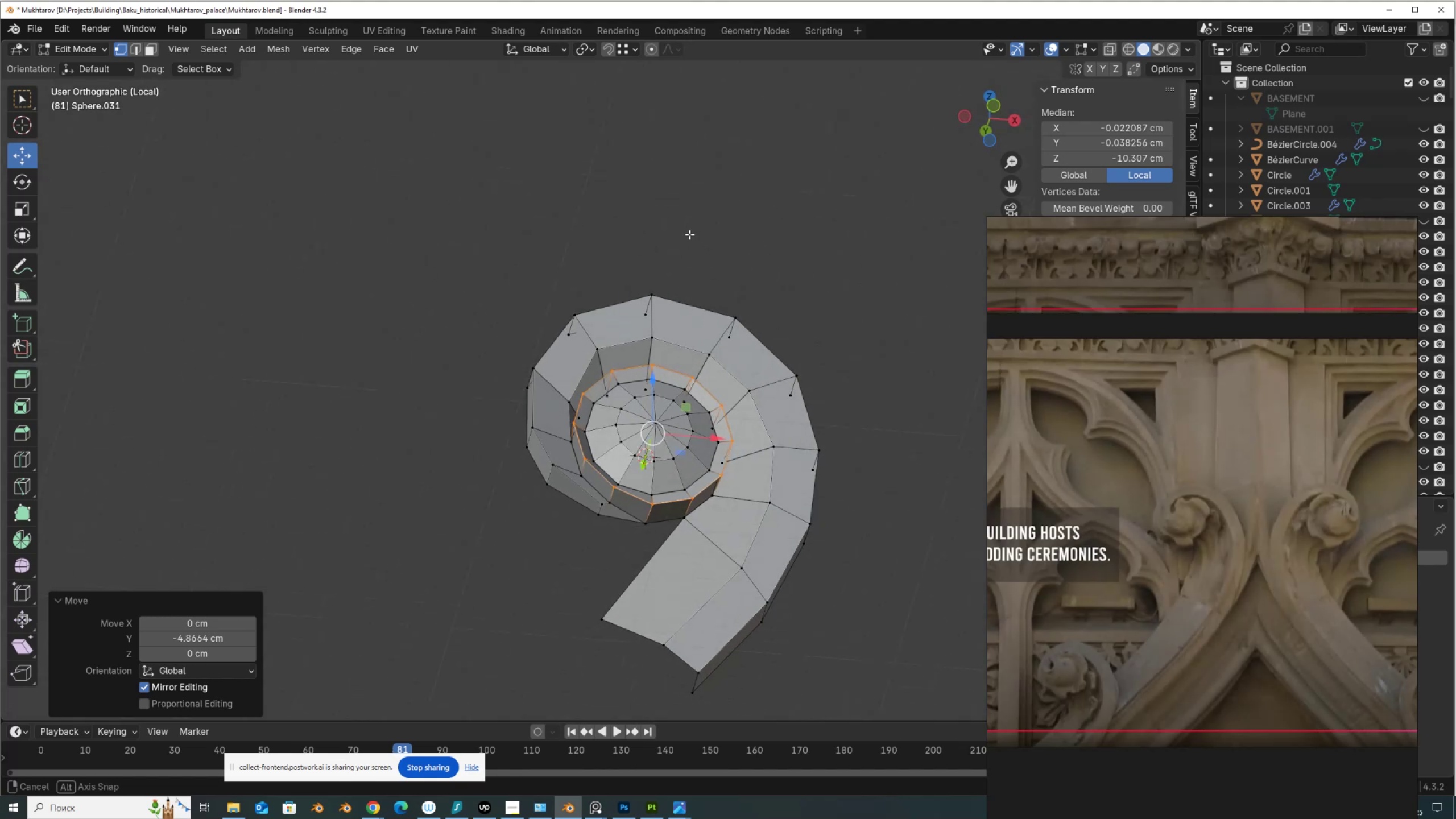 
left_click([657, 360])
 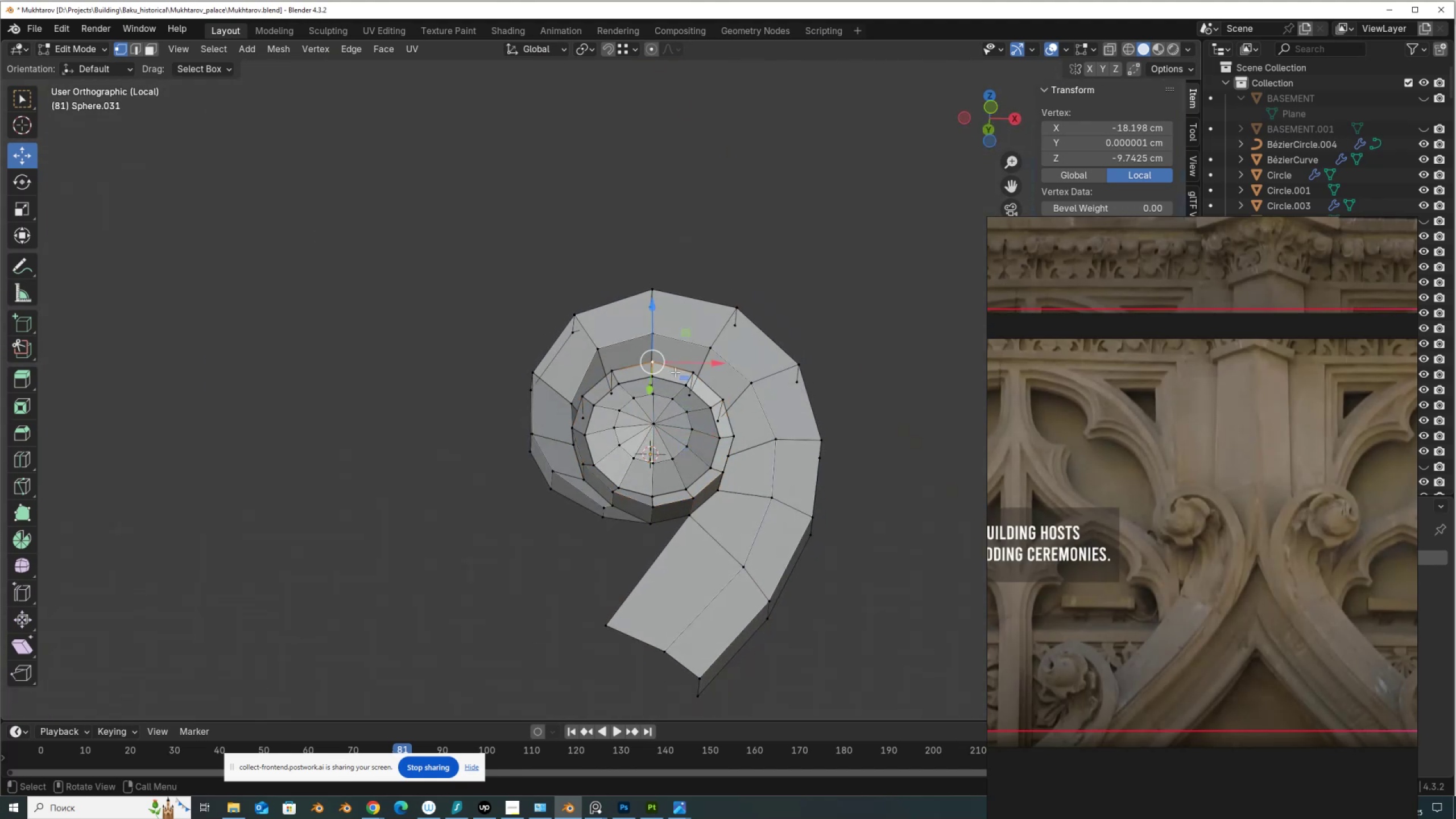 
hold_key(key=ShiftLeft, duration=1.3)
left_click([695, 374])
 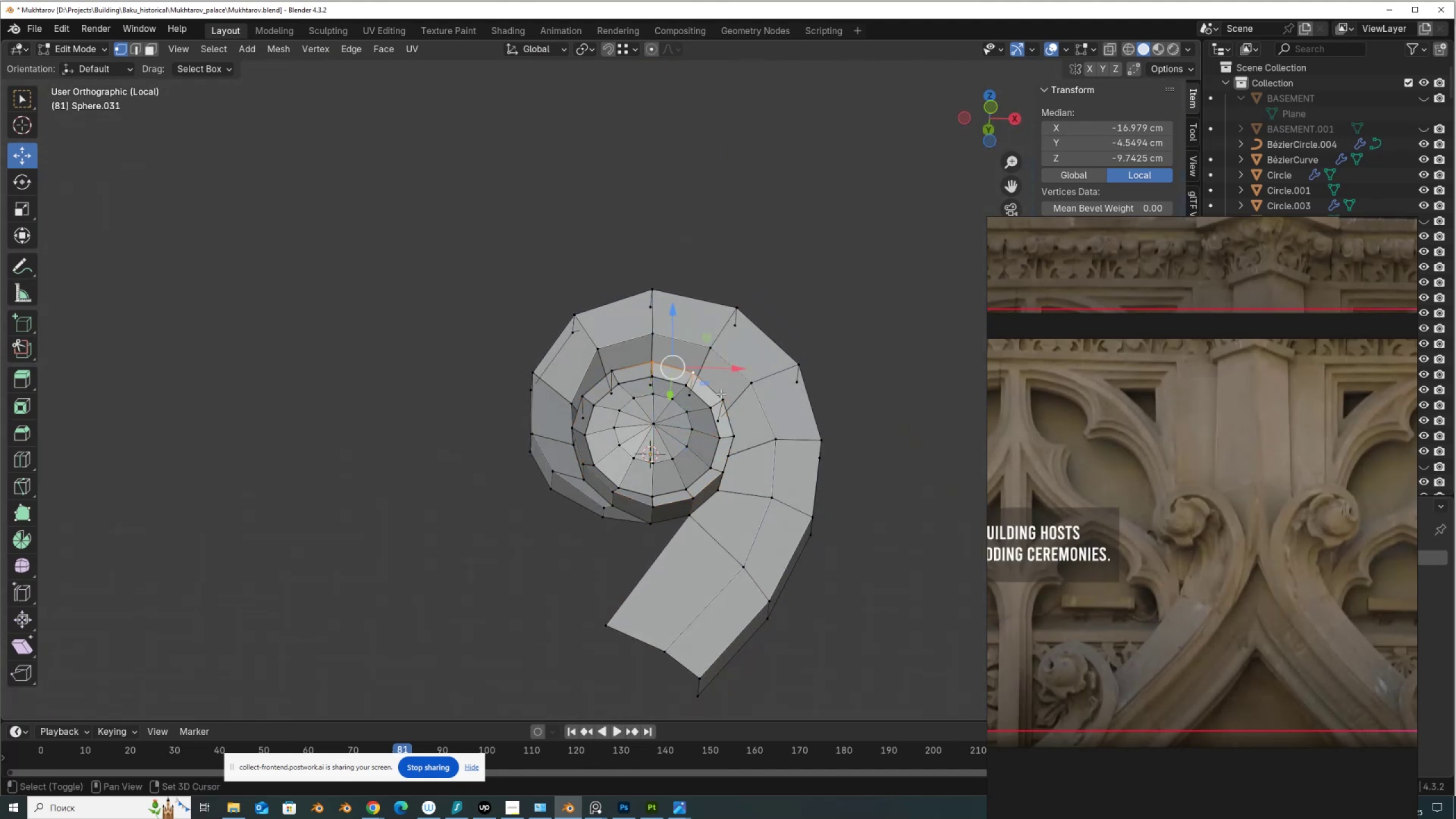 
double_click([721, 394])
 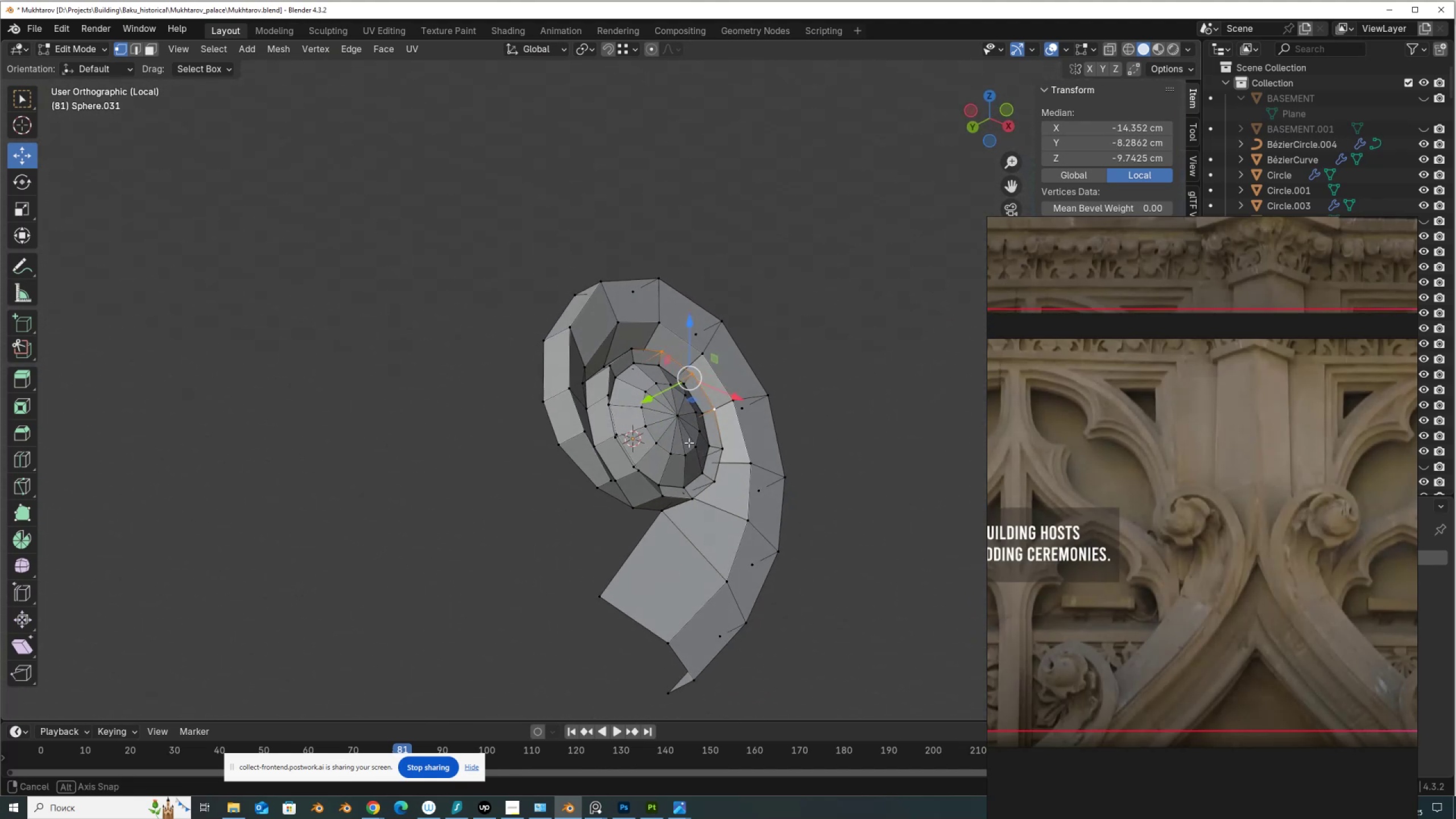 
left_click_drag(start_coordinate=[659, 398], to_coordinate=[672, 383])
 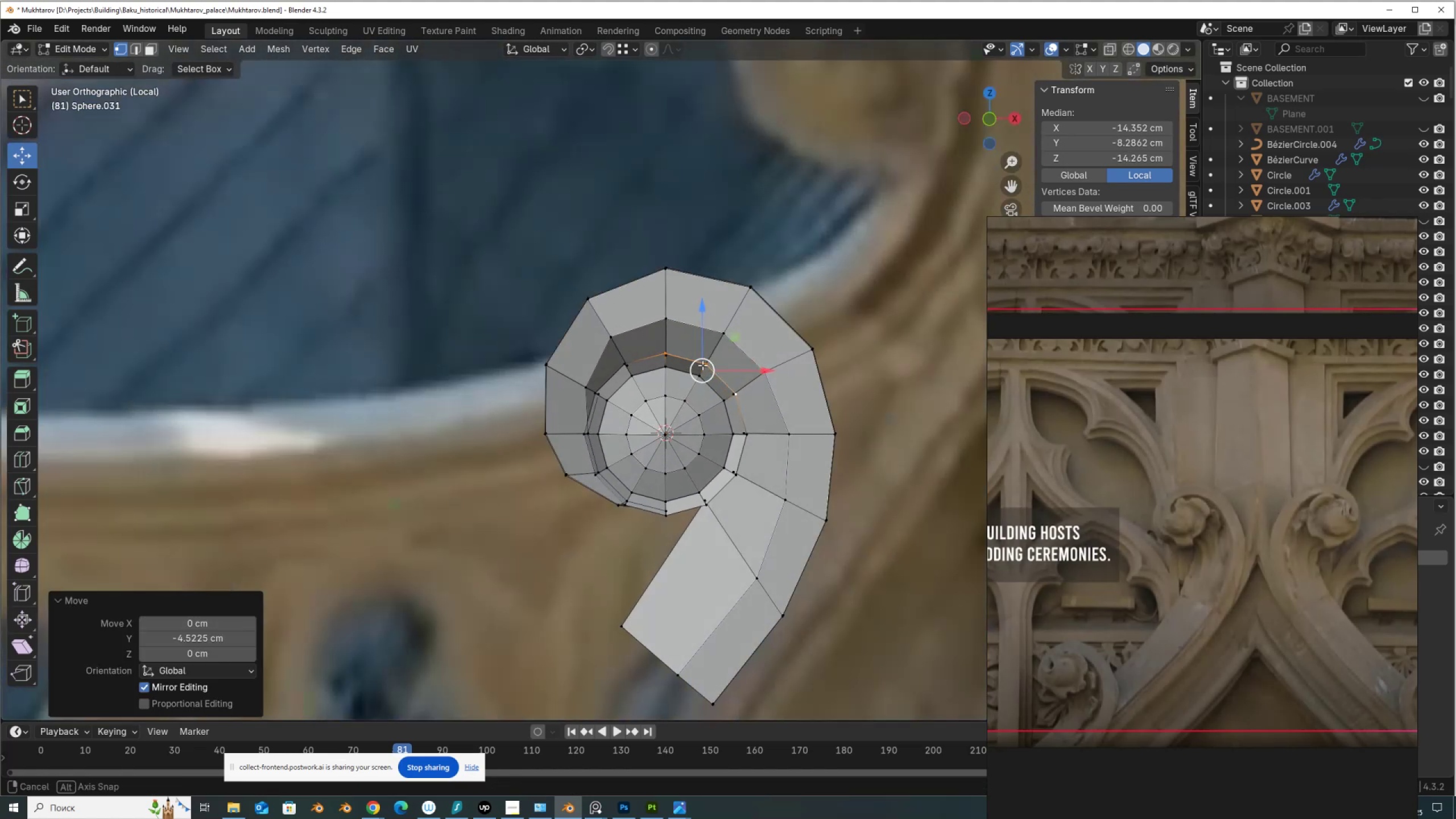 
wait(5.1)
 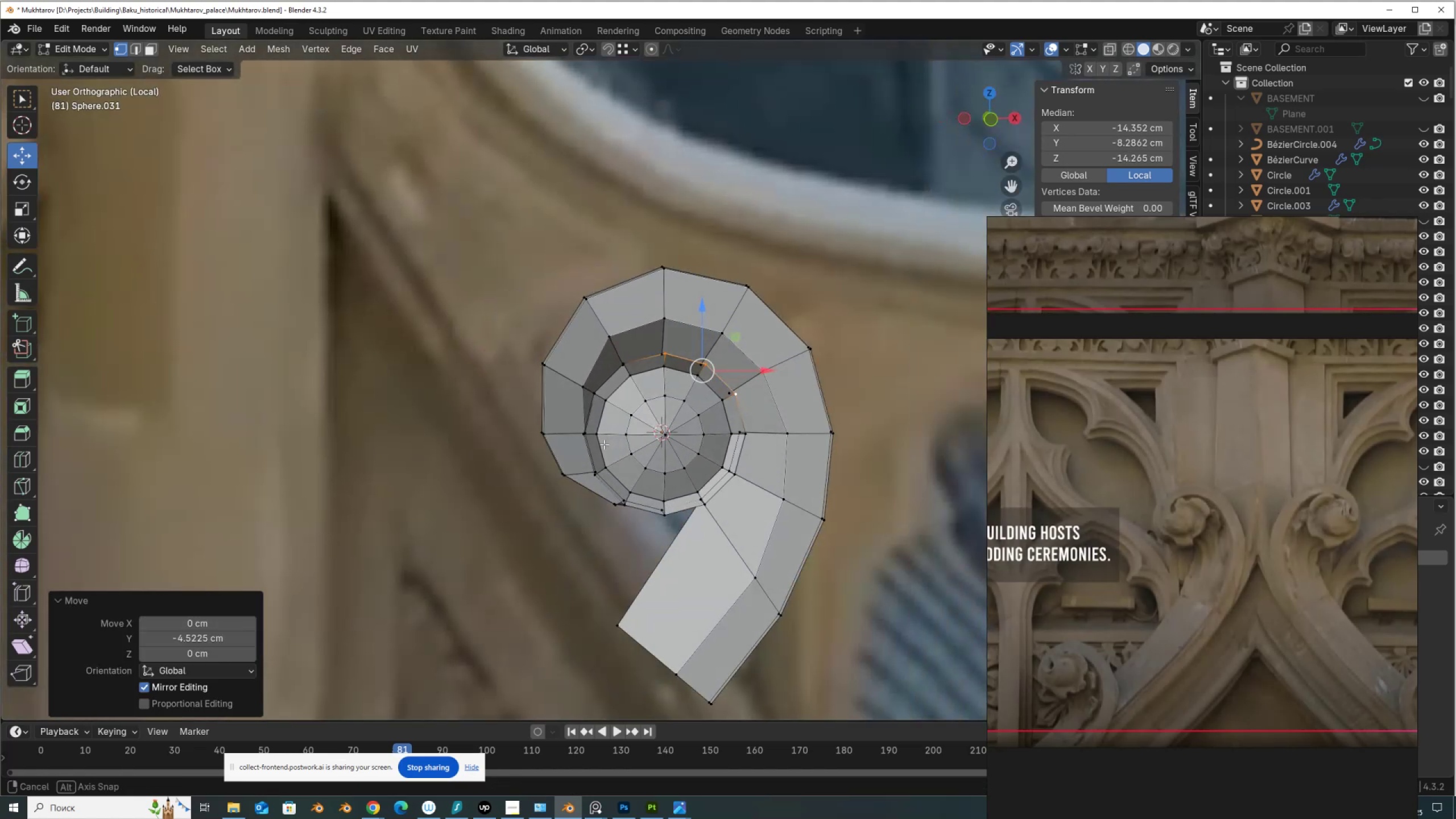 
left_click_drag(start_coordinate=[734, 337], to_coordinate=[743, 322])
 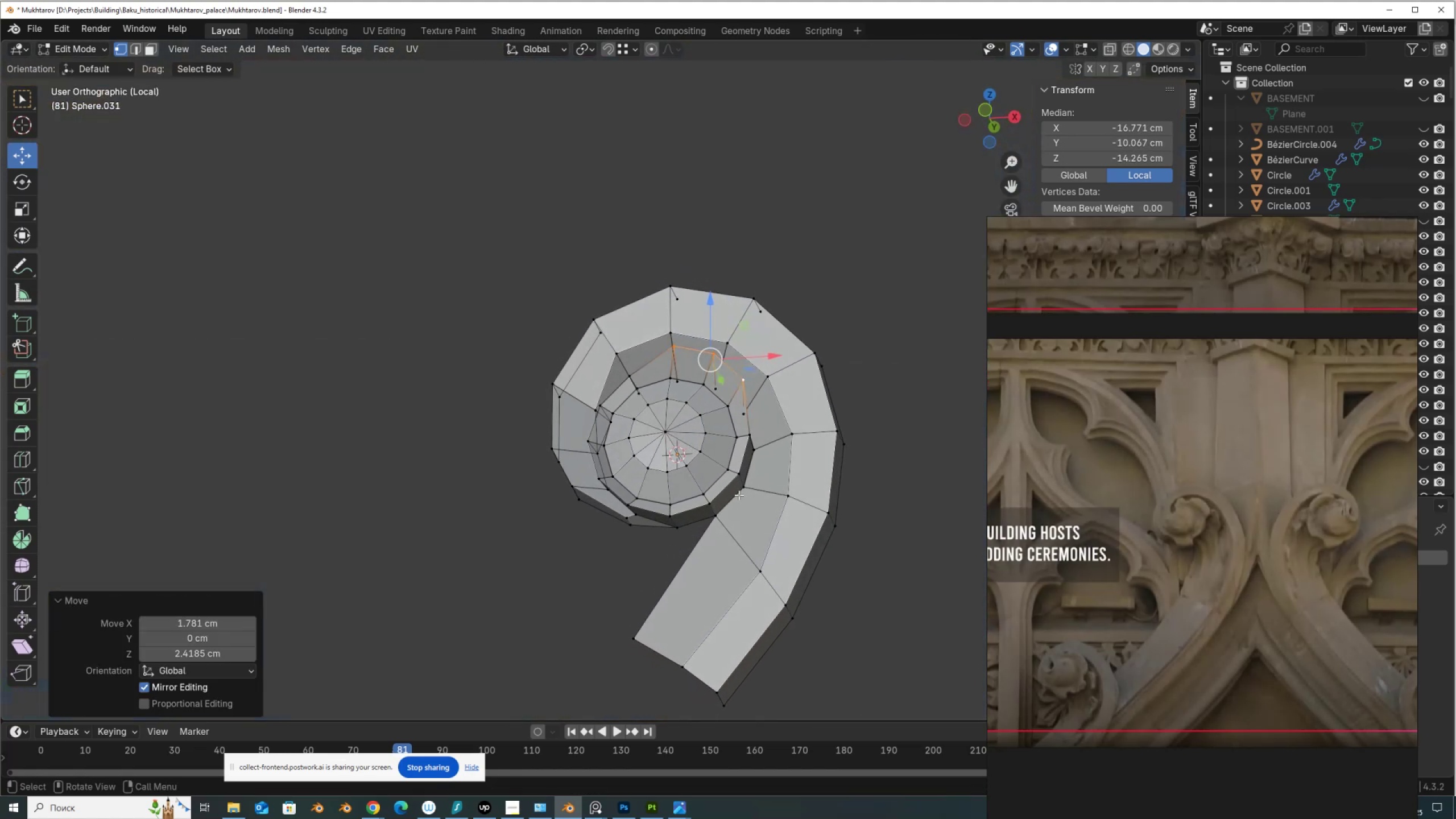 
left_click([738, 473])
 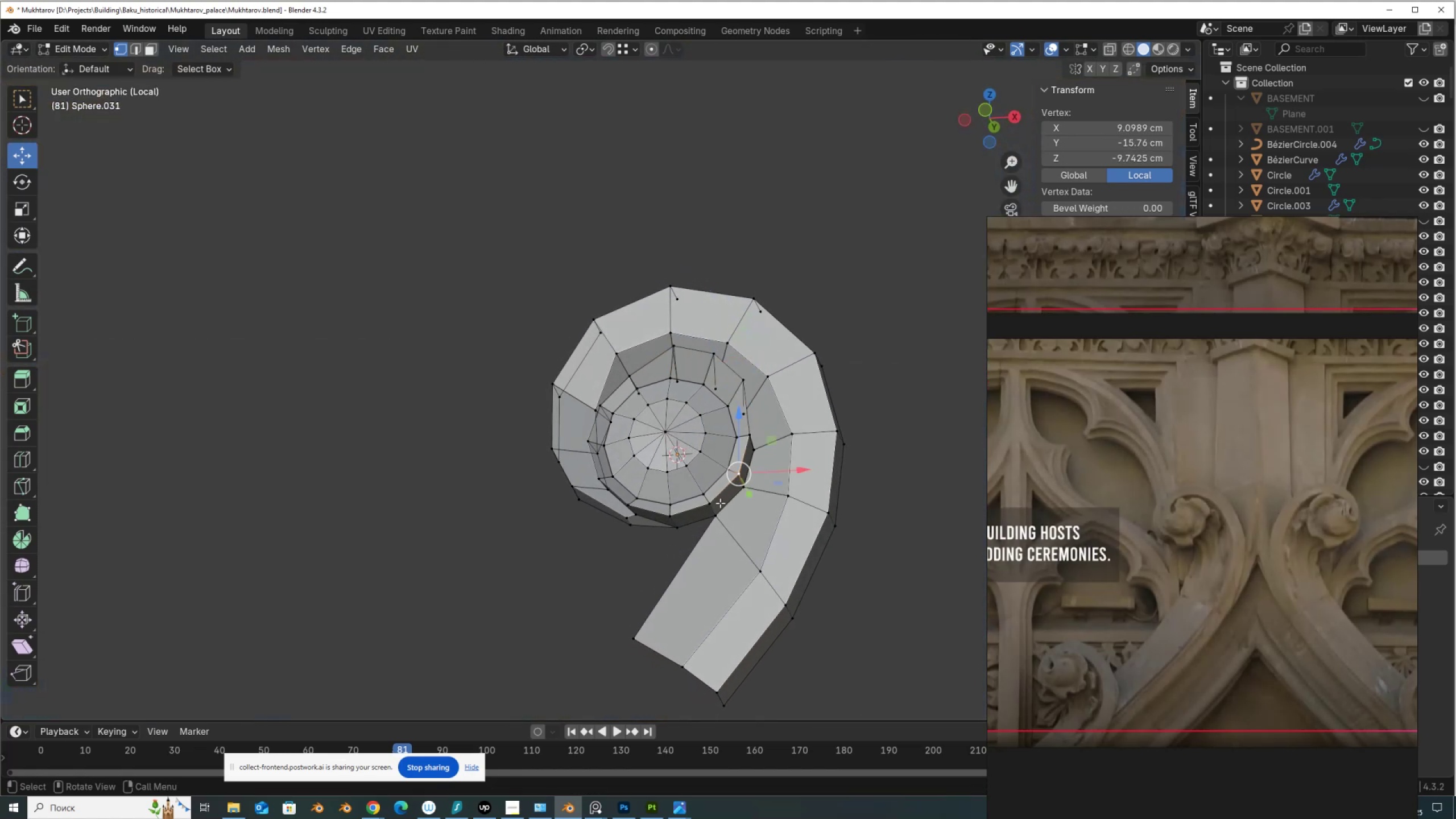 
key(Shift+ShiftLeft)
 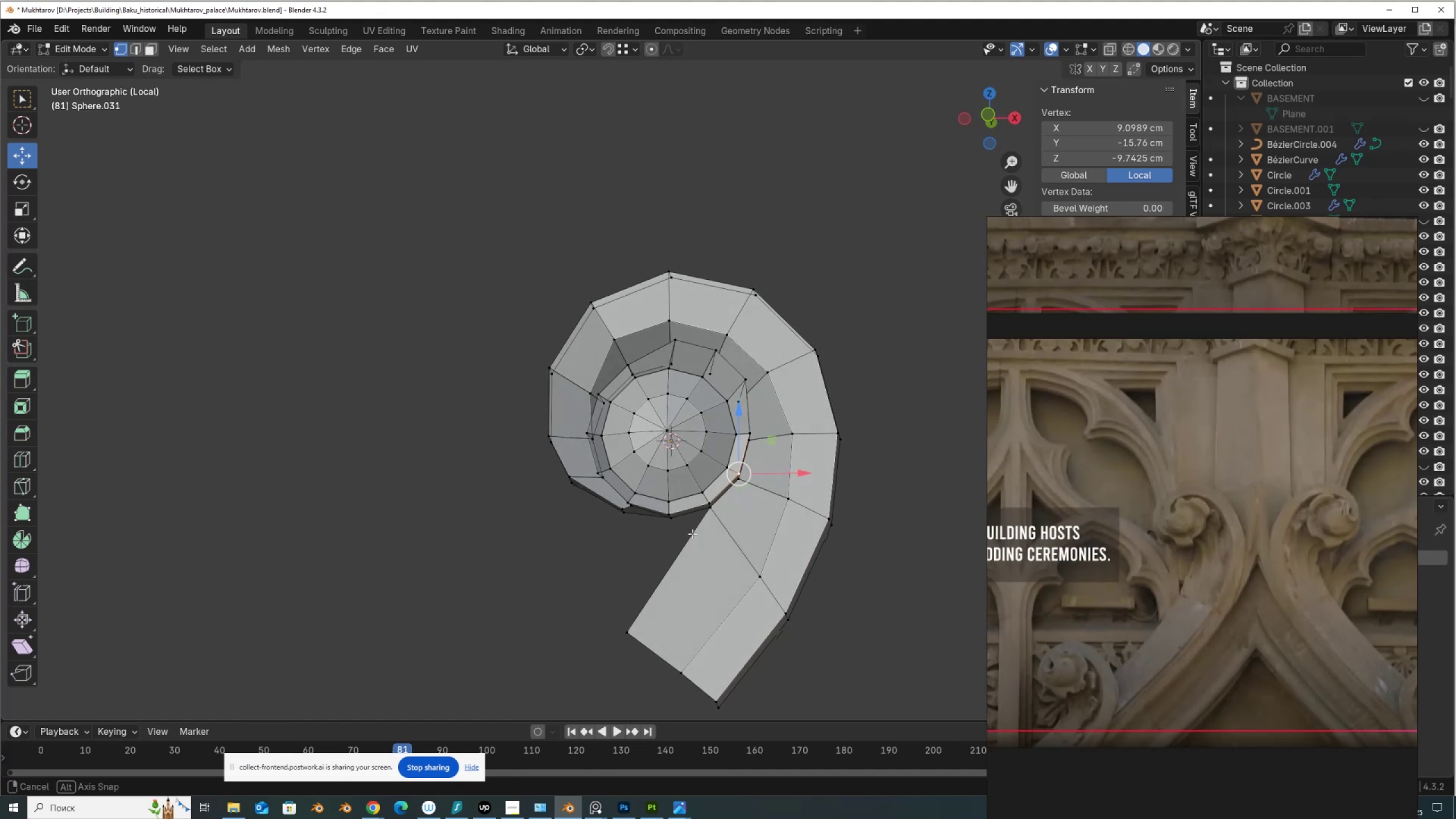 
left_click([669, 513])
 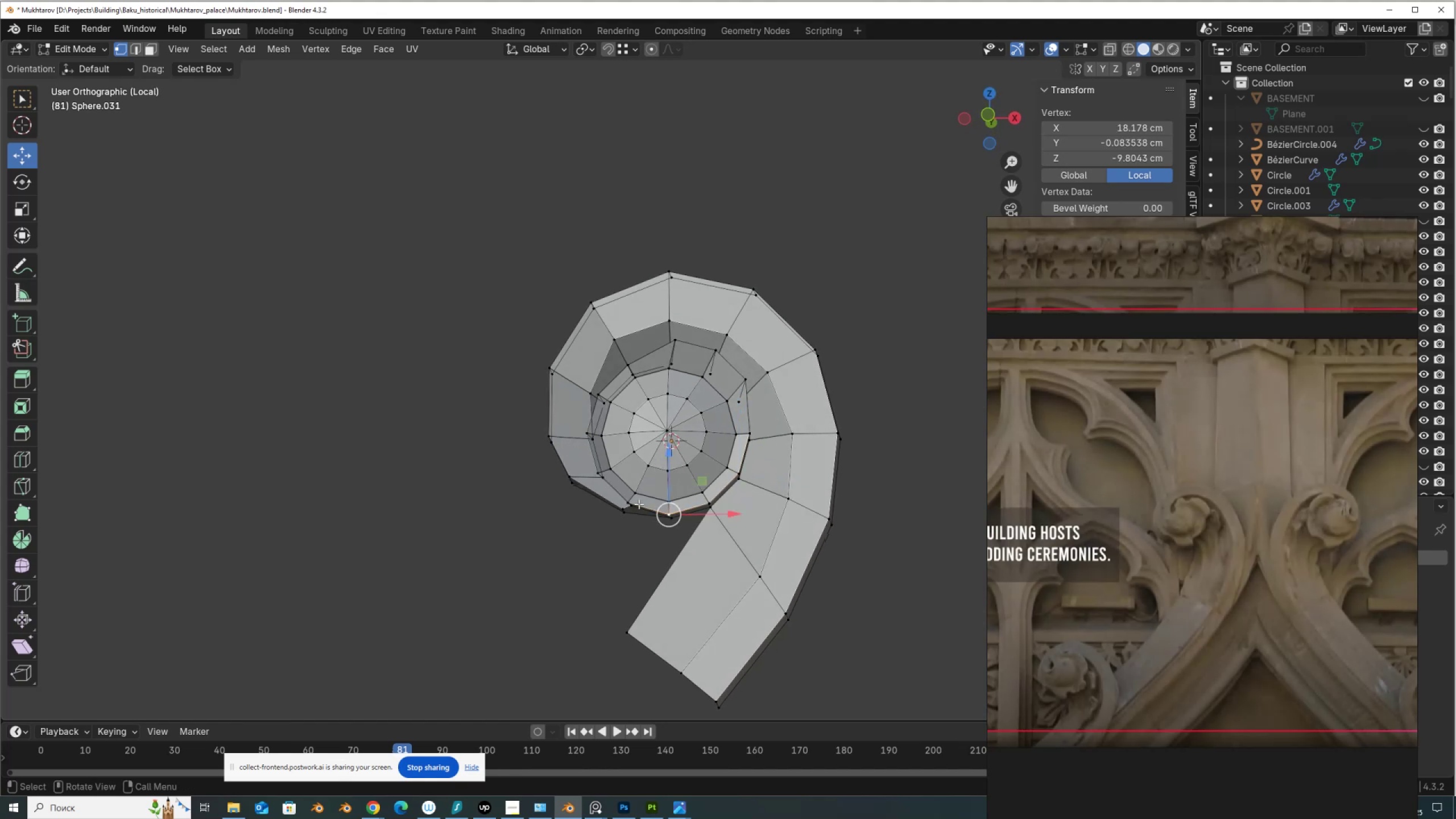 
hold_key(key=ShiftLeft, duration=0.54)
left_click([630, 502])
 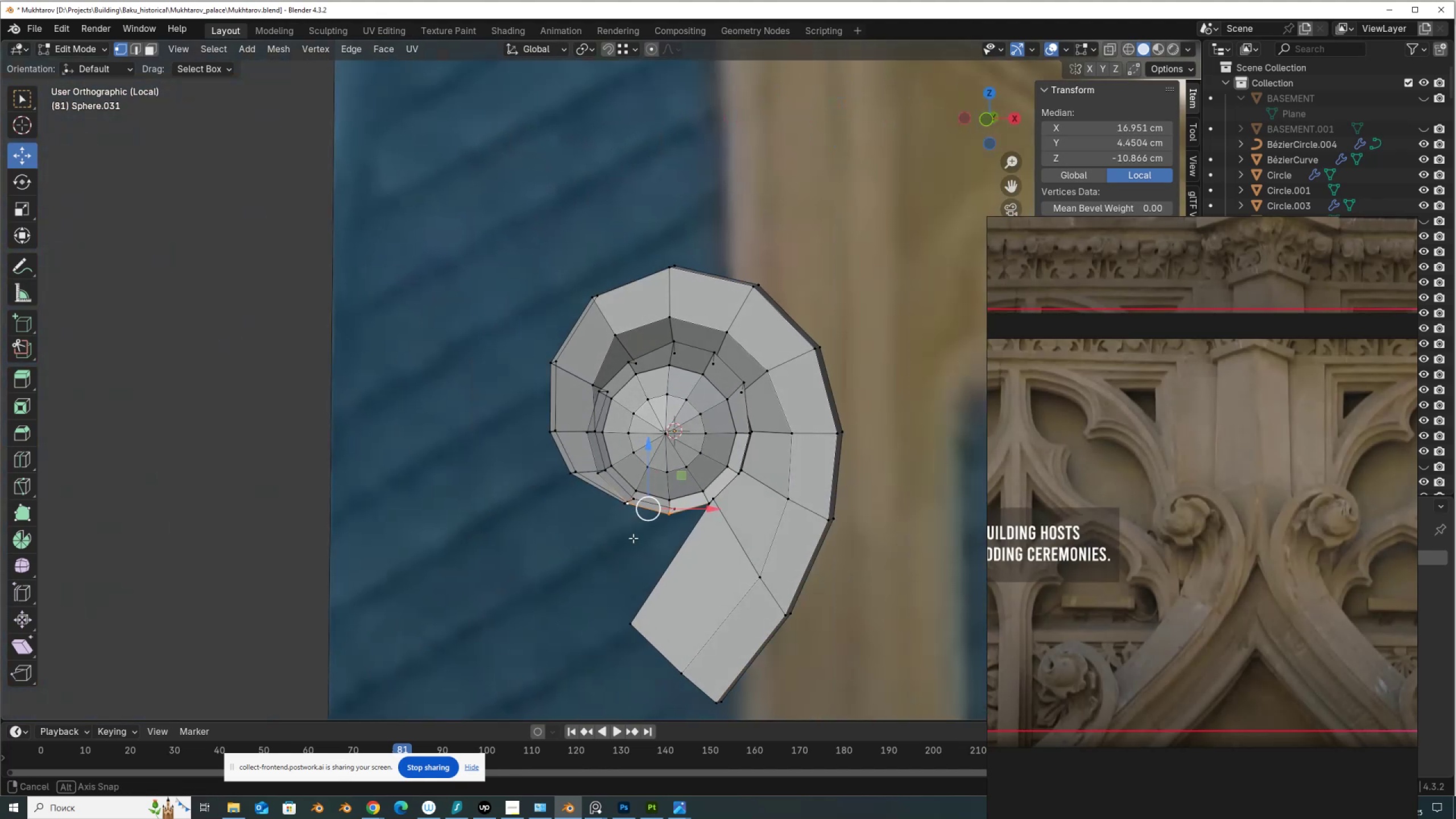 
hold_key(key=ShiftLeft, duration=0.5)
 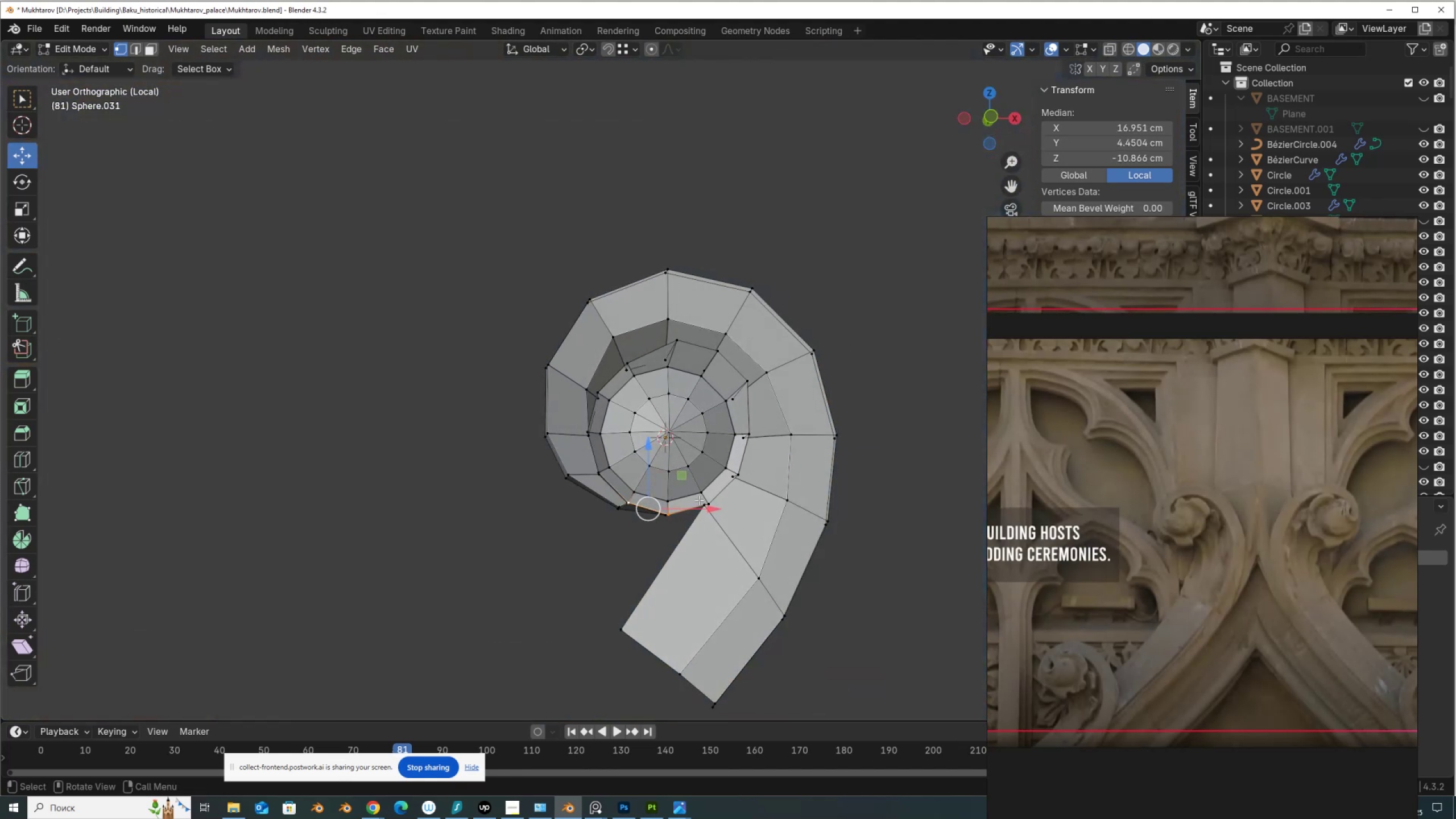 
hold_key(key=ShiftLeft, duration=0.34)
 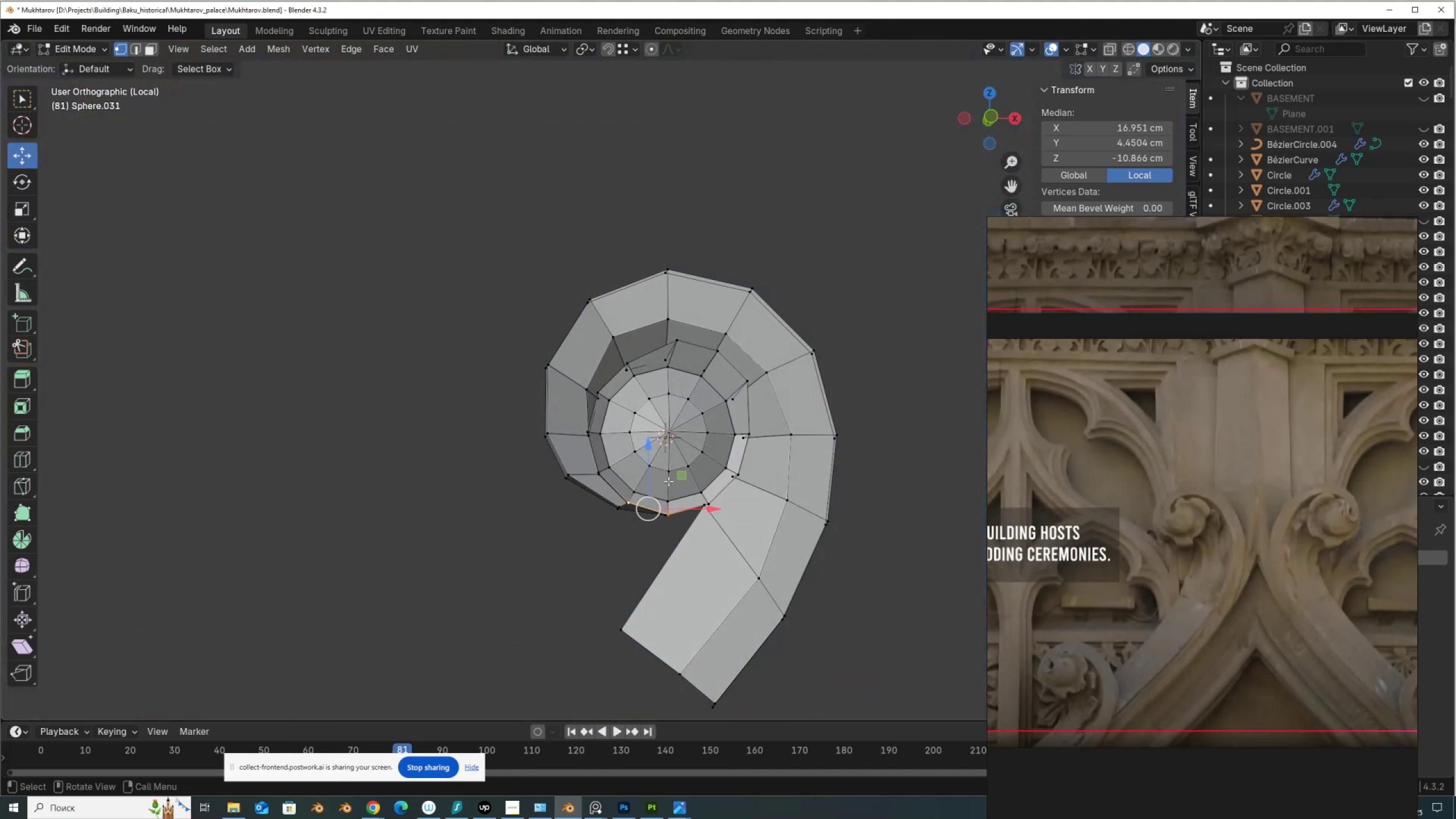 
left_click_drag(start_coordinate=[682, 475], to_coordinate=[675, 499])
 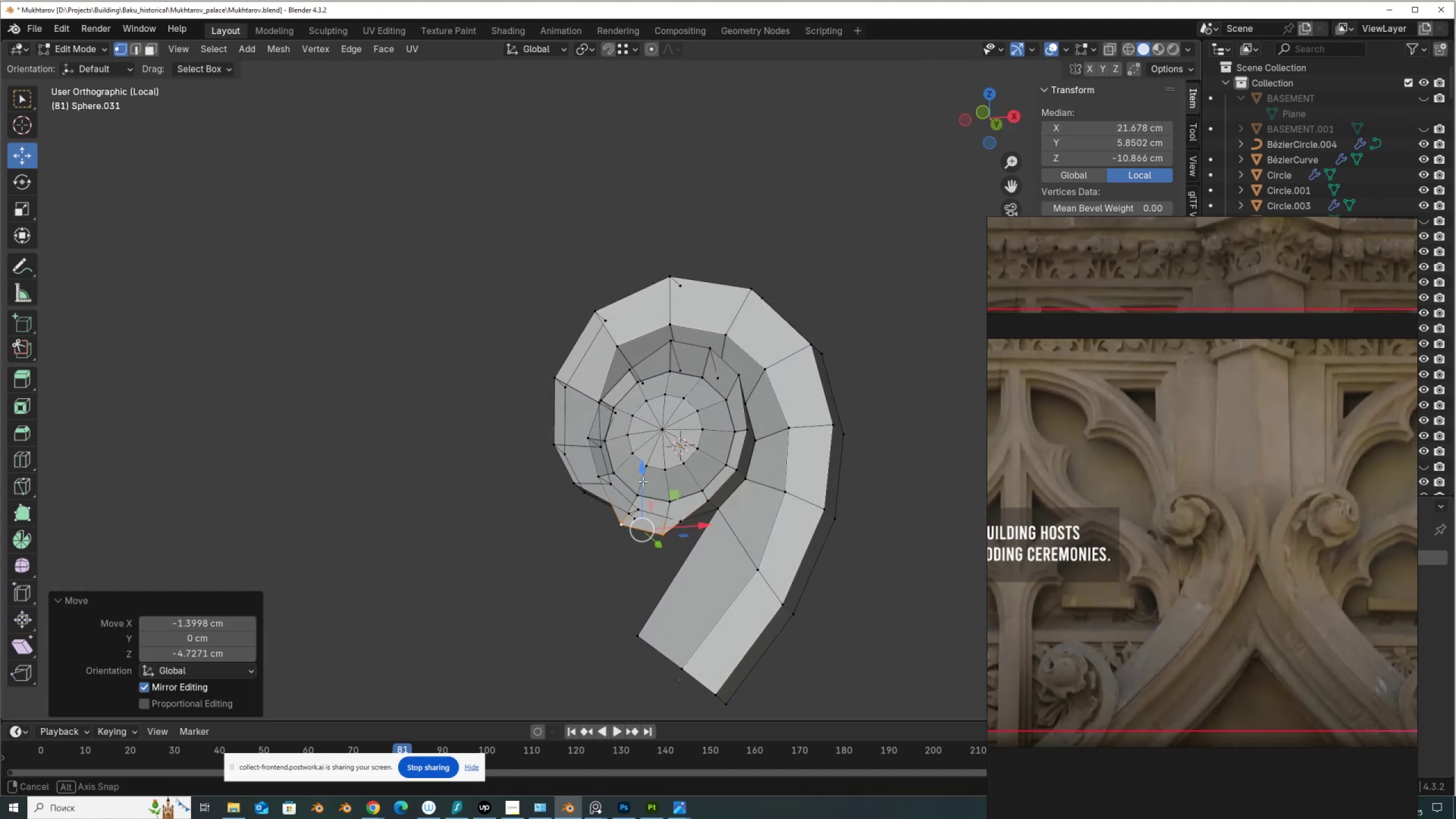 
wait(5.72)
 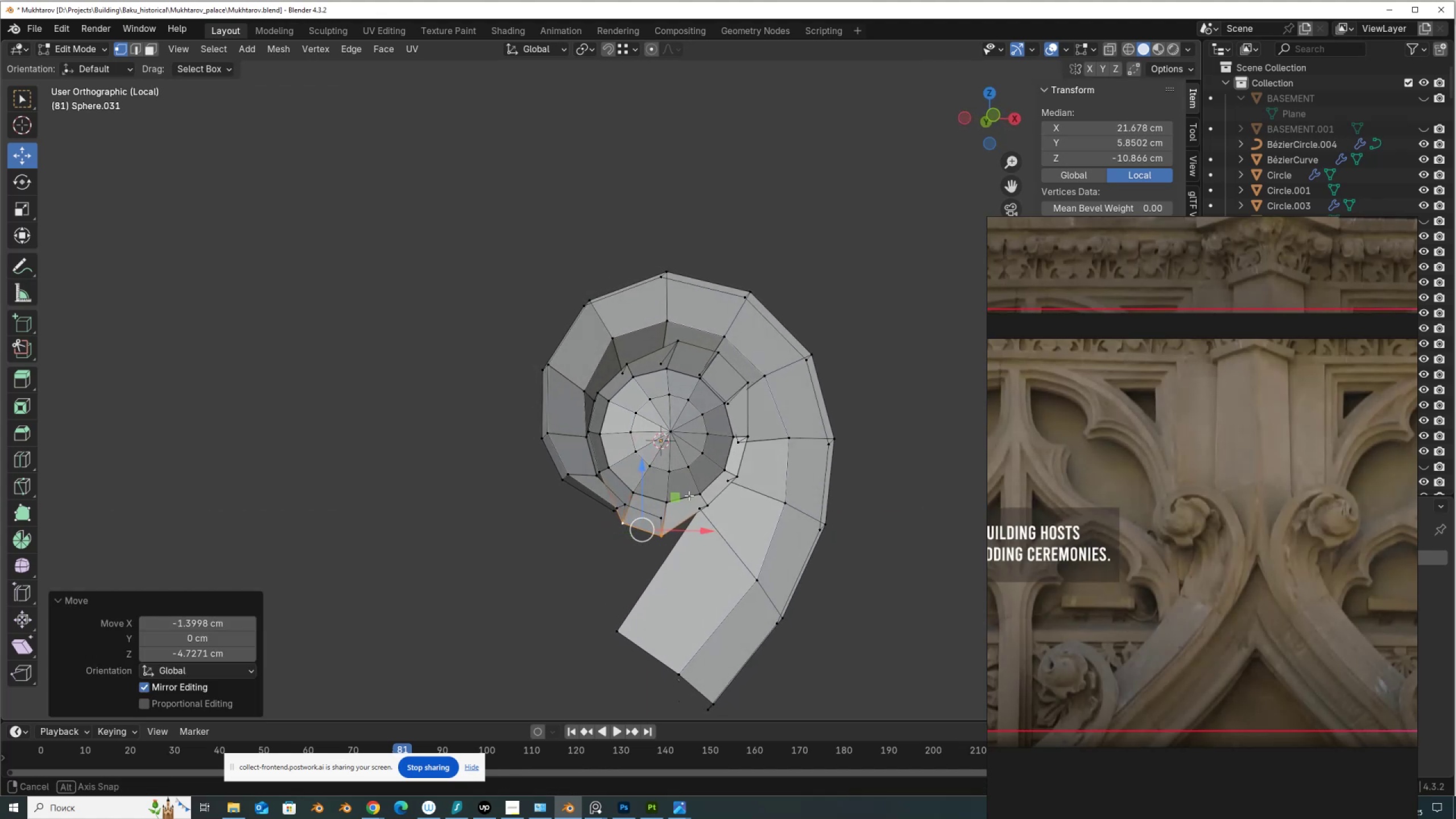 
left_click([603, 400])
 